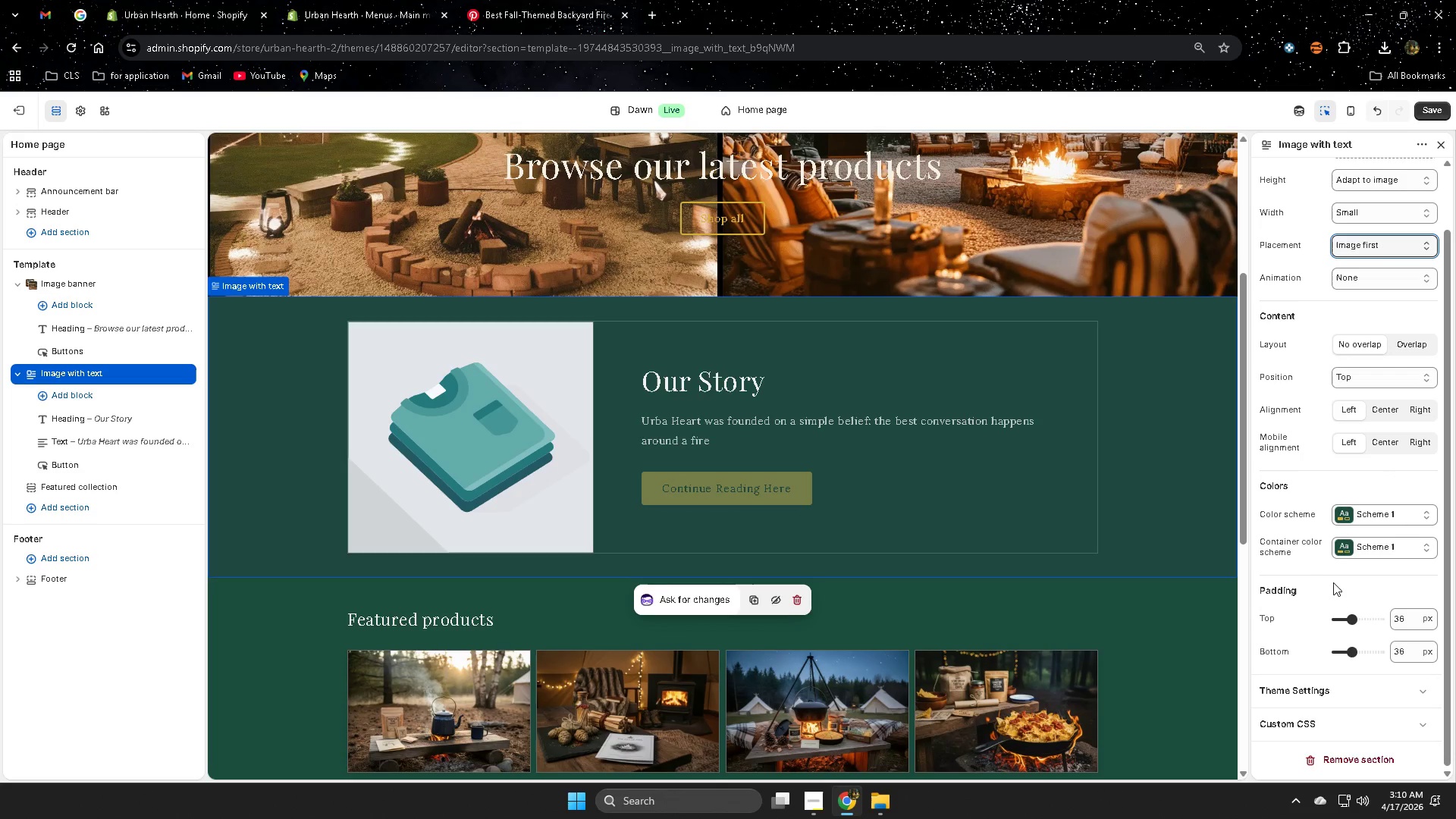 
scroll: coordinate [880, 391], scroll_direction: up, amount: 7.0
 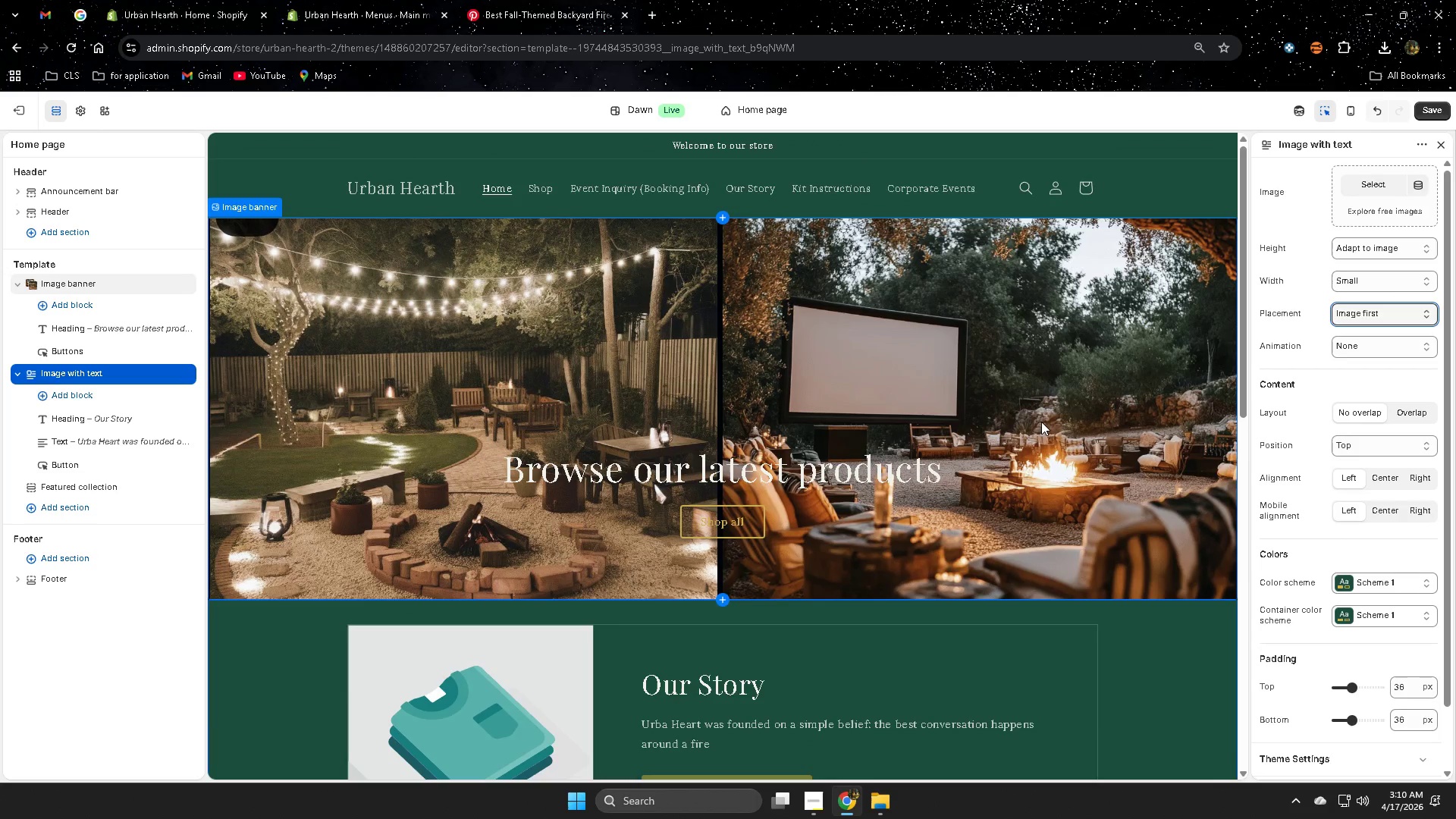 
scroll: coordinate [1085, 529], scroll_direction: down, amount: 2.0
 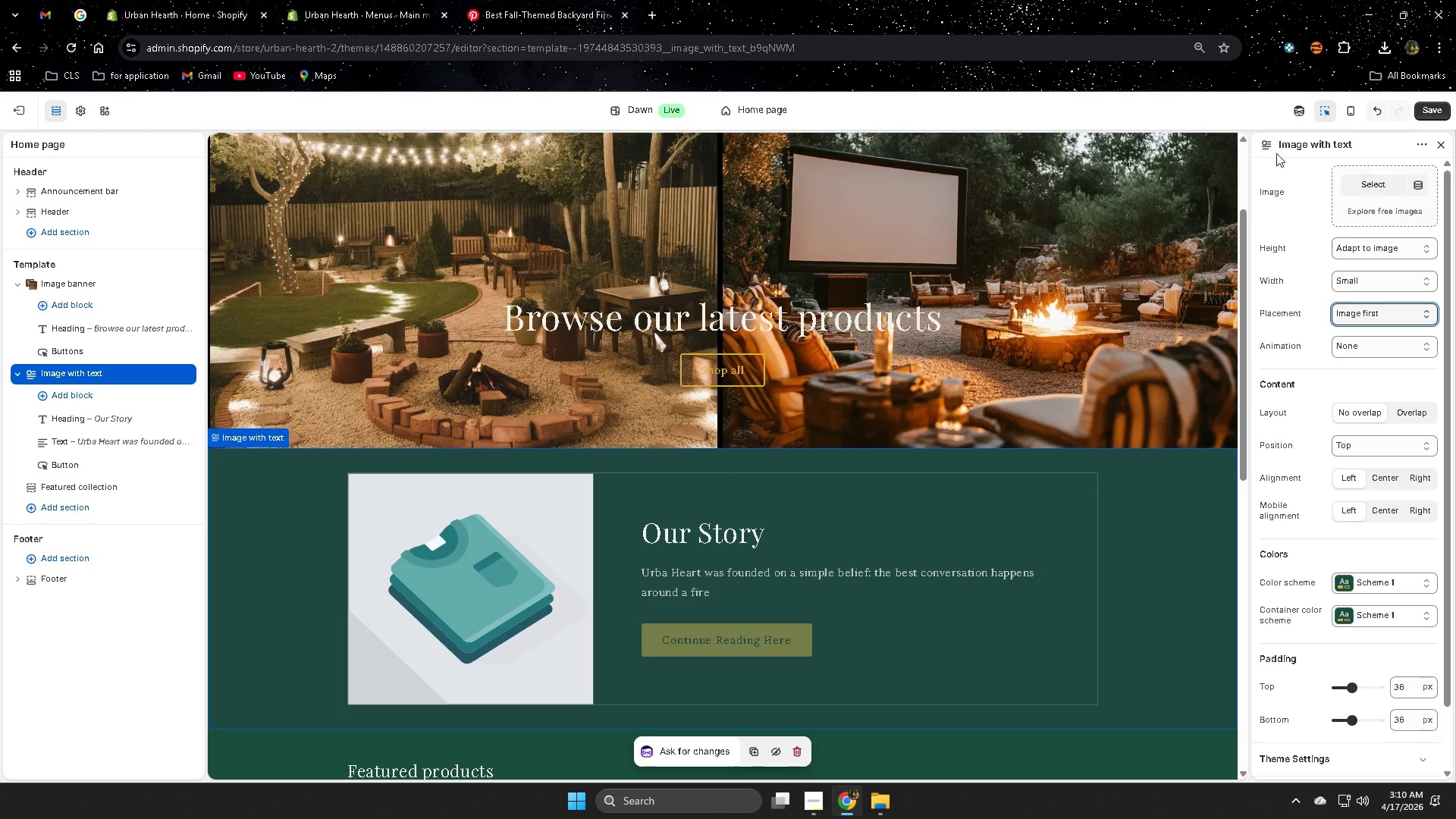 
left_click([1298, 108])
 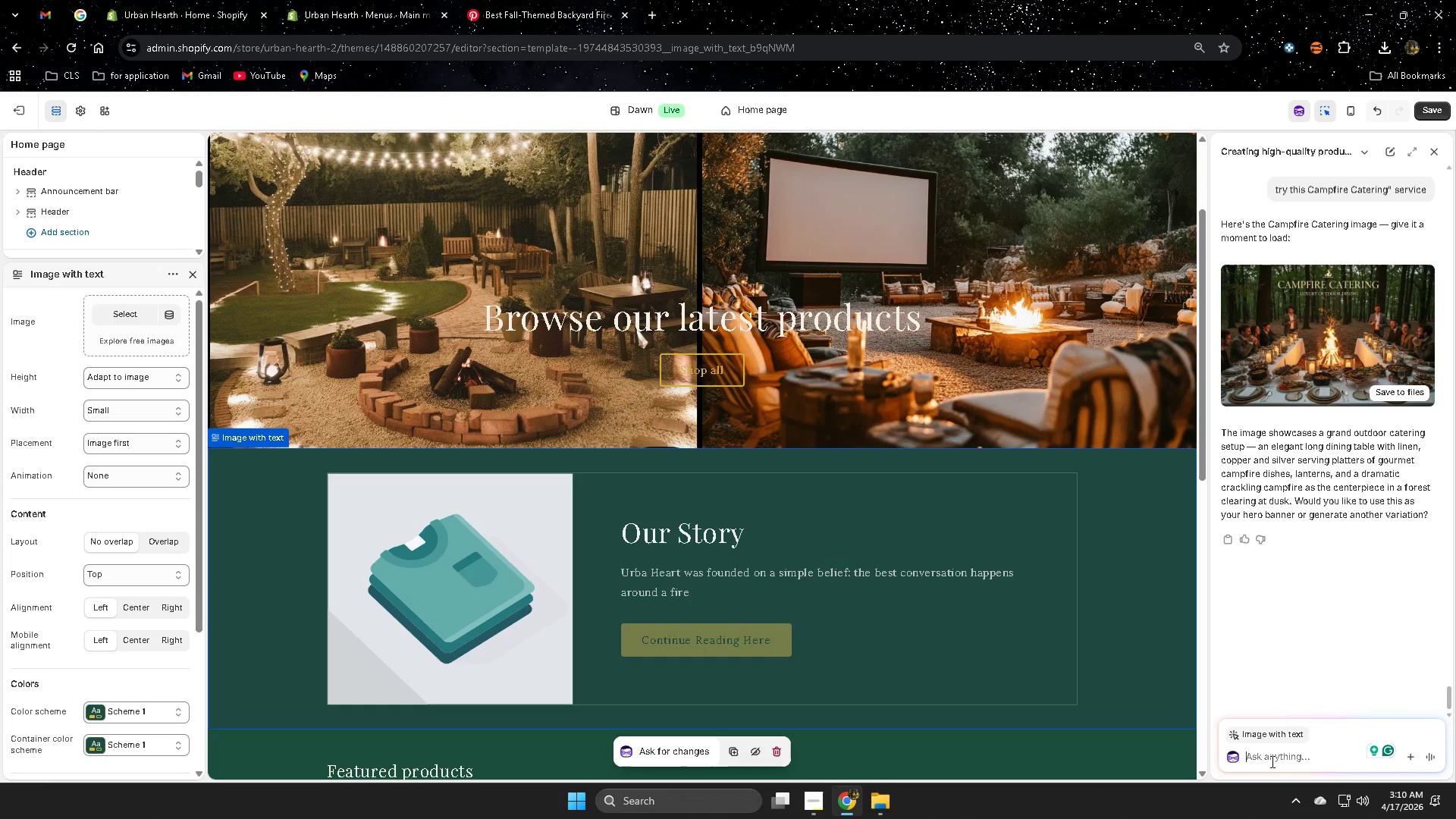 
type(can oy)
key(Backspace)
key(Backspace)
type(you make a igh-quality ma)
key(Backspace)
key(Backspace)
type(image for the our story page )
 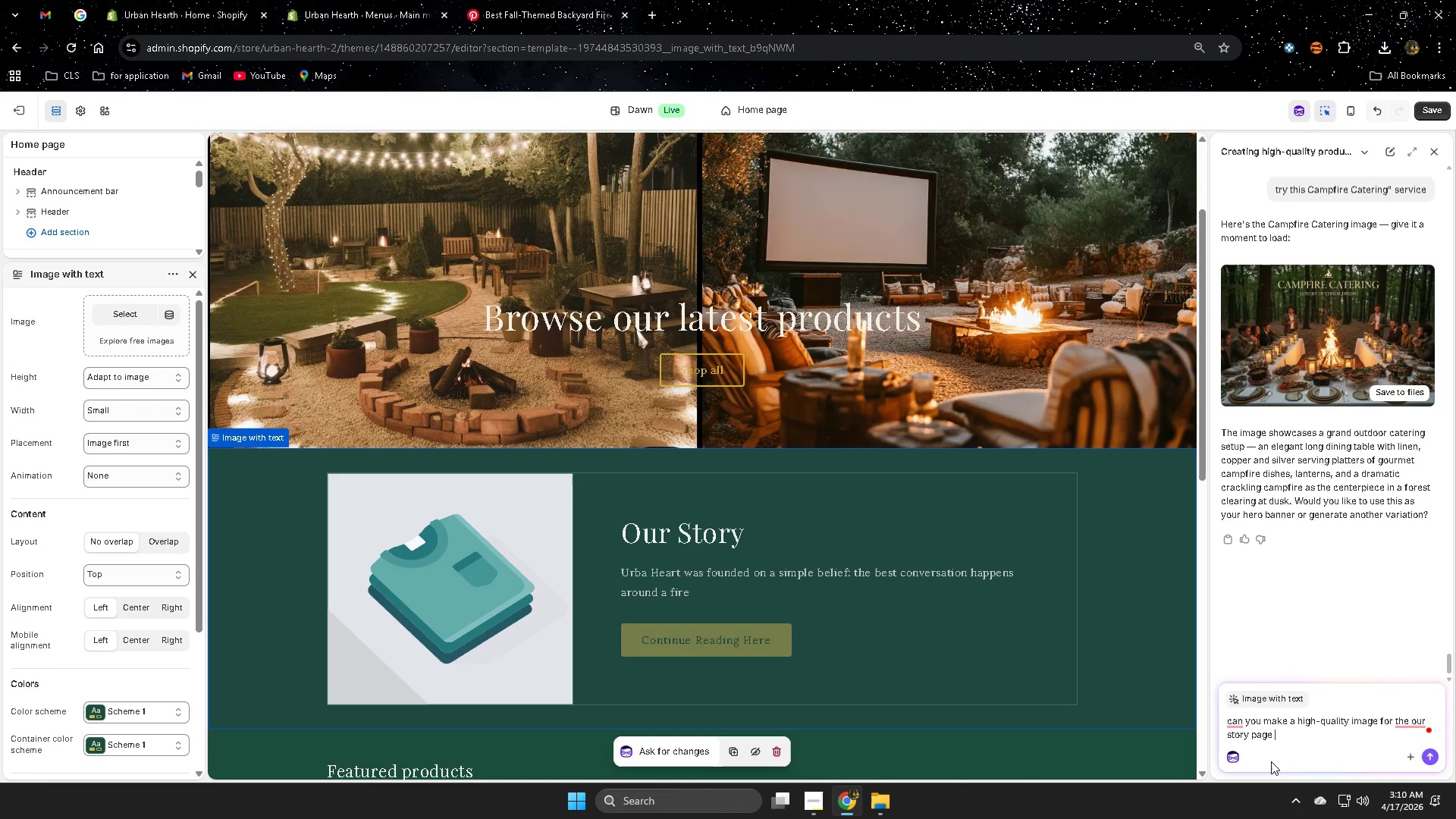 
key(Enter)
 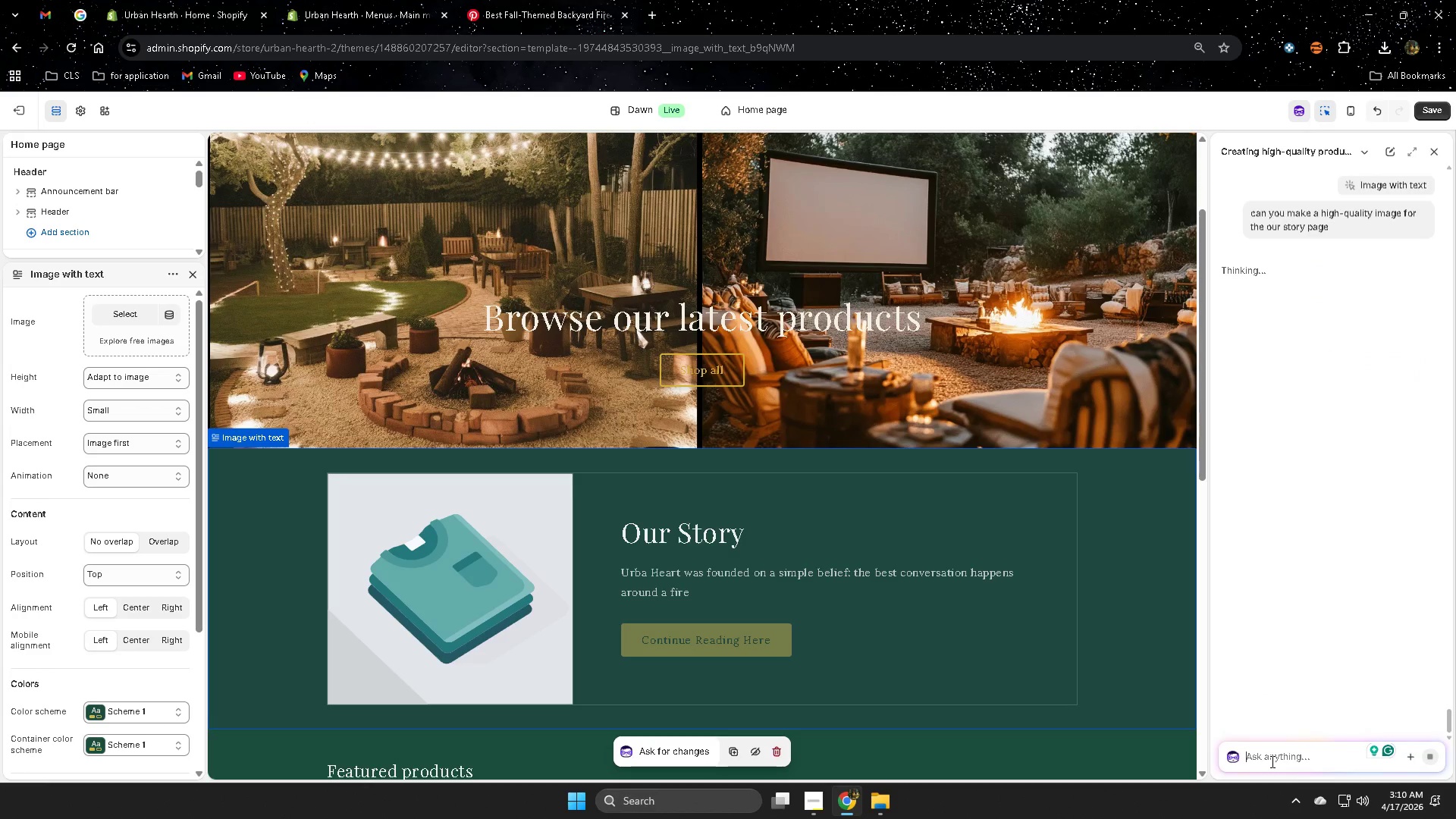 
scroll: coordinate [1348, 403], scroll_direction: up, amount: 10.0
 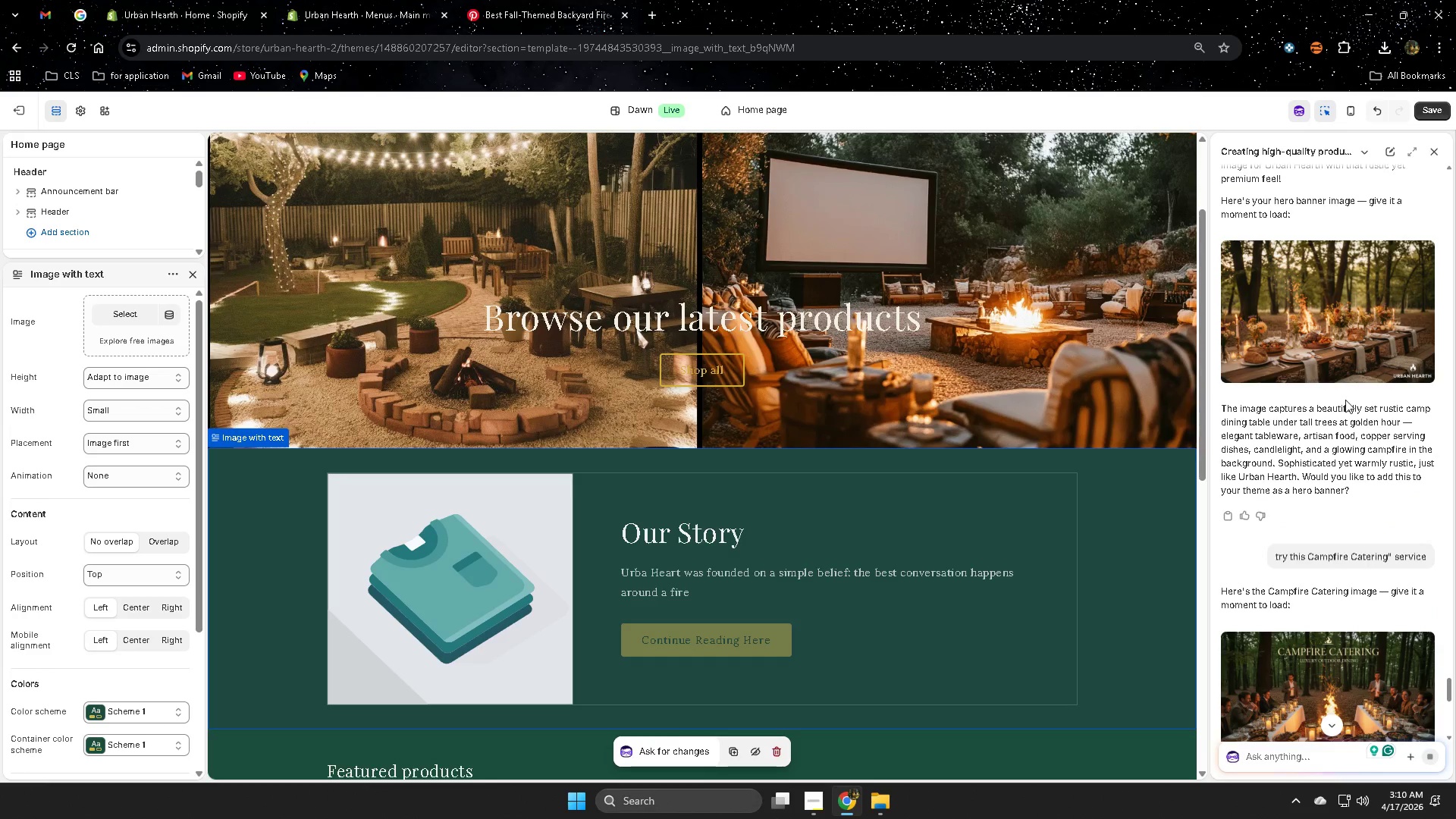 
mouse_move([1318, 321])
 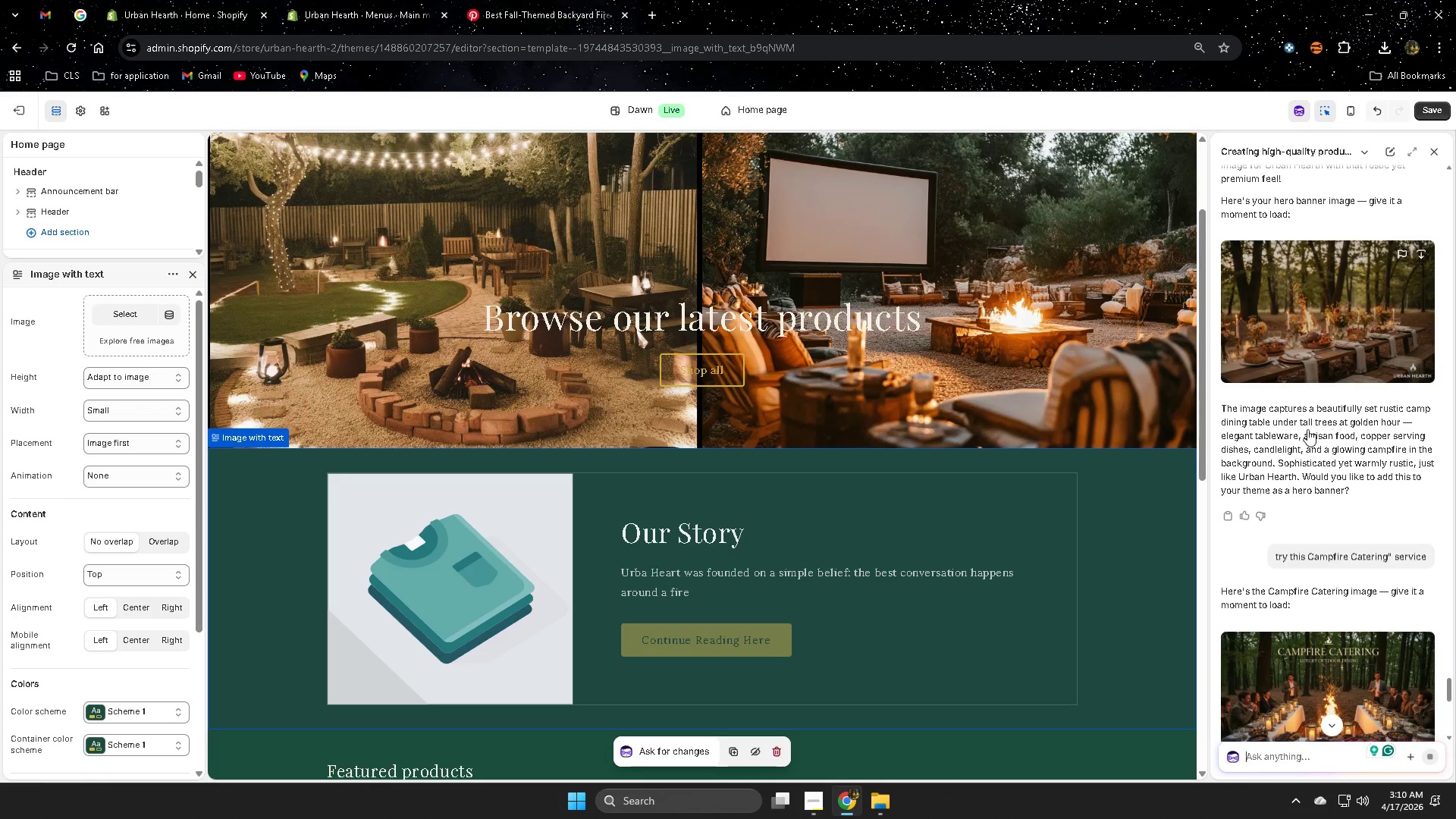 
scroll: coordinate [1329, 526], scroll_direction: down, amount: 7.0
 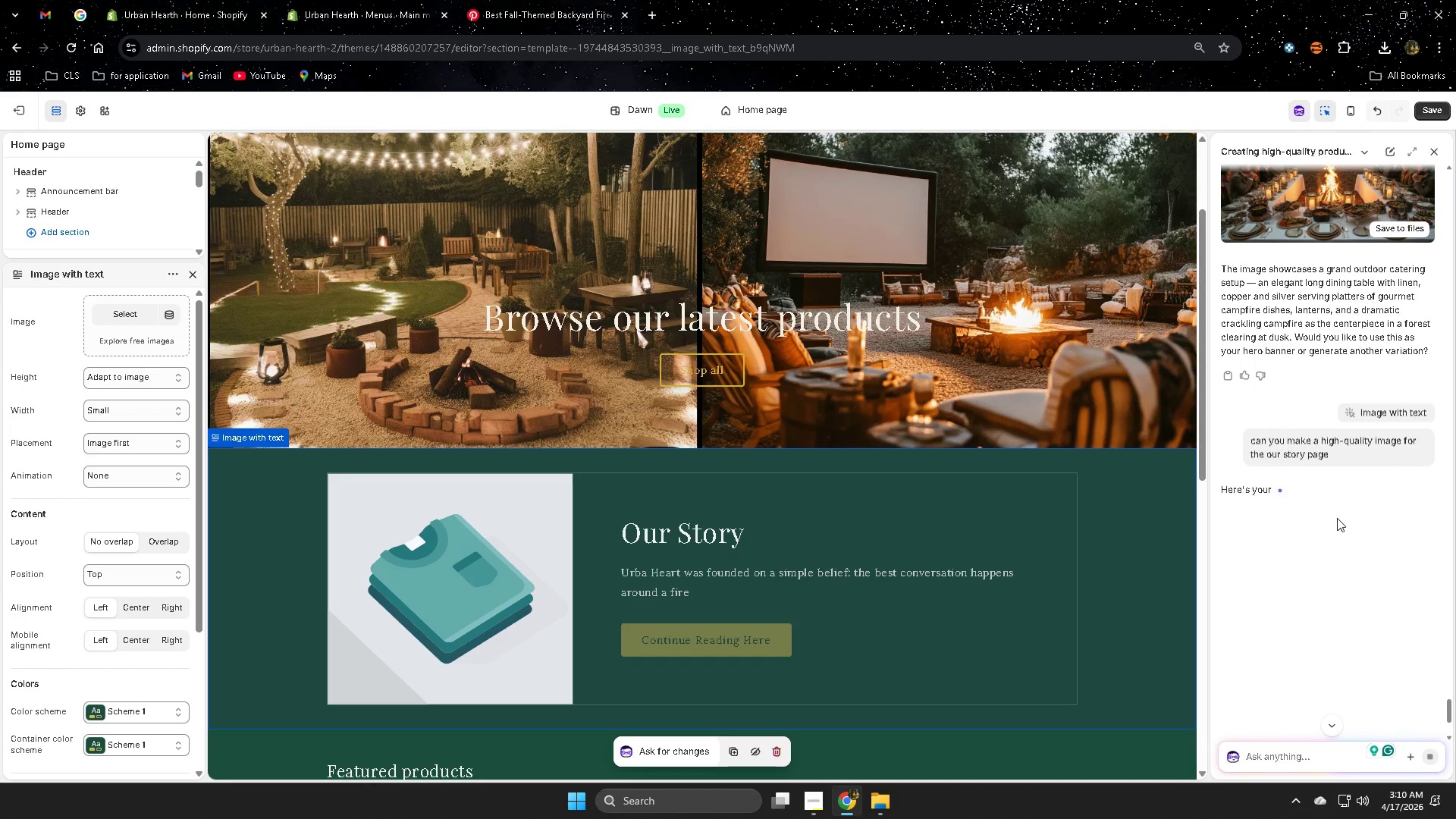 
scroll: coordinate [1338, 517], scroll_direction: none, amount: 0.0
 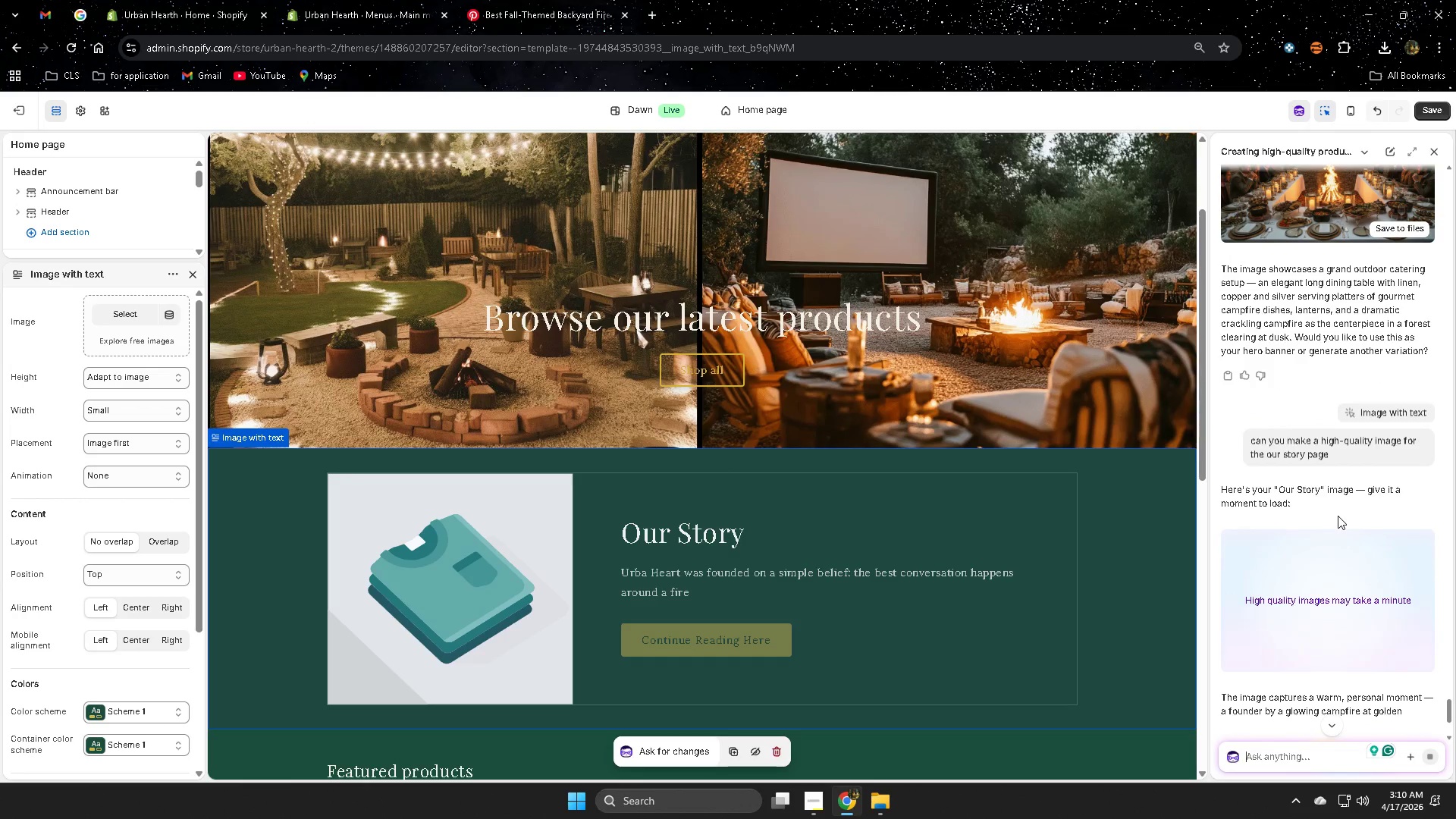 
scroll: coordinate [1338, 516], scroll_direction: down, amount: 2.0
 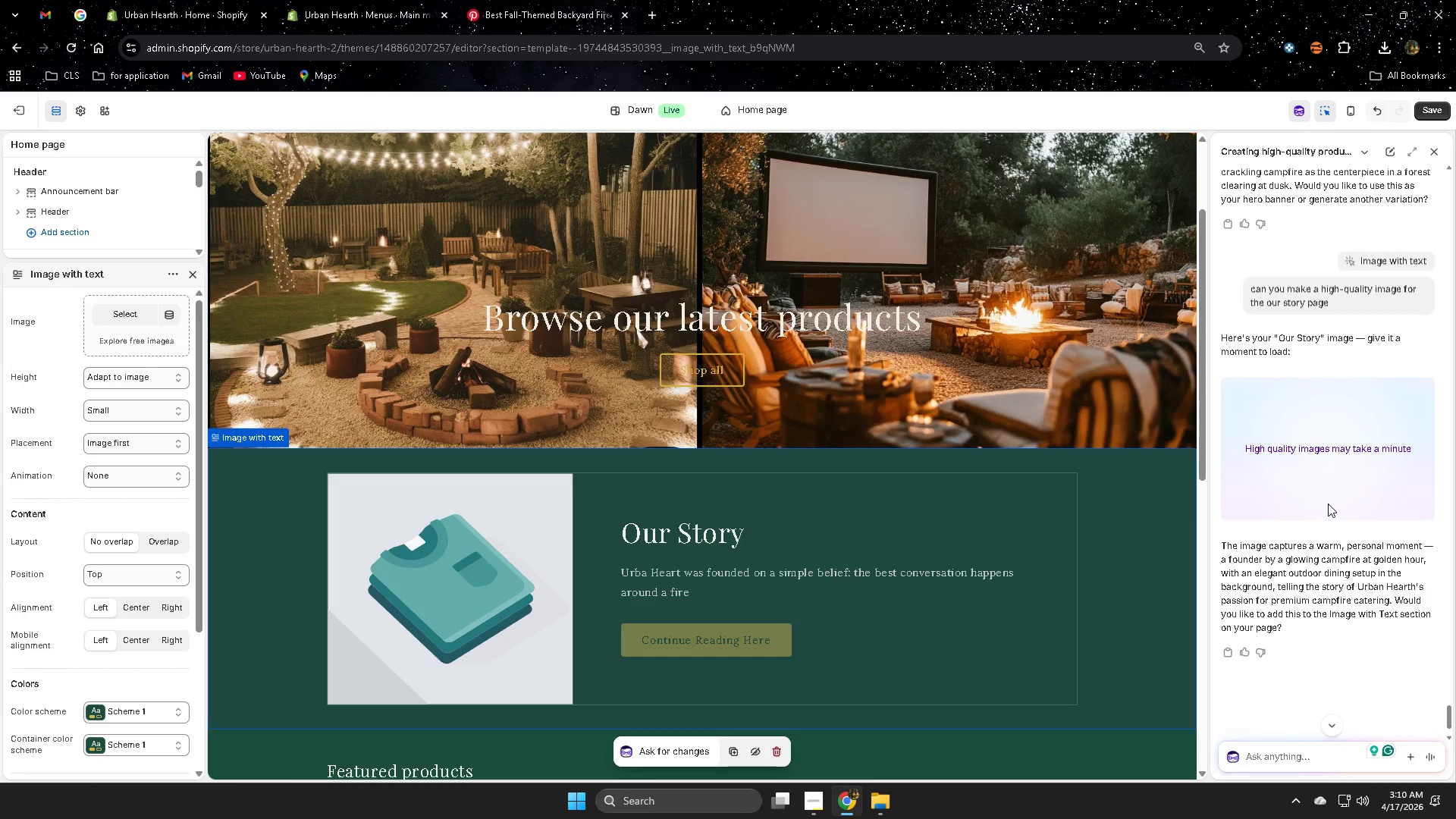 
scroll: coordinate [1313, 513], scroll_direction: up, amount: 3.0
 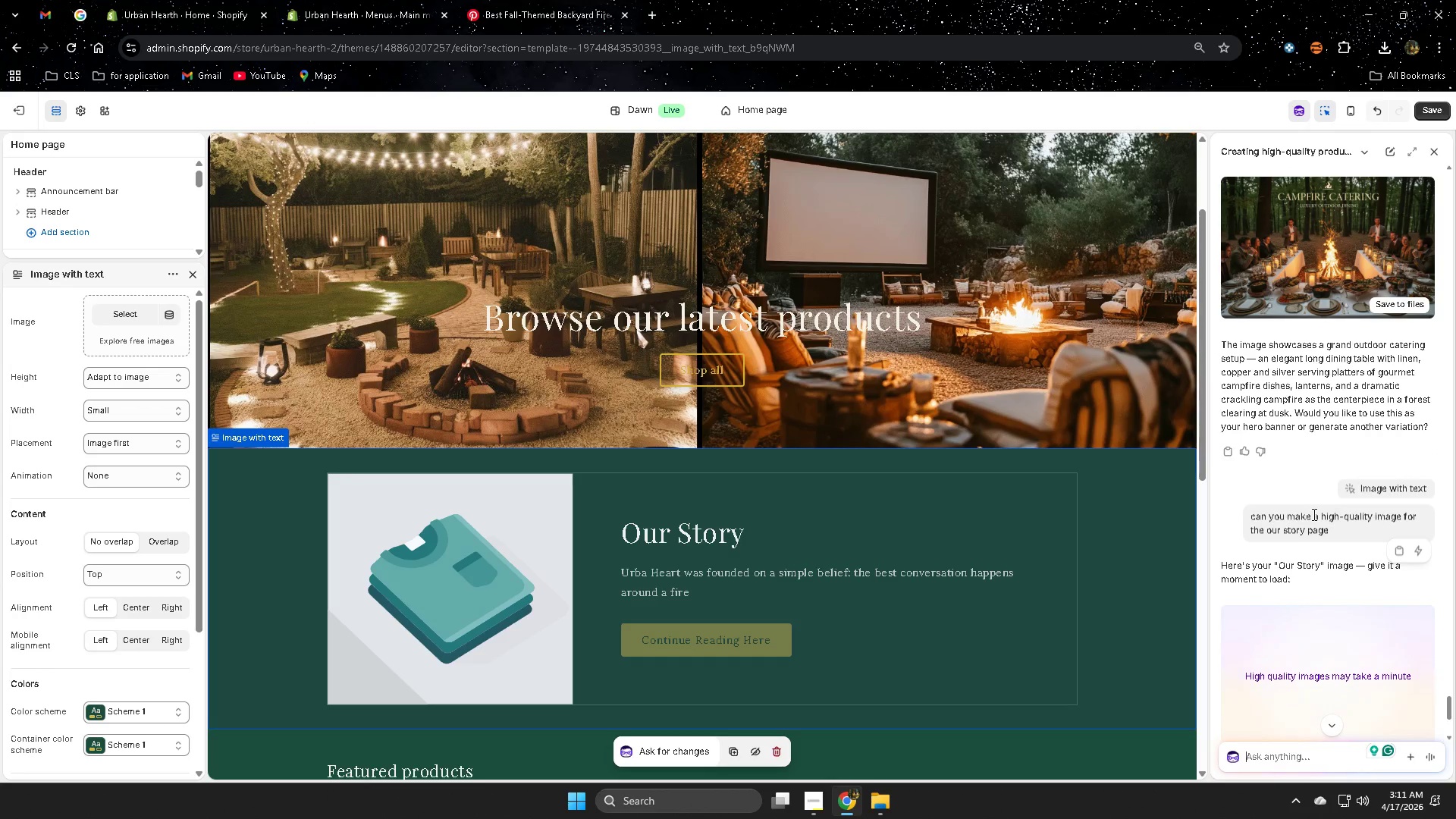 
scroll: coordinate [1313, 514], scroll_direction: down, amount: 4.0
 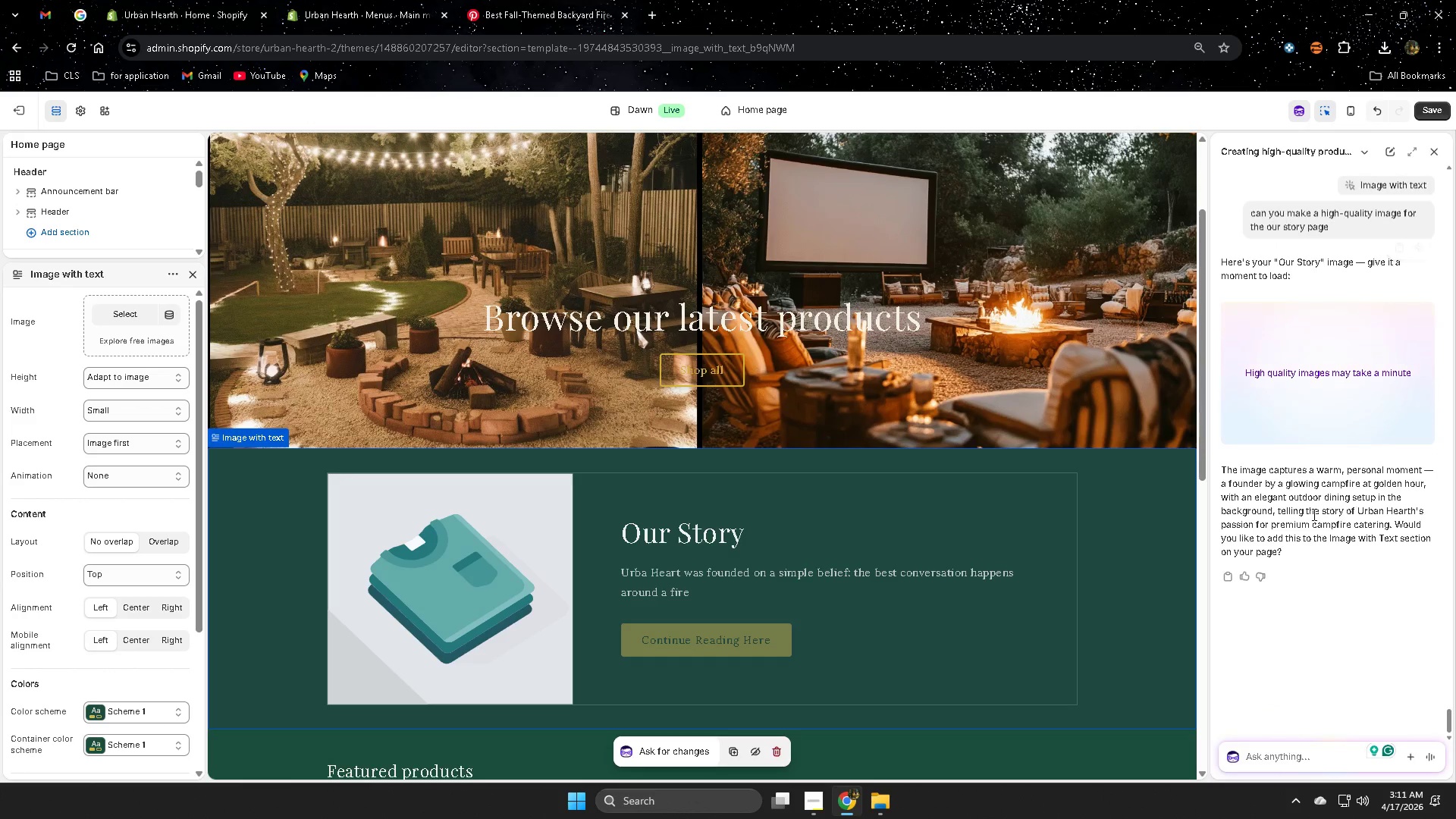 
scroll: coordinate [1310, 514], scroll_direction: up, amount: 13.0
 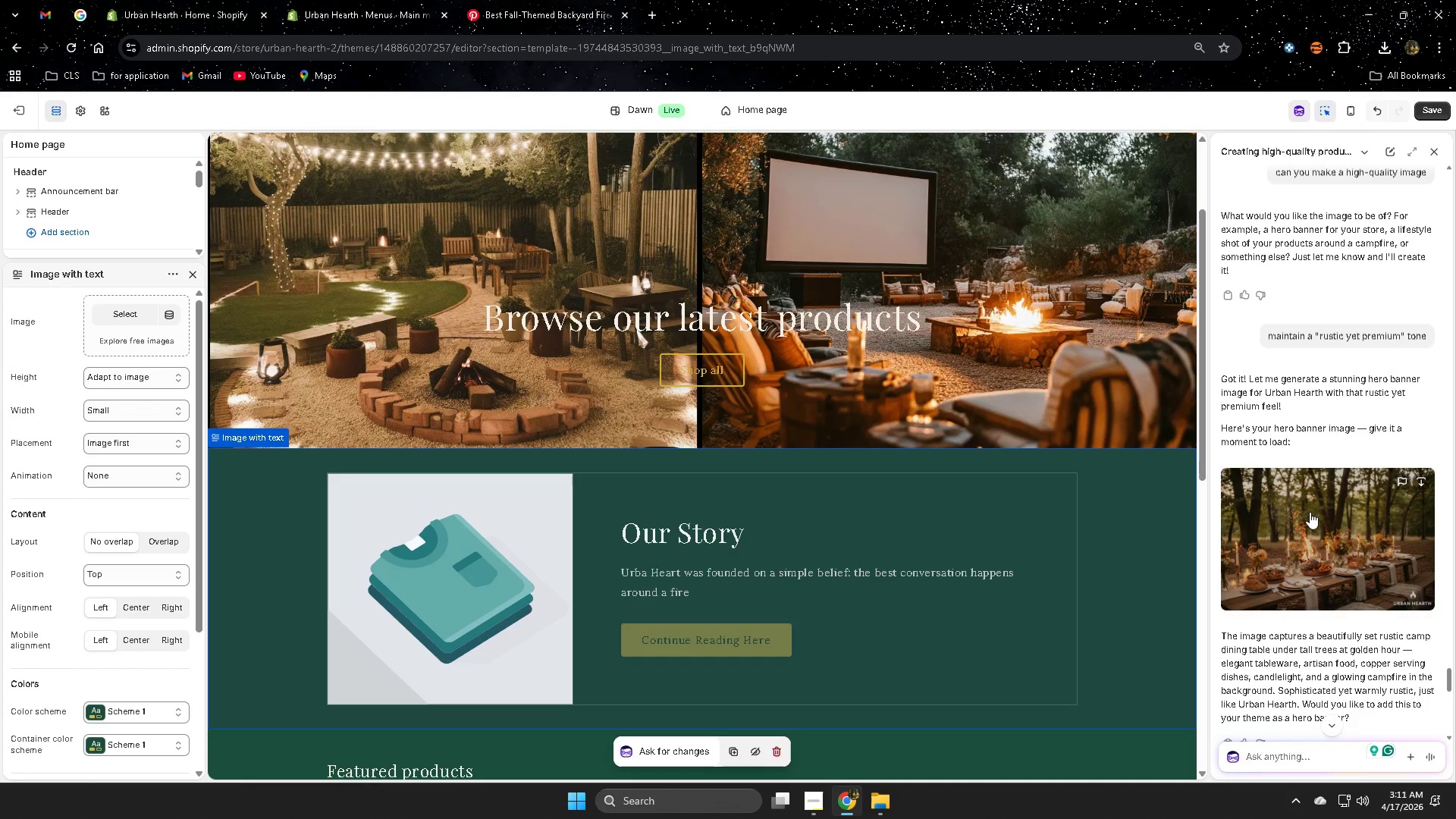 
left_click([1311, 512])
 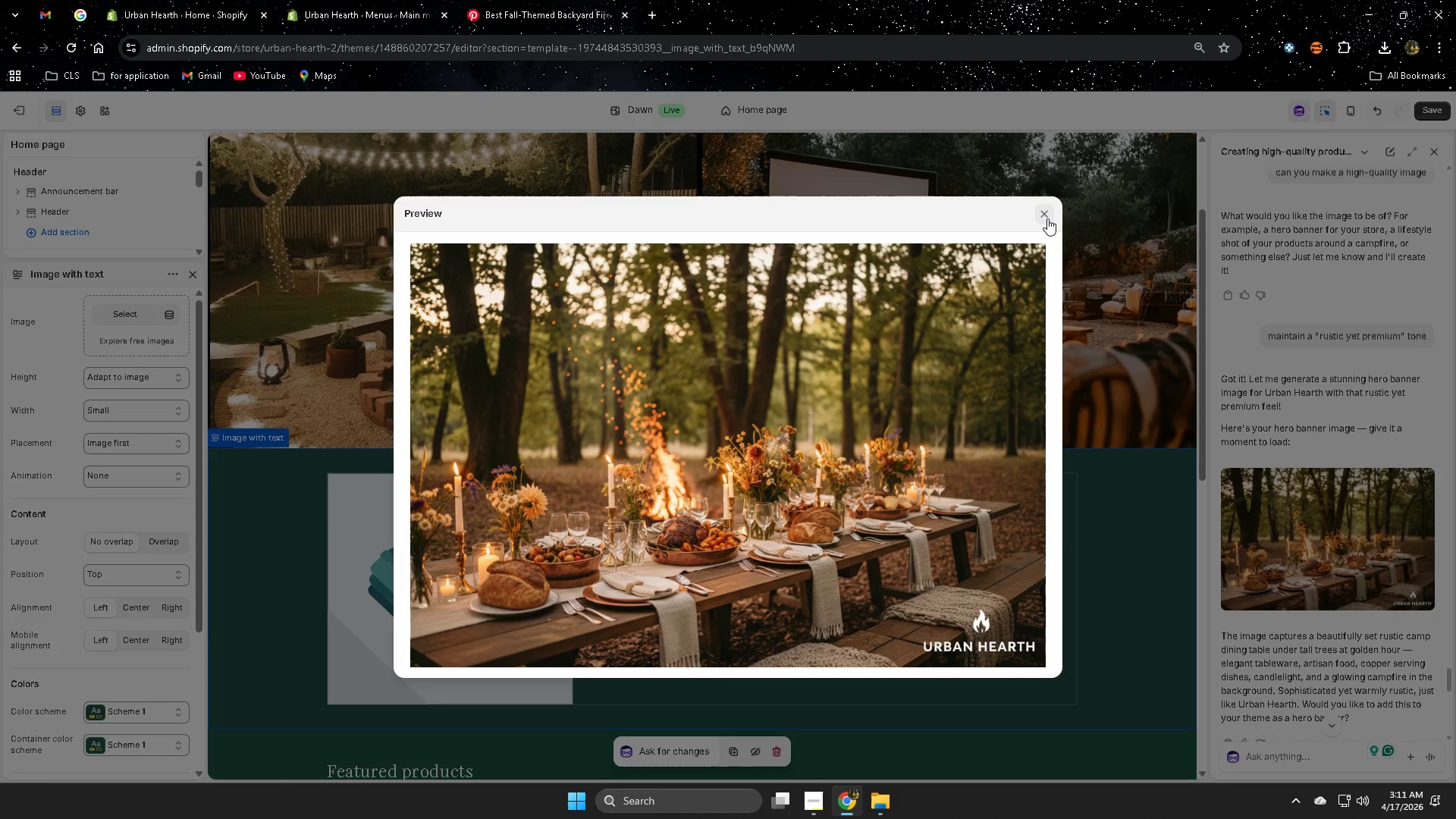 
wait(5.66)
 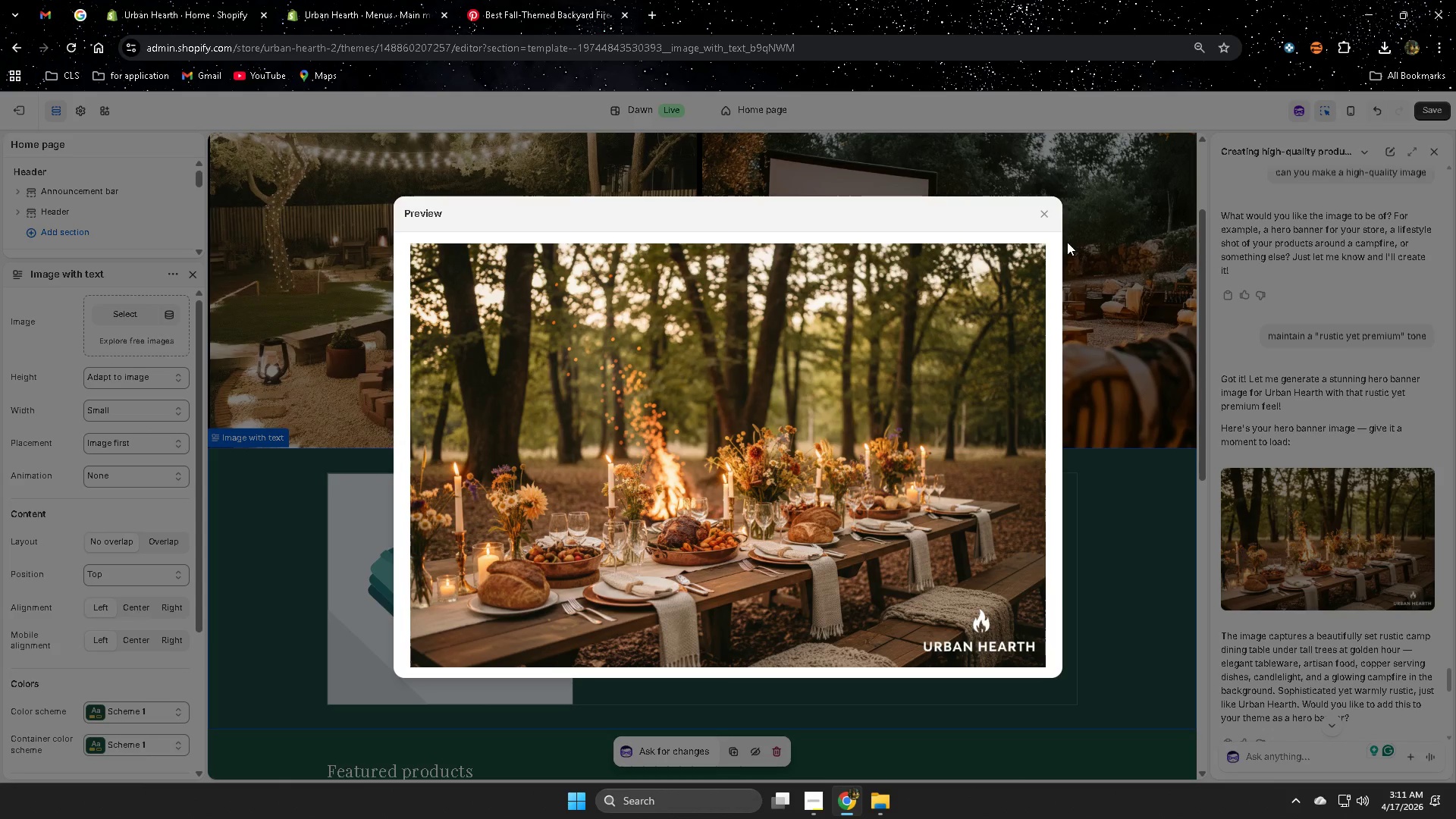 
left_click([1047, 218])
 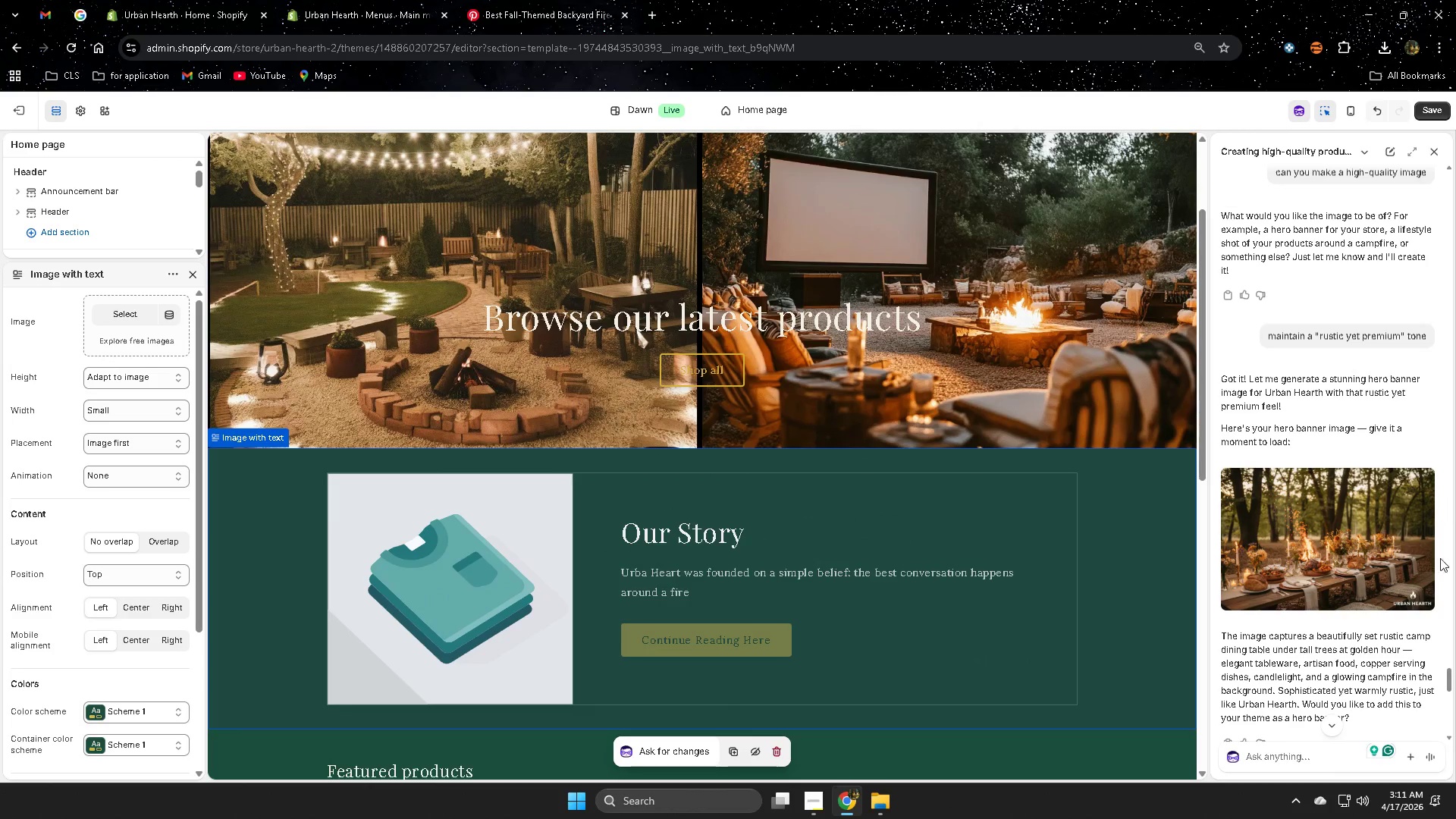 
scroll: coordinate [1338, 557], scroll_direction: down, amount: 14.0
 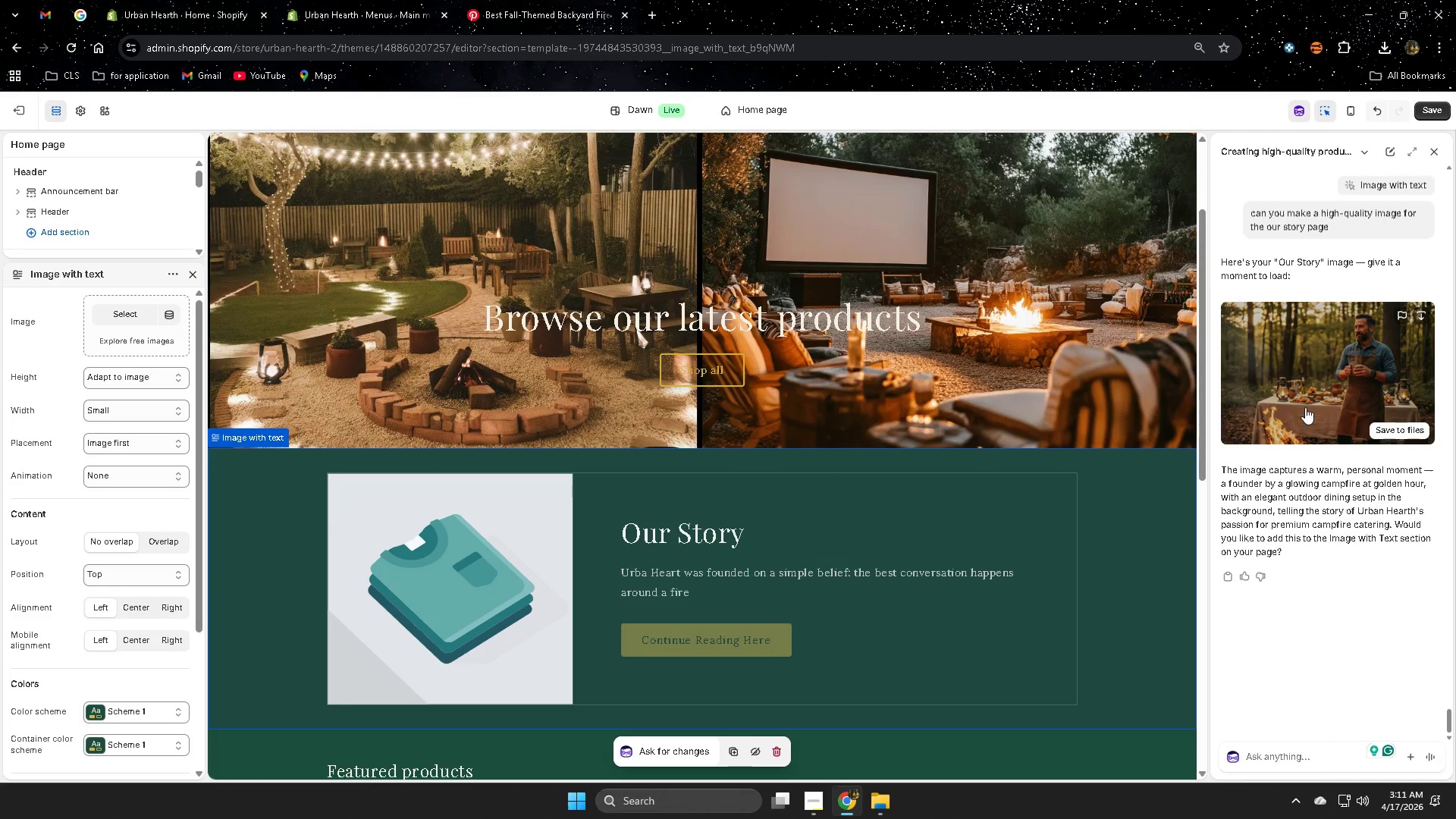 
left_click([1310, 388])
 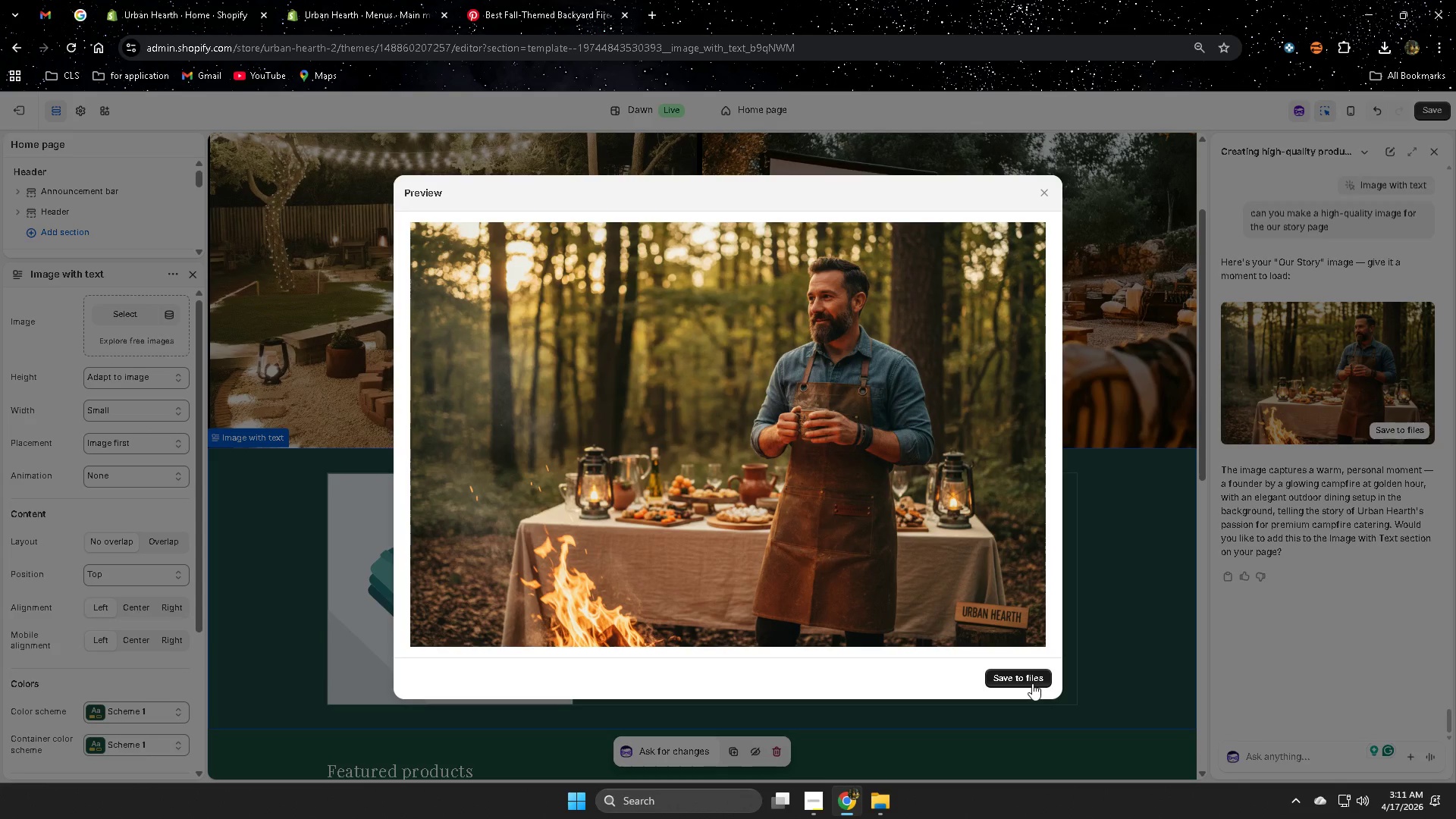 
left_click([1031, 679])
 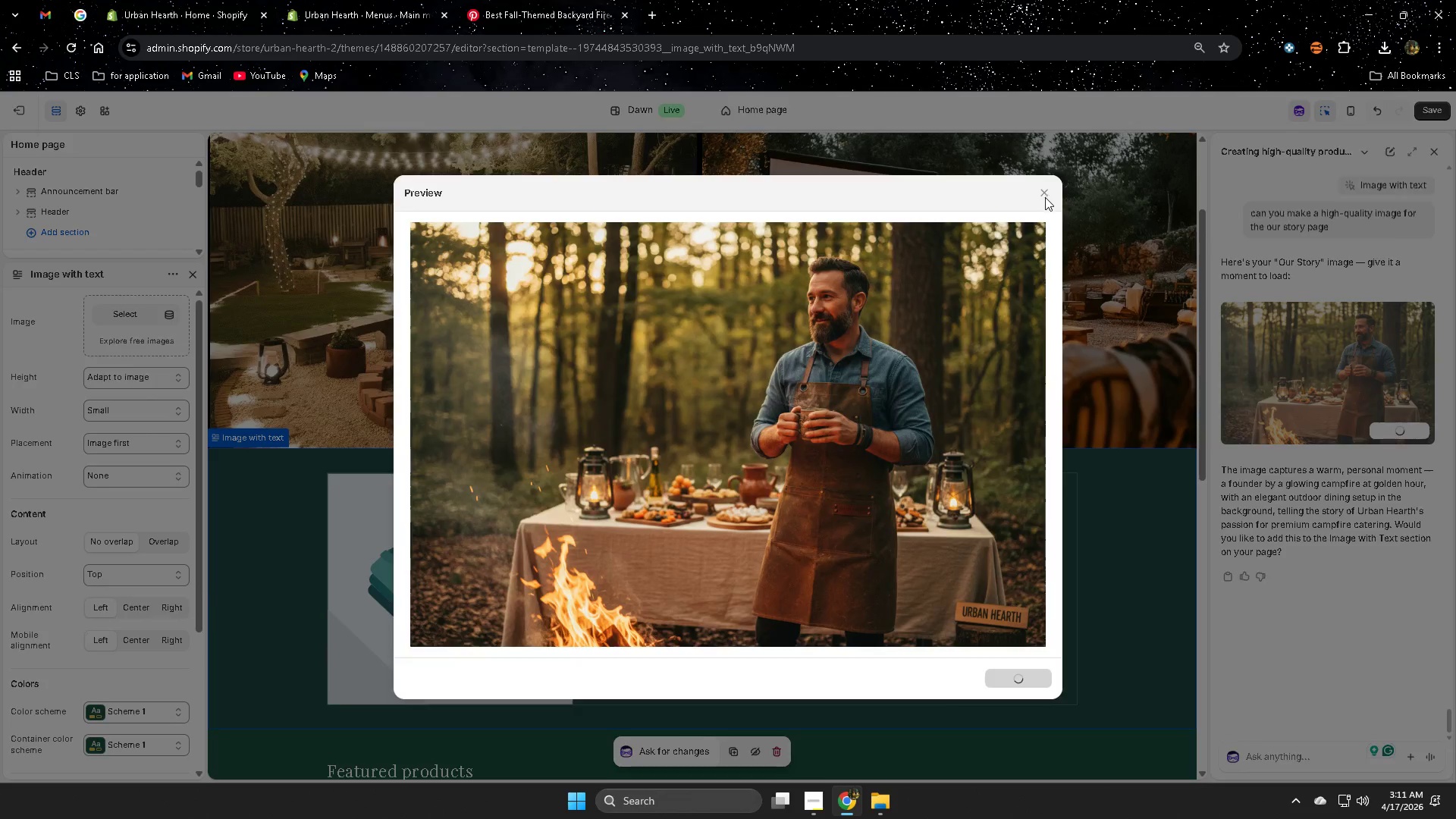 
left_click([1437, 150])
 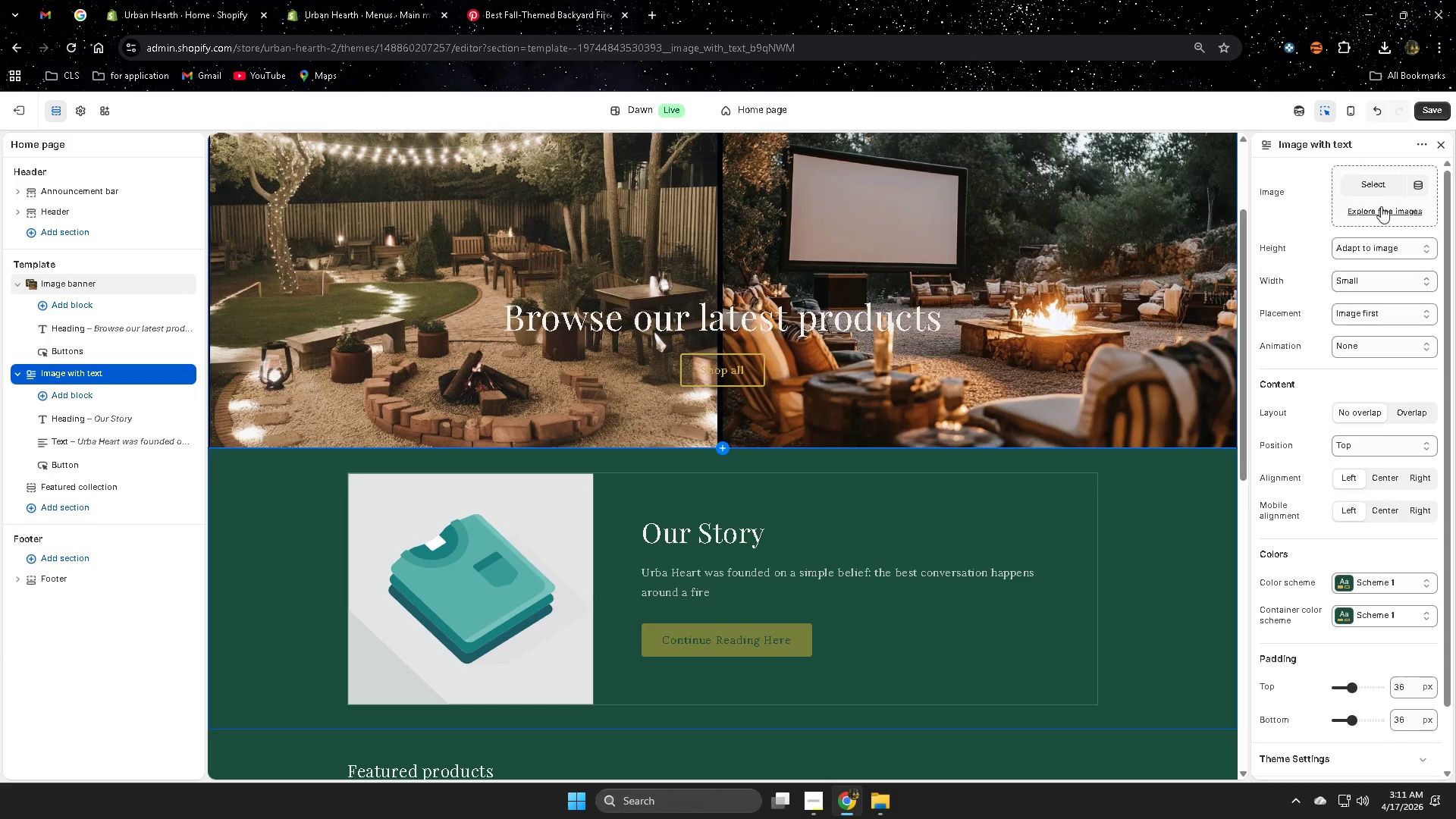 
left_click([1373, 184])
 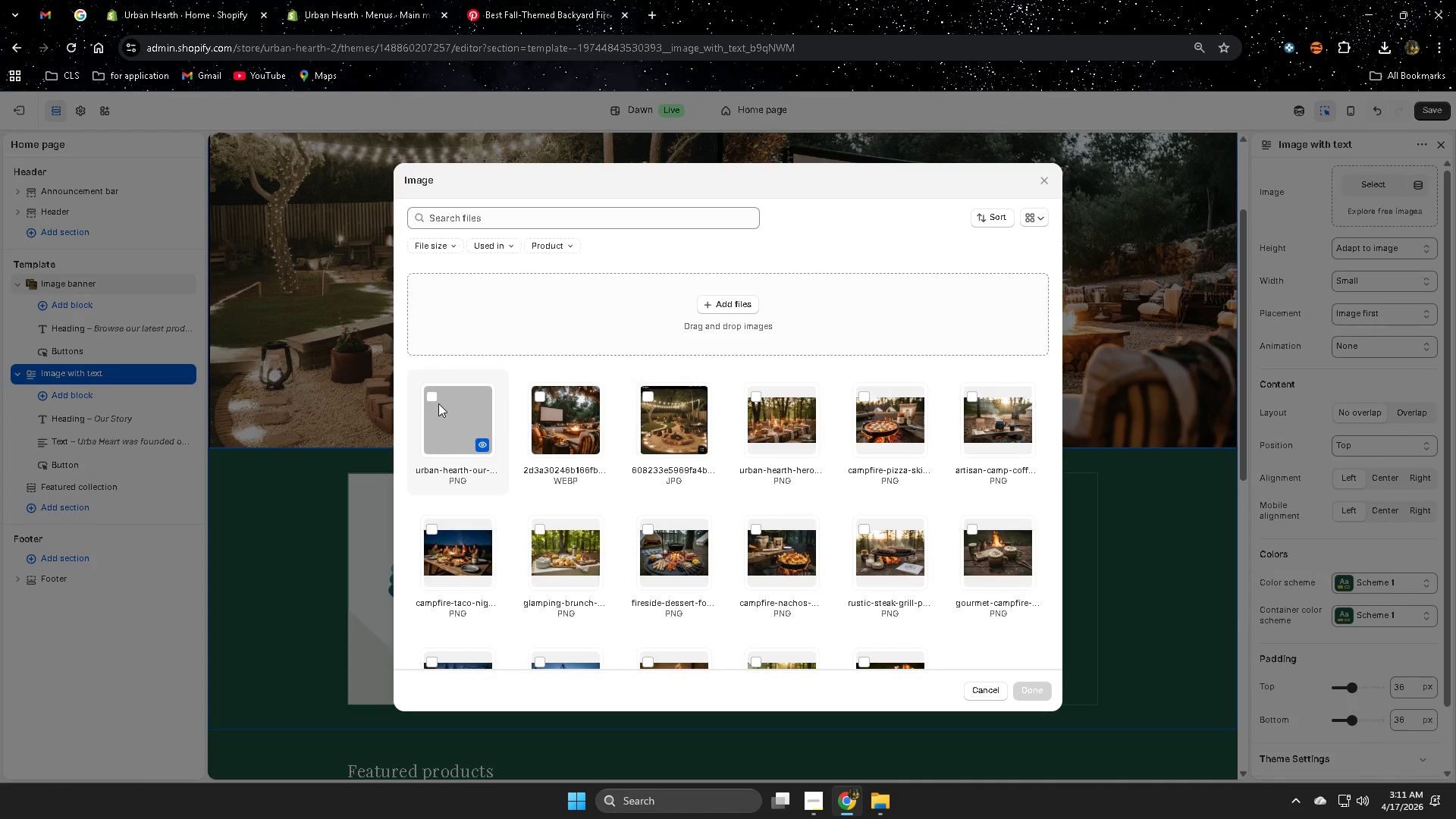 
left_click([431, 400])
 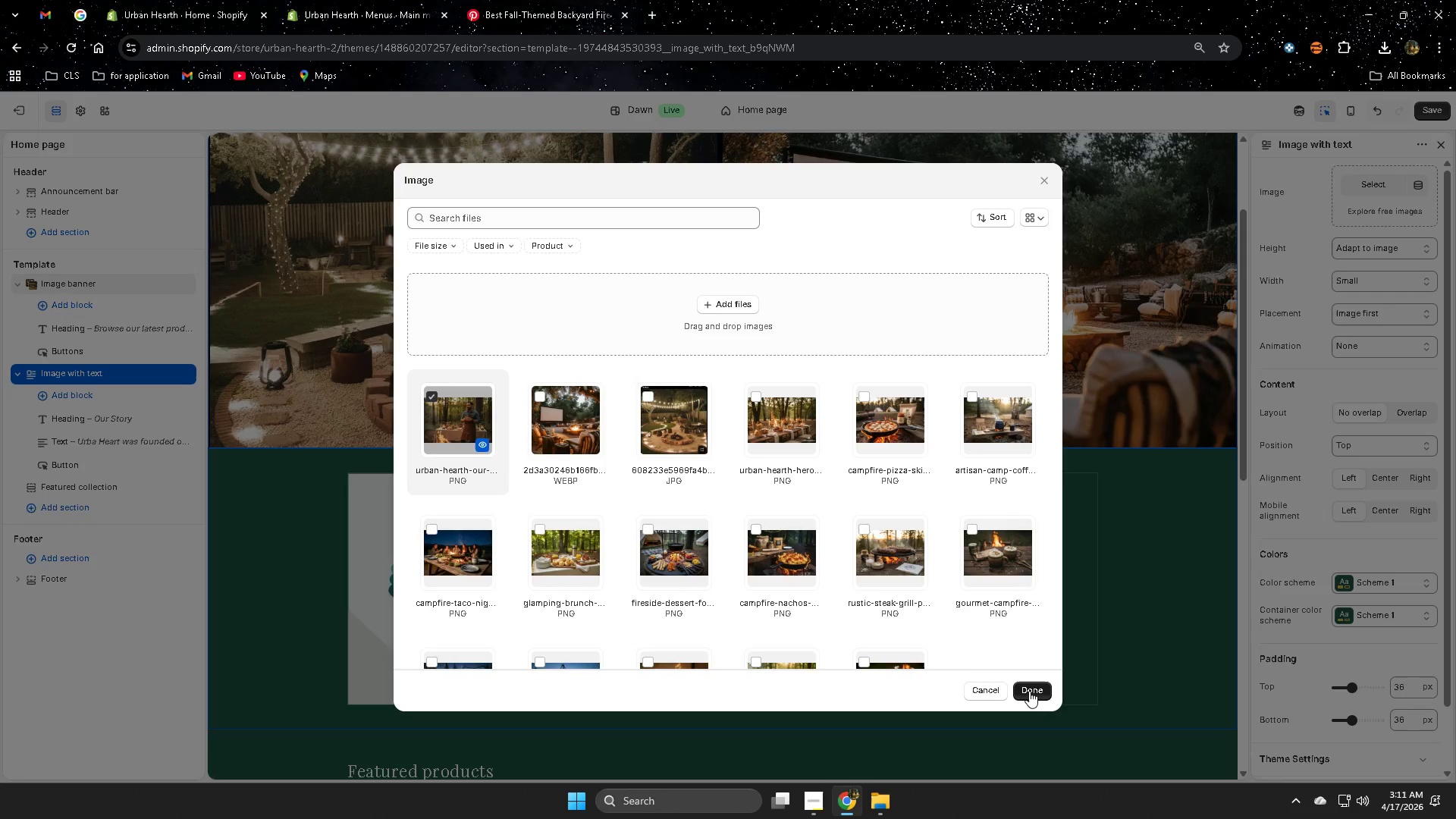 
left_click([1029, 691])
 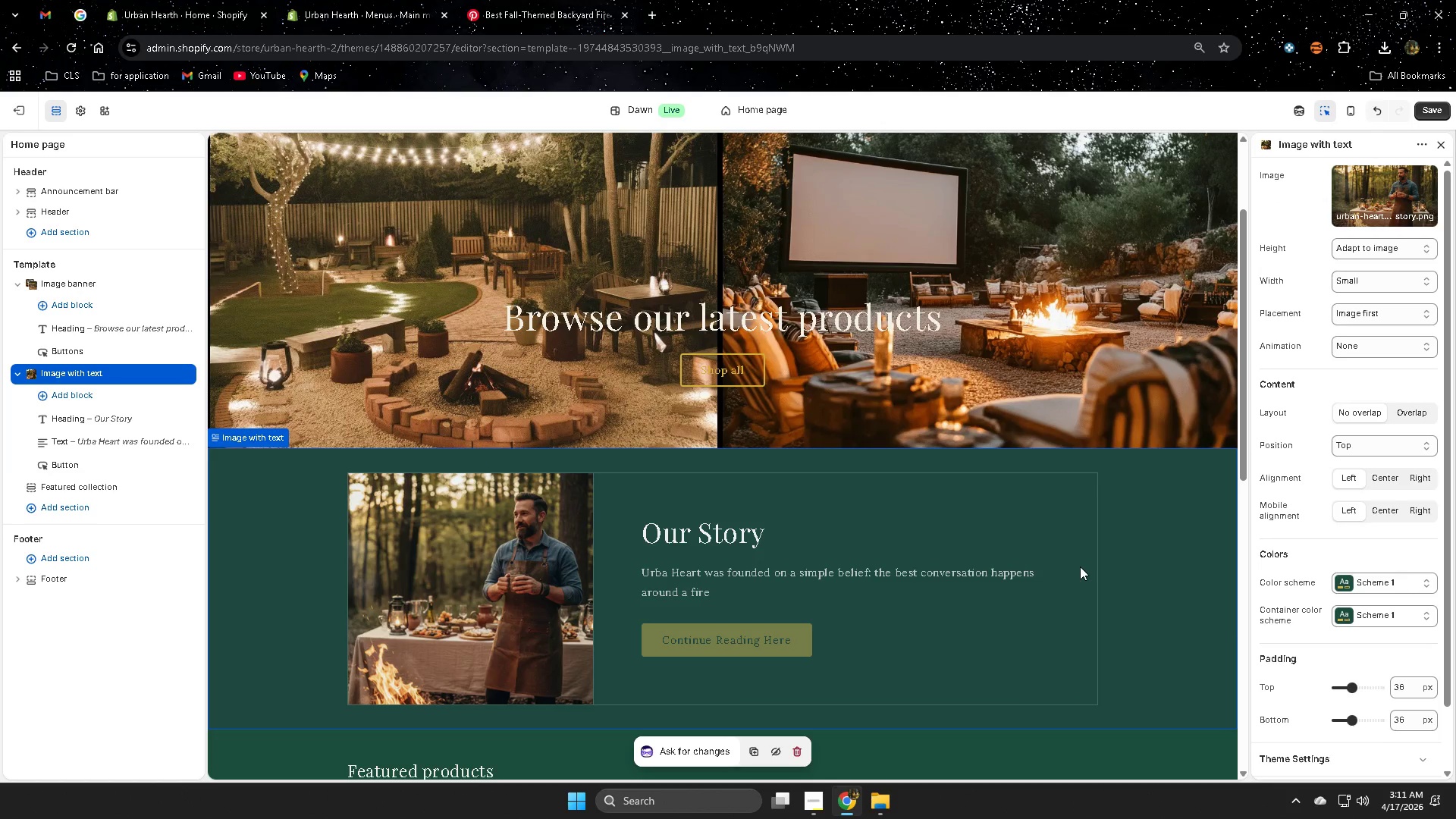 
scroll: coordinate [1099, 563], scroll_direction: down, amount: 5.0
 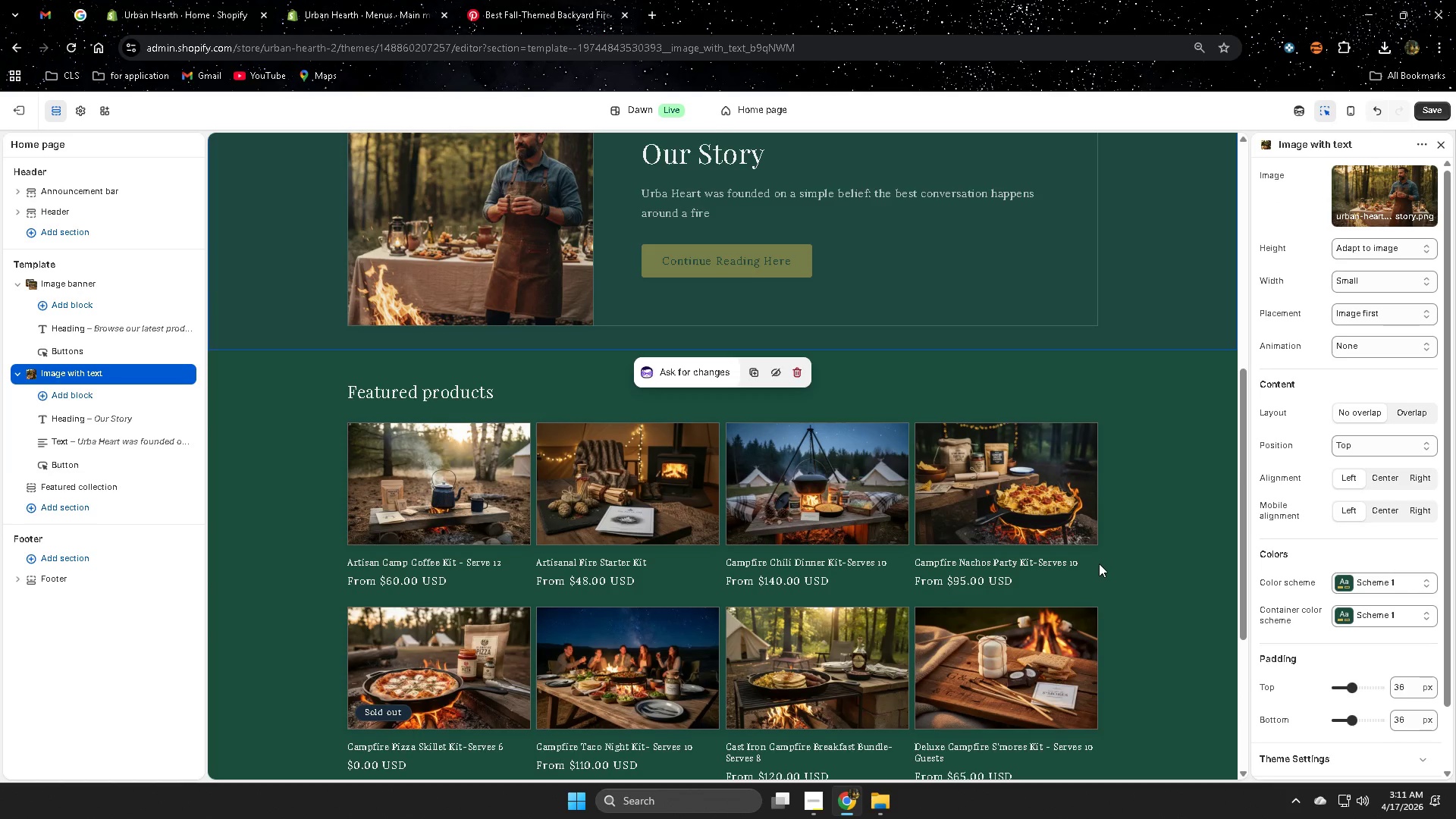 
scroll: coordinate [1099, 563], scroll_direction: up, amount: 3.0
 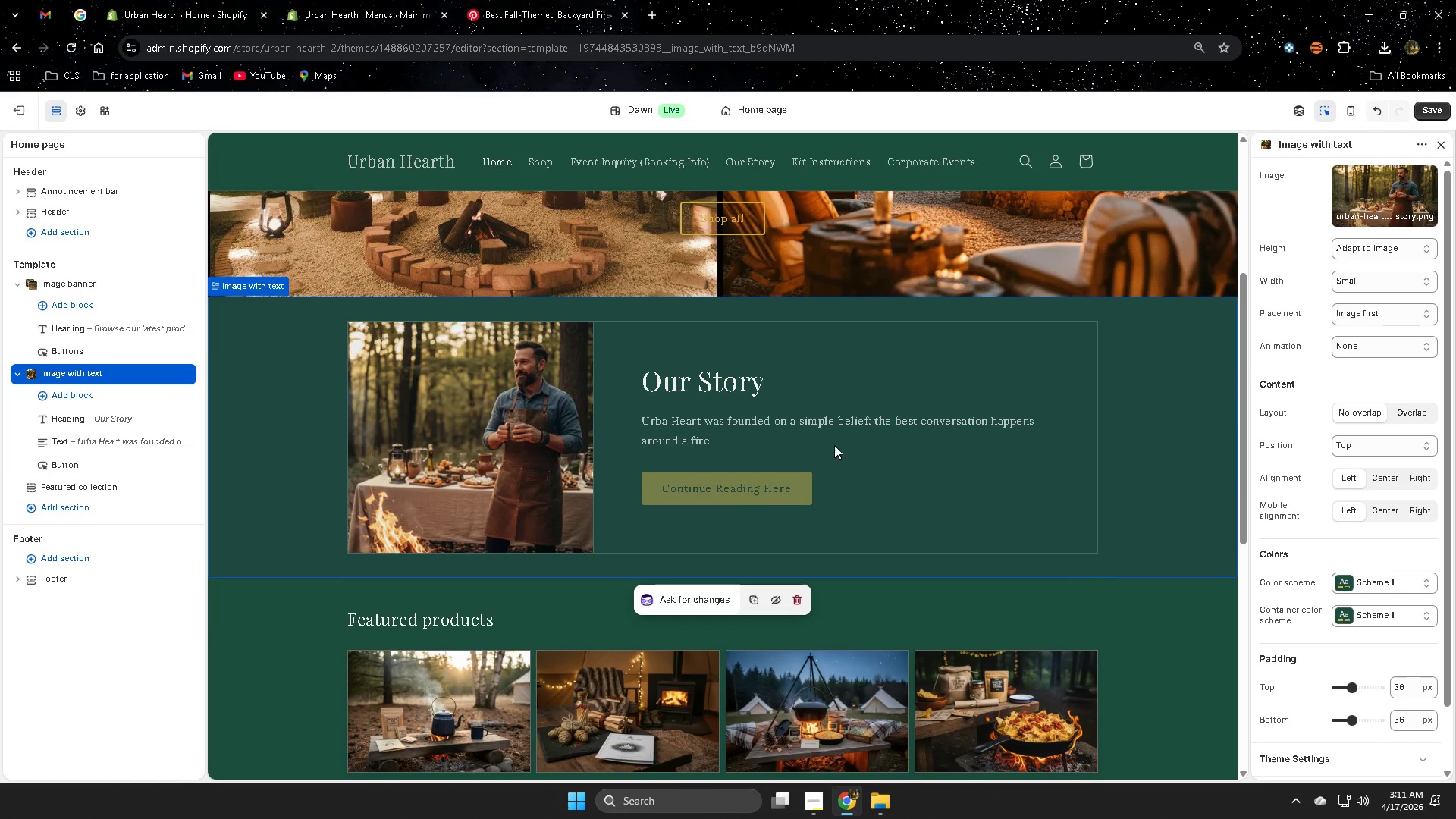 
left_click([752, 494])
 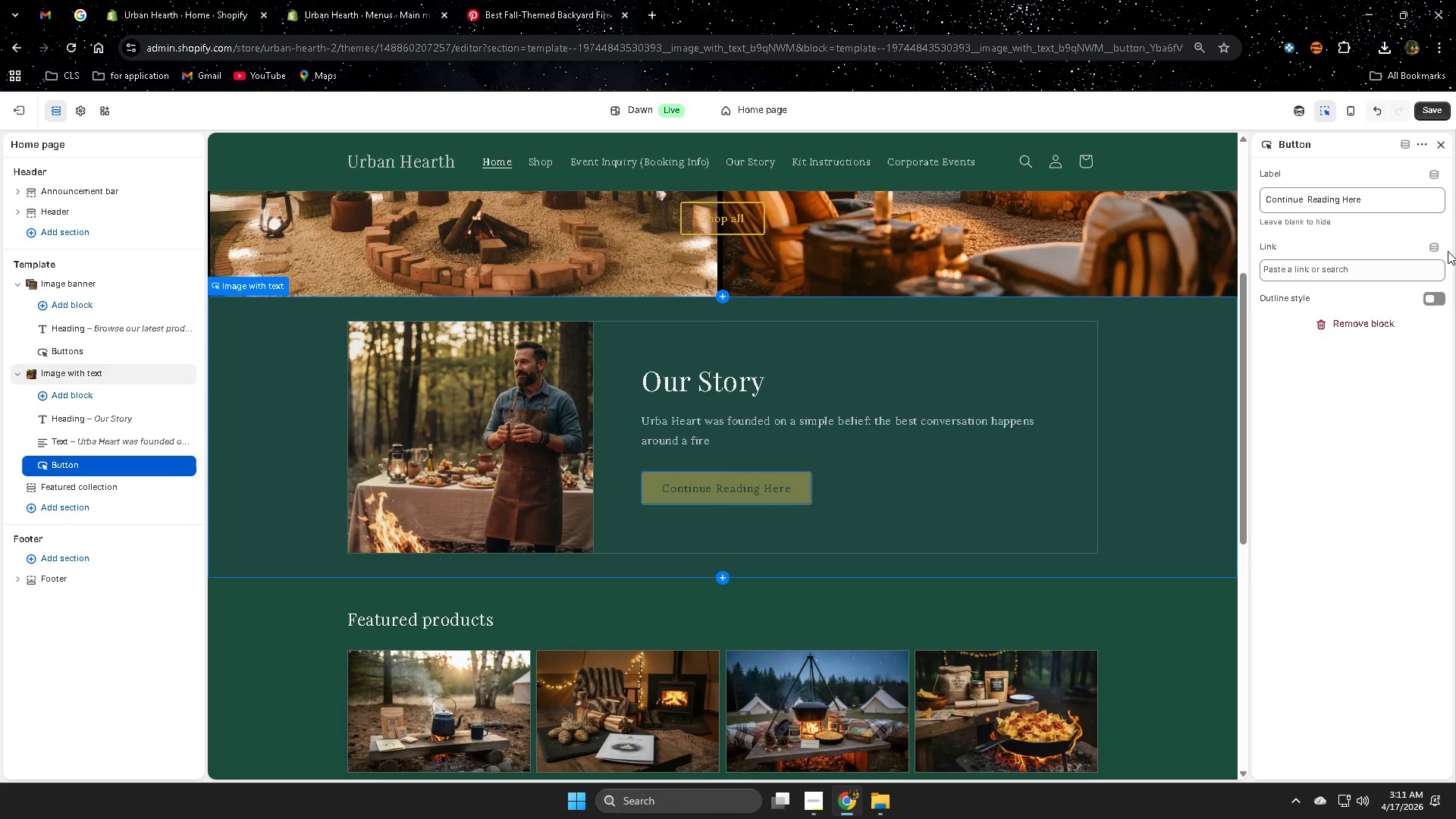 
left_click([1349, 275])
 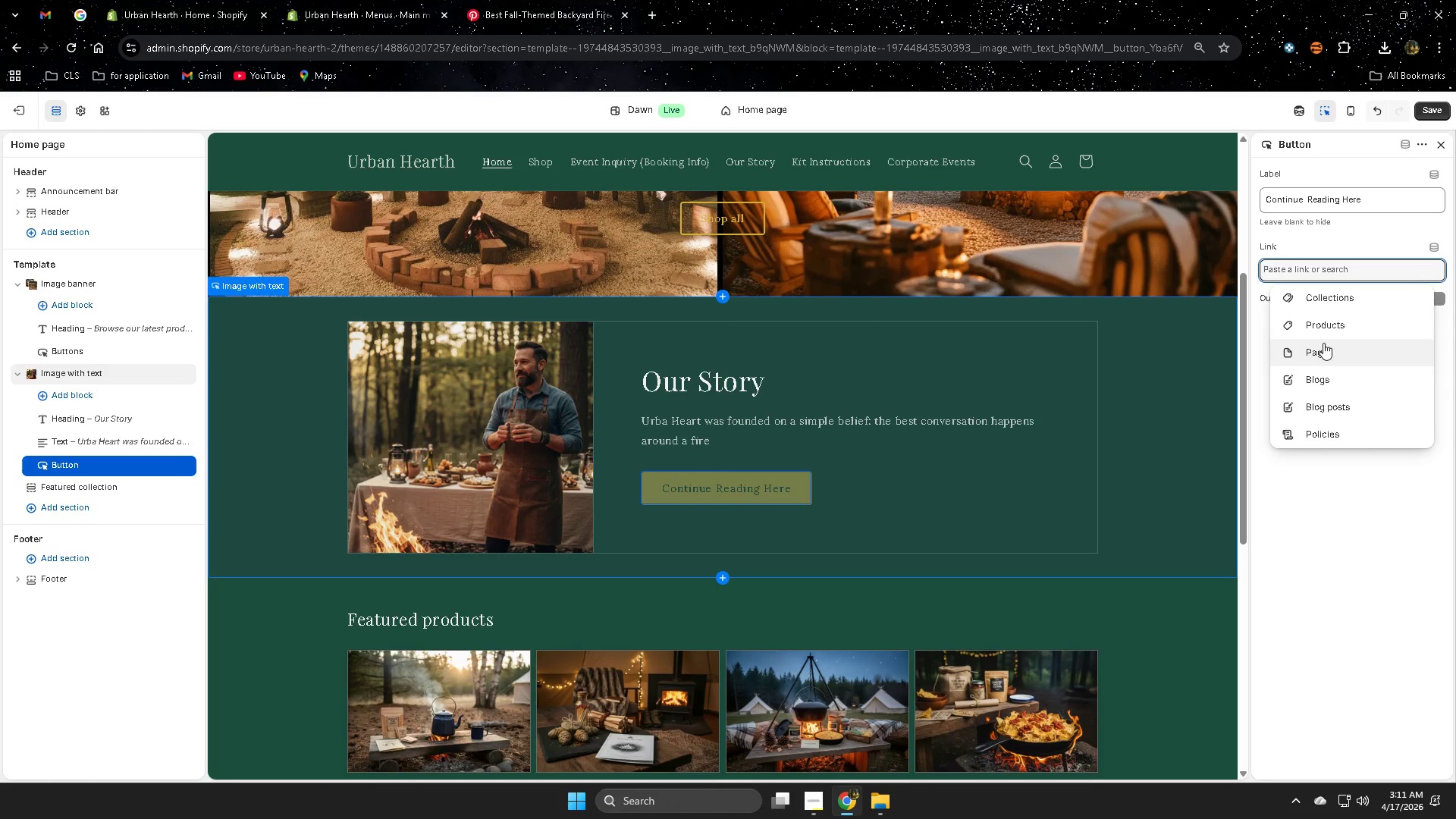 
left_click([1319, 357])
 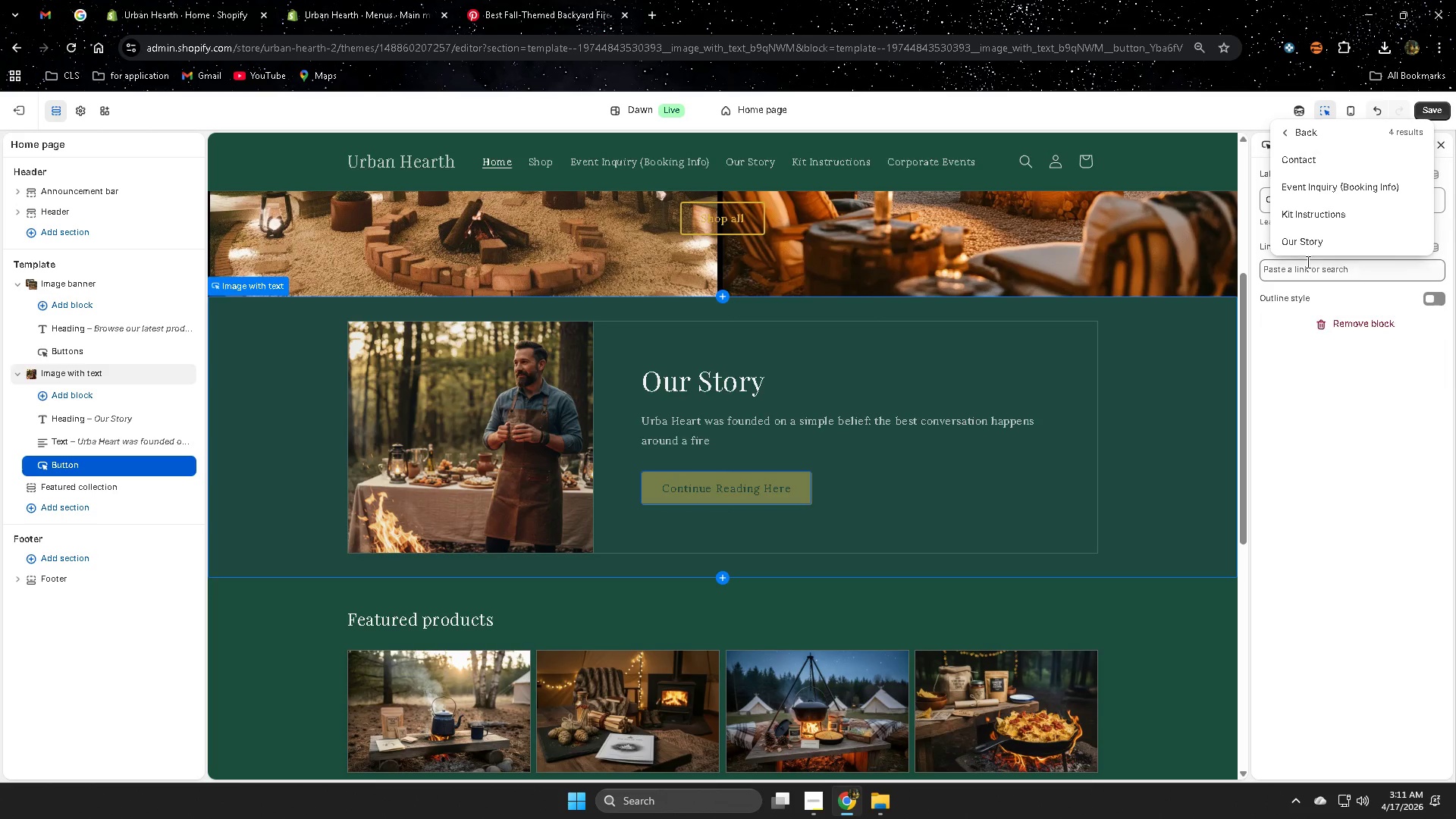 
left_click([1301, 244])
 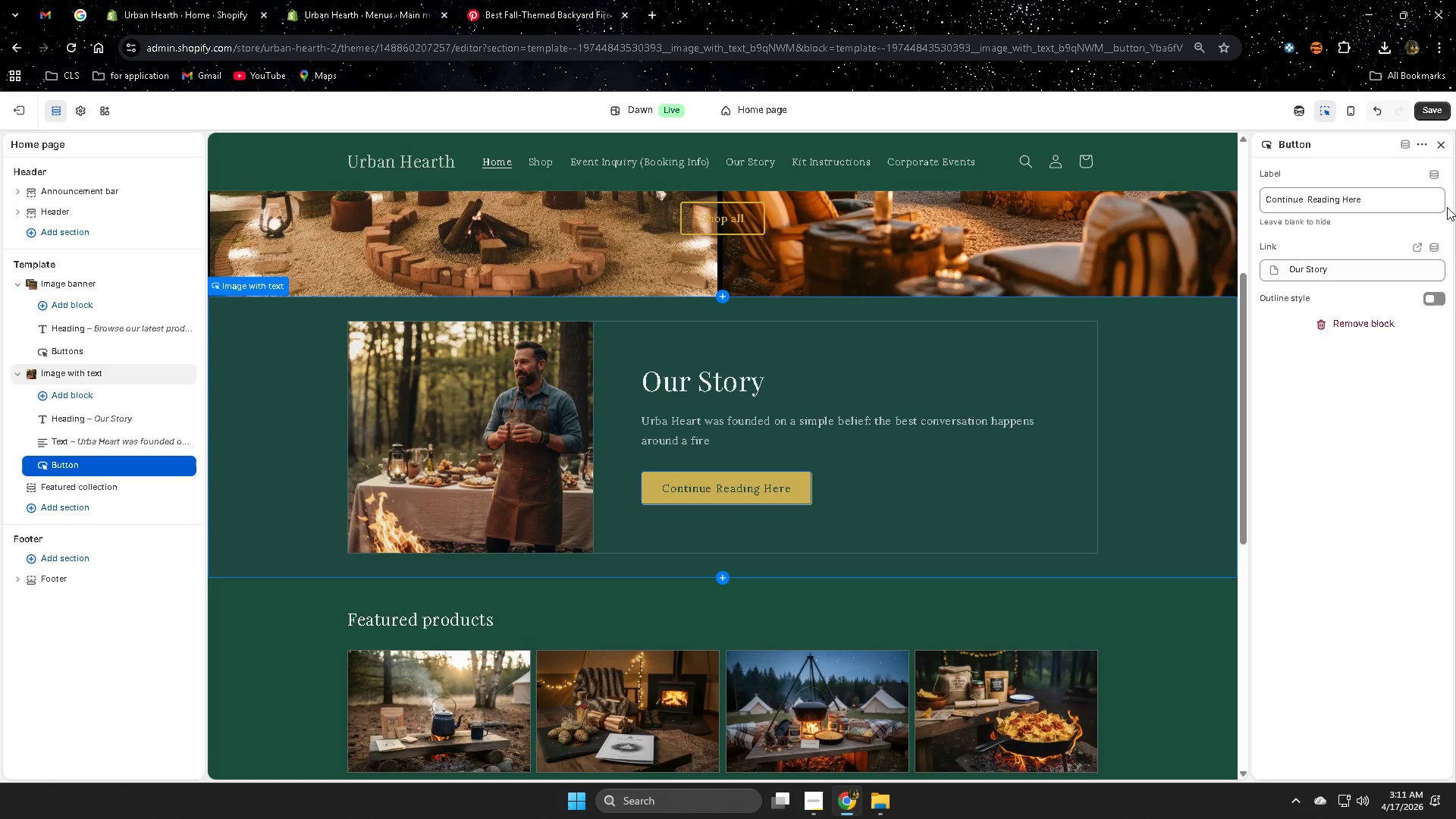 
left_click([1430, 115])
 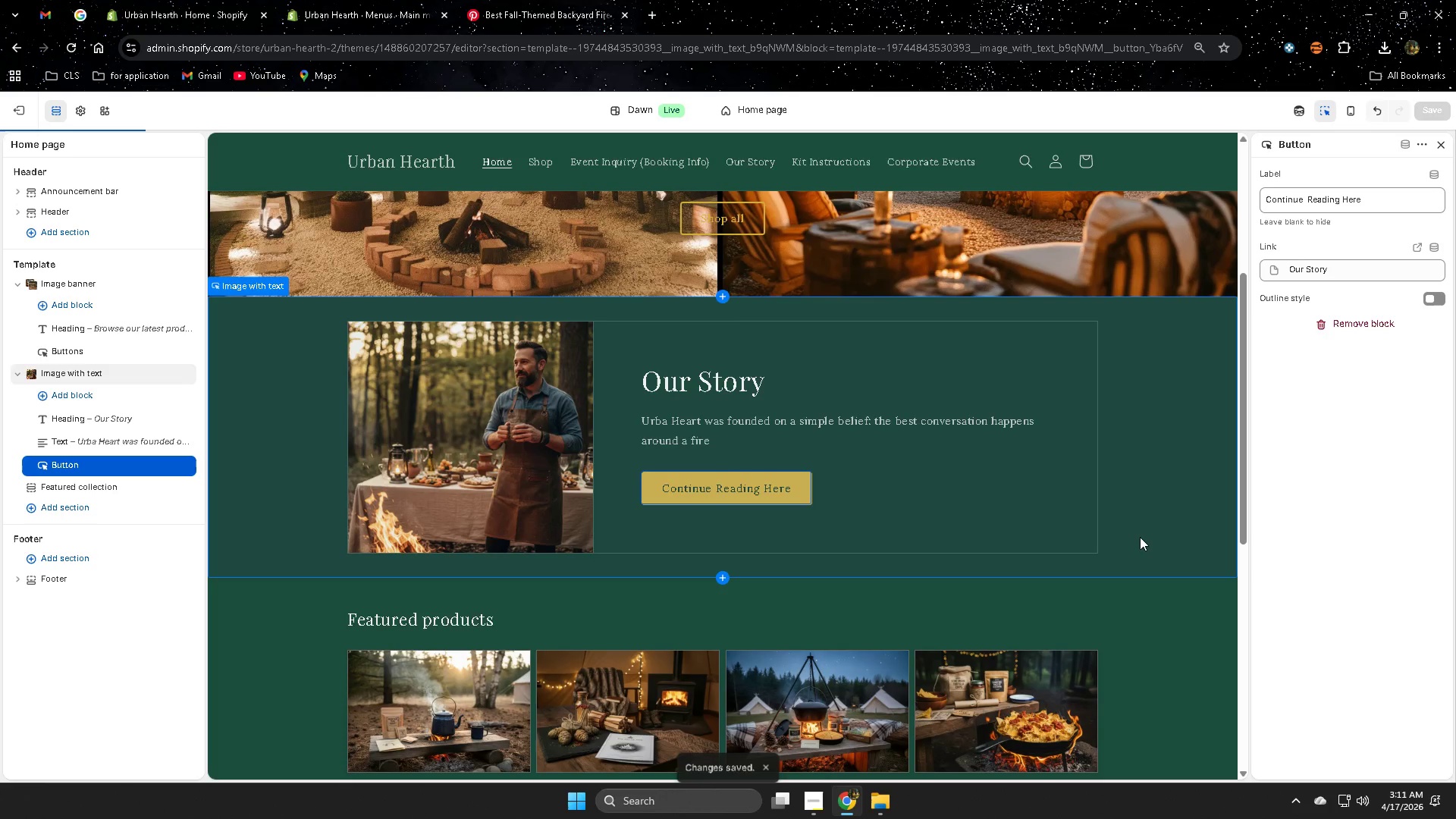 
scroll: coordinate [1140, 537], scroll_direction: up, amount: 4.0
 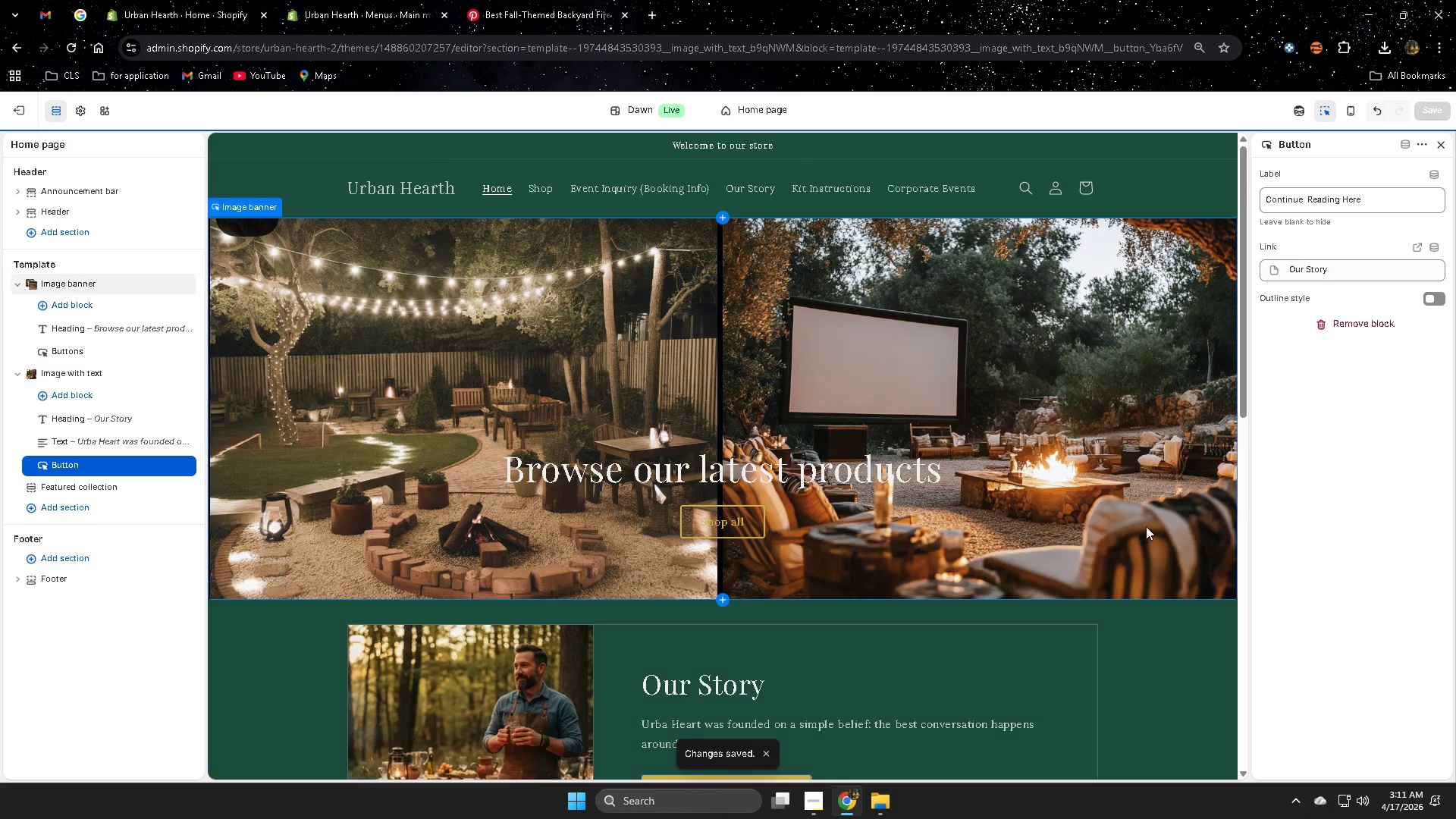 
scroll: coordinate [1133, 487], scroll_direction: down, amount: 9.0
 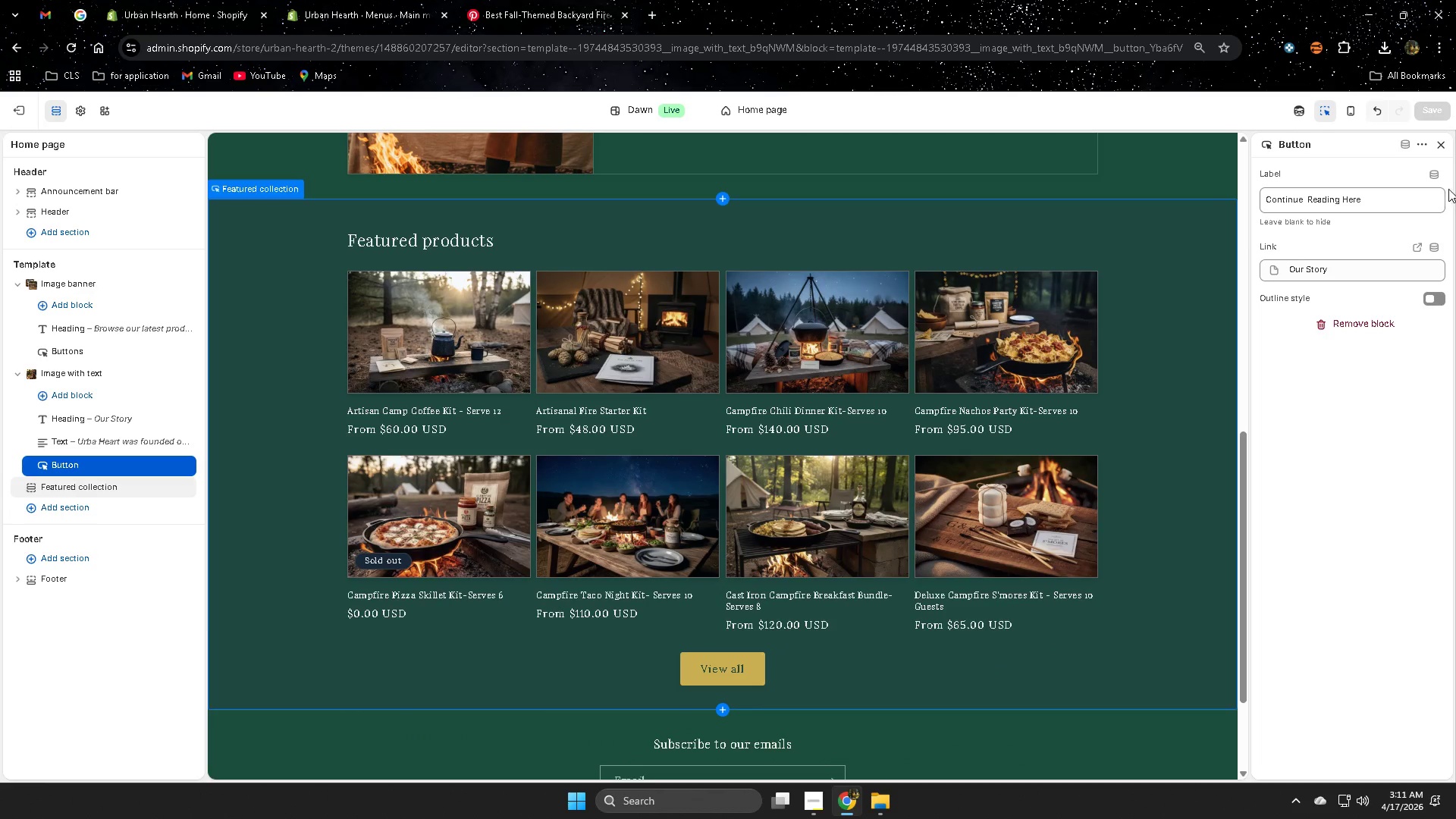 
left_click([1436, 144])
 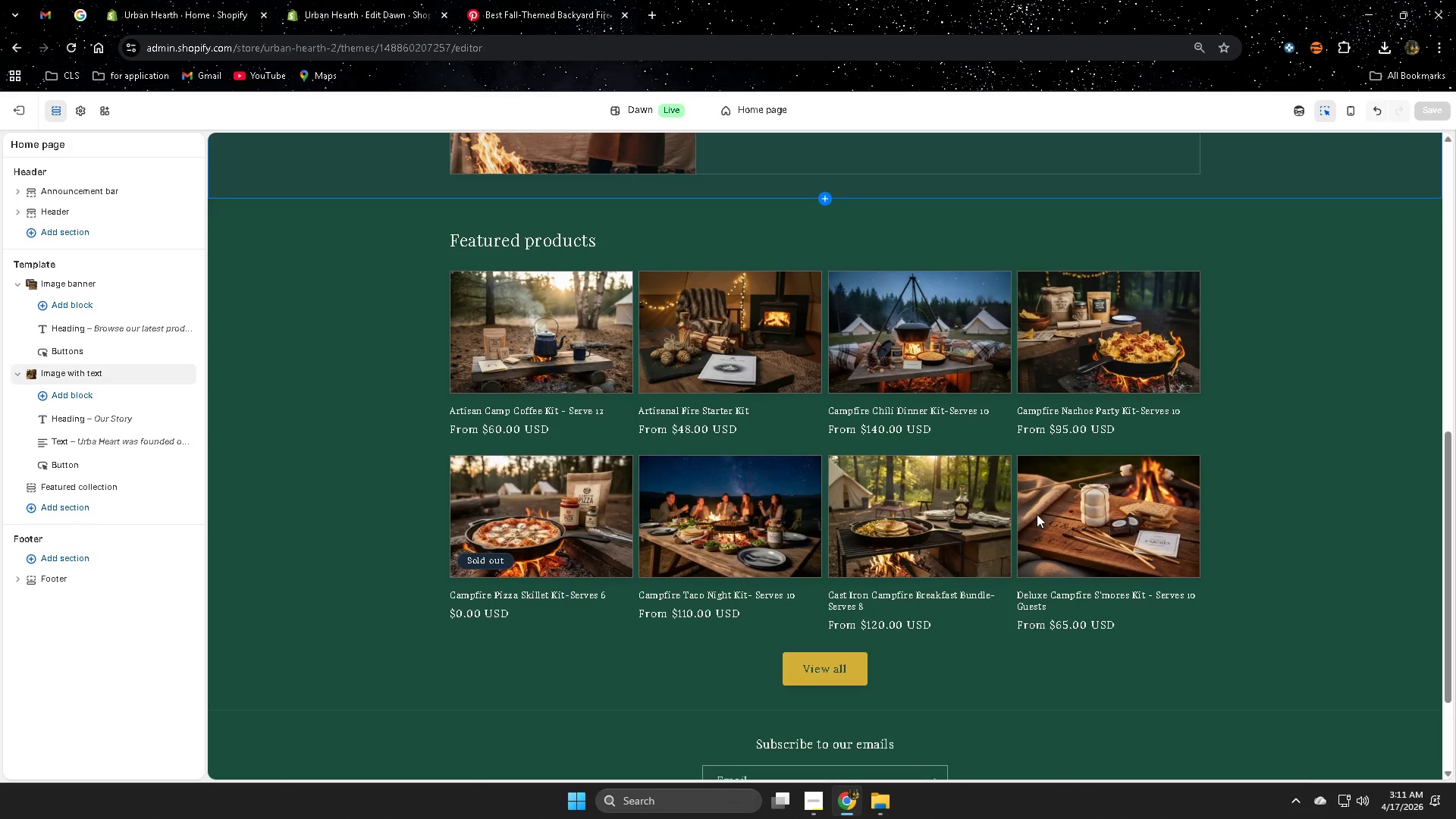 
scroll: coordinate [1069, 500], scroll_direction: up, amount: 5.0
 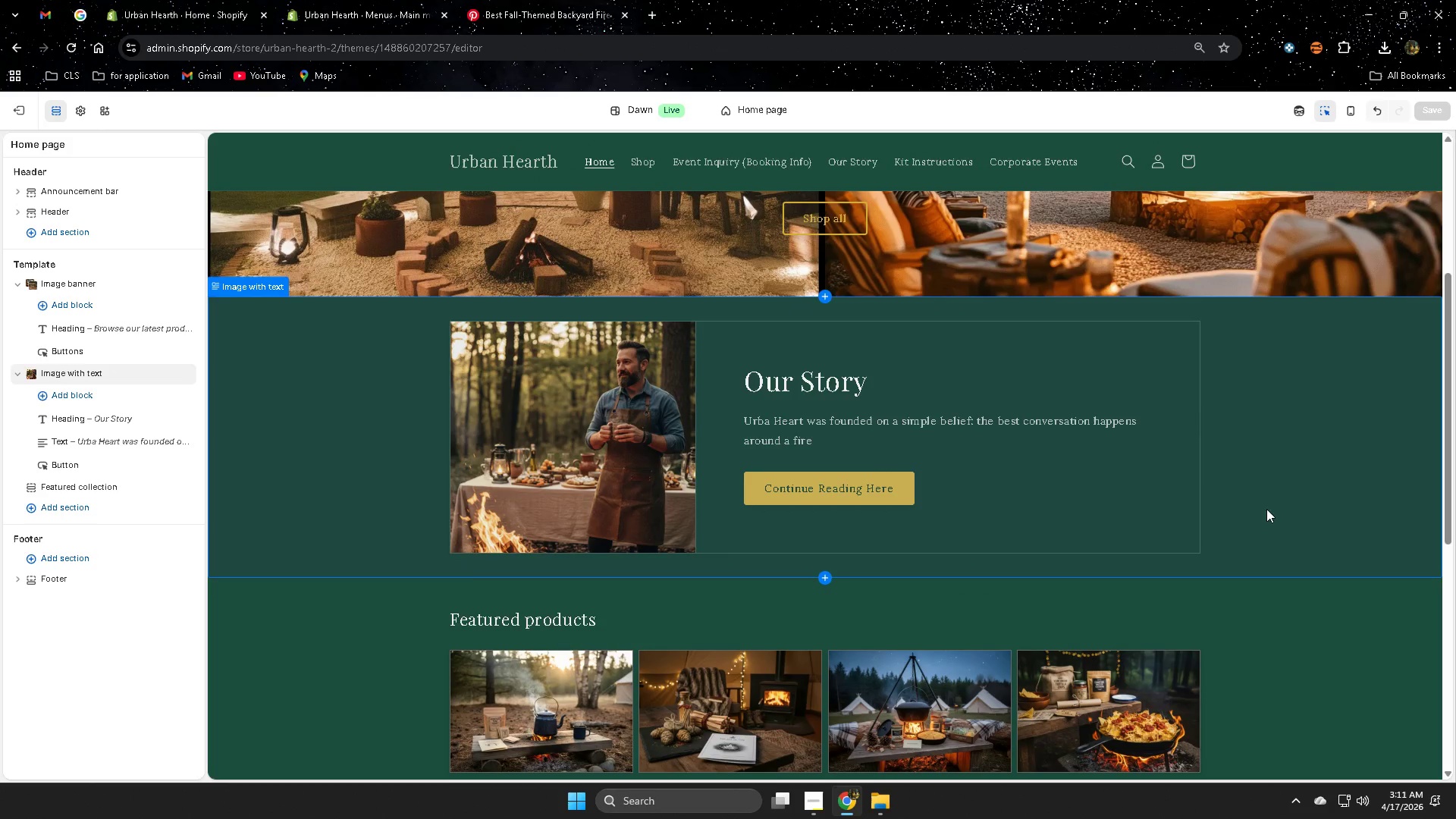 
scroll: coordinate [1307, 661], scroll_direction: down, amount: 1.0
 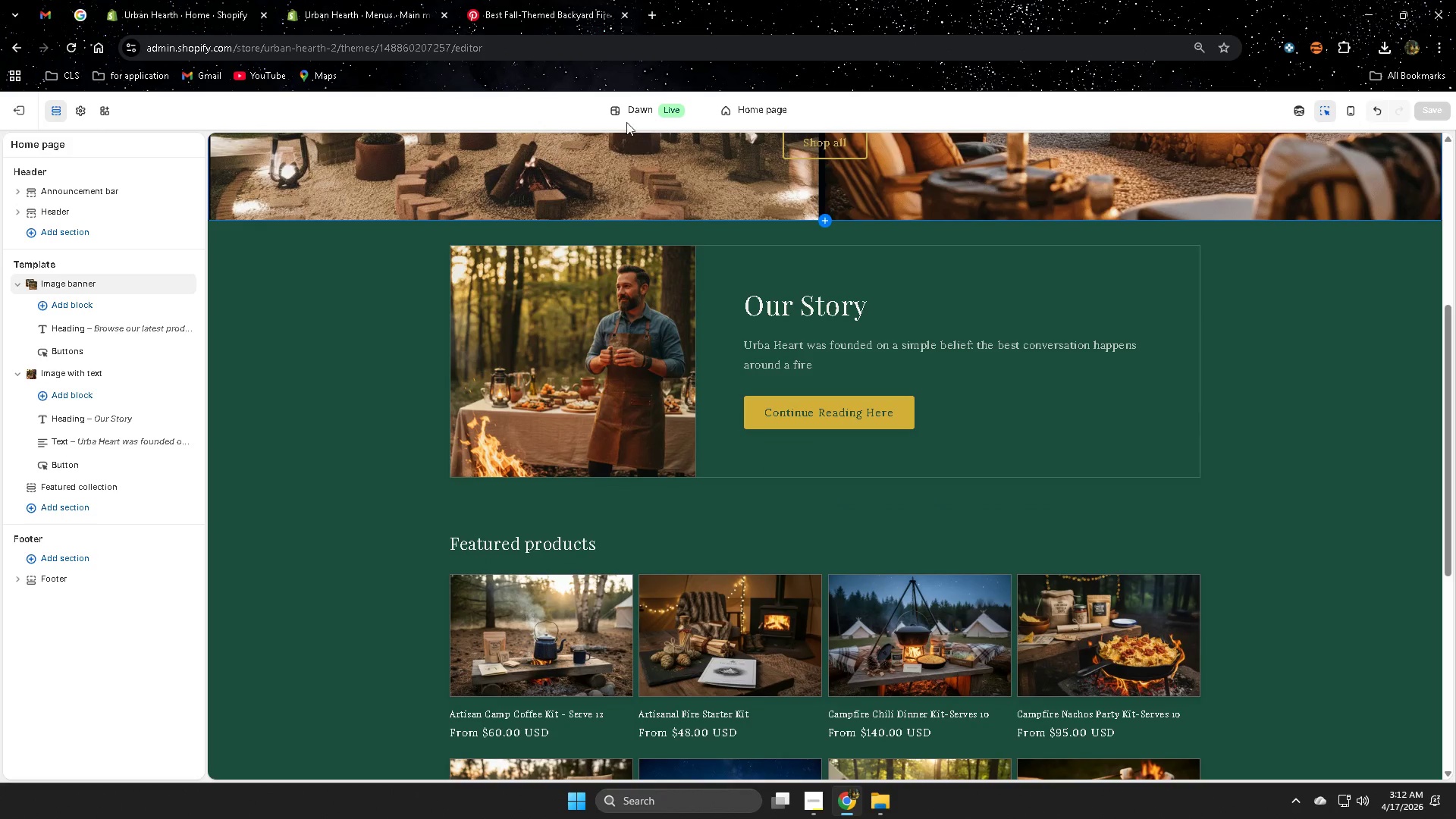 
scroll: coordinate [1199, 419], scroll_direction: up, amount: 4.0
 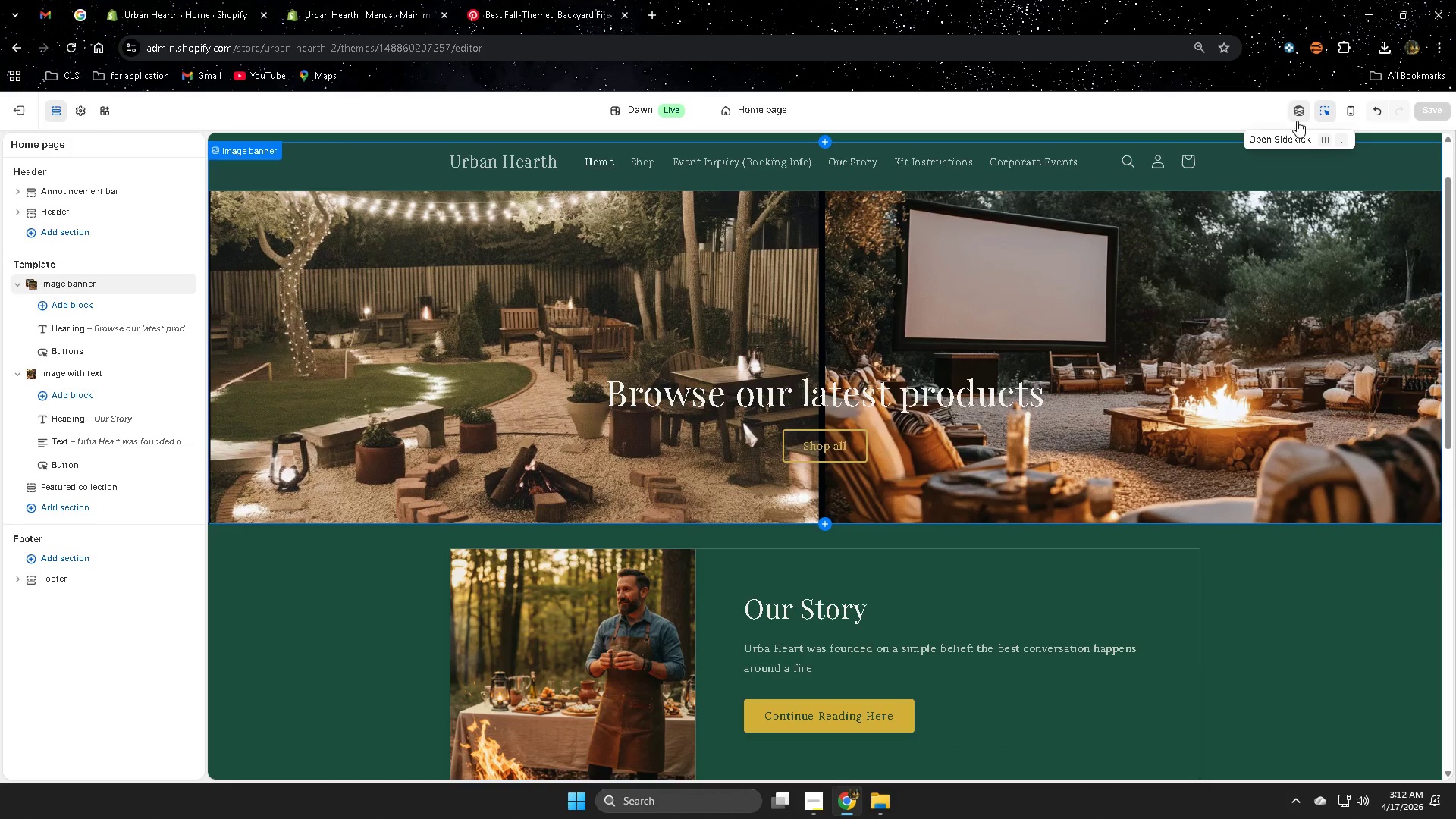 
left_click([1213, 274])
 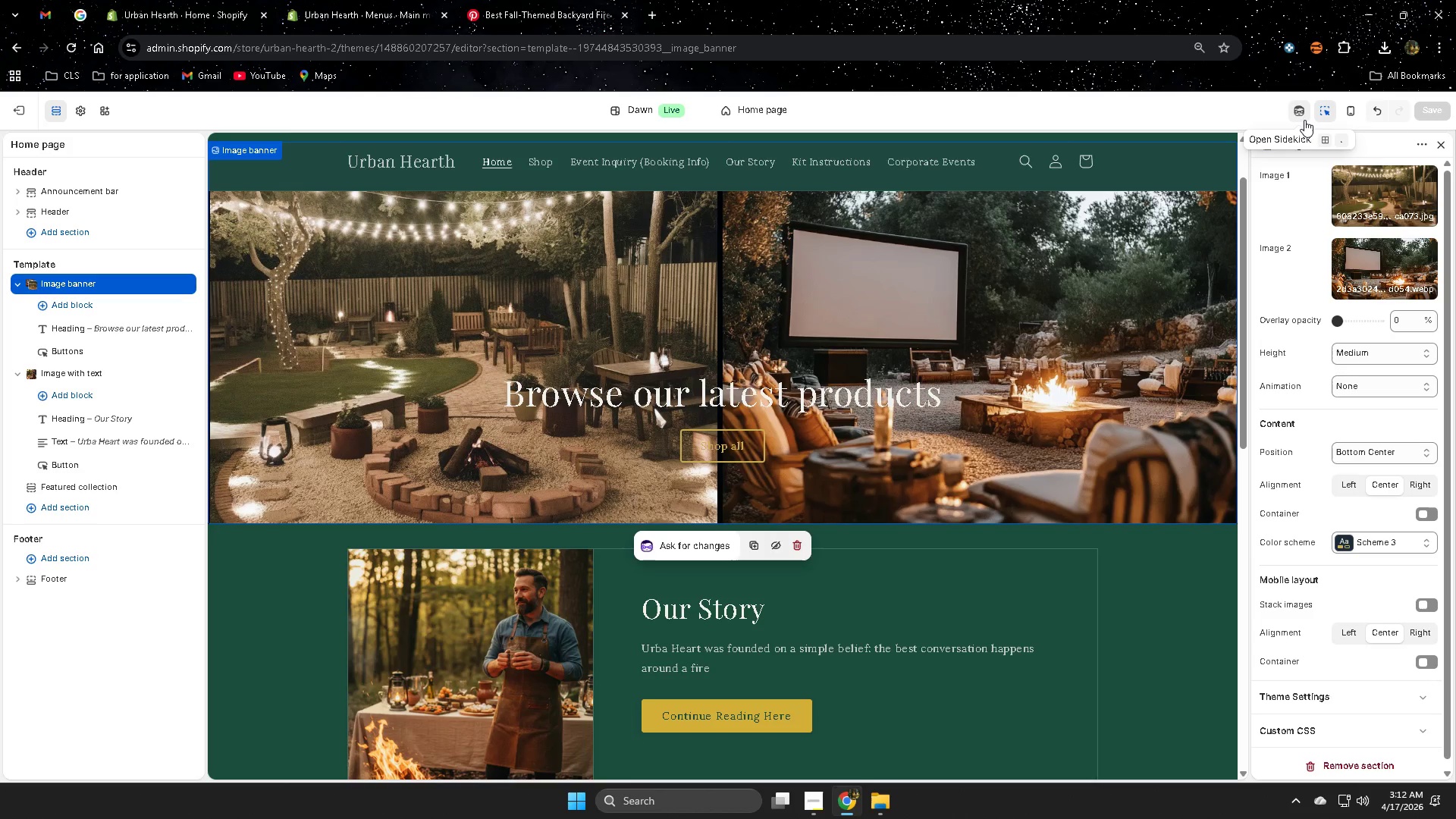 
left_click([1302, 116])
 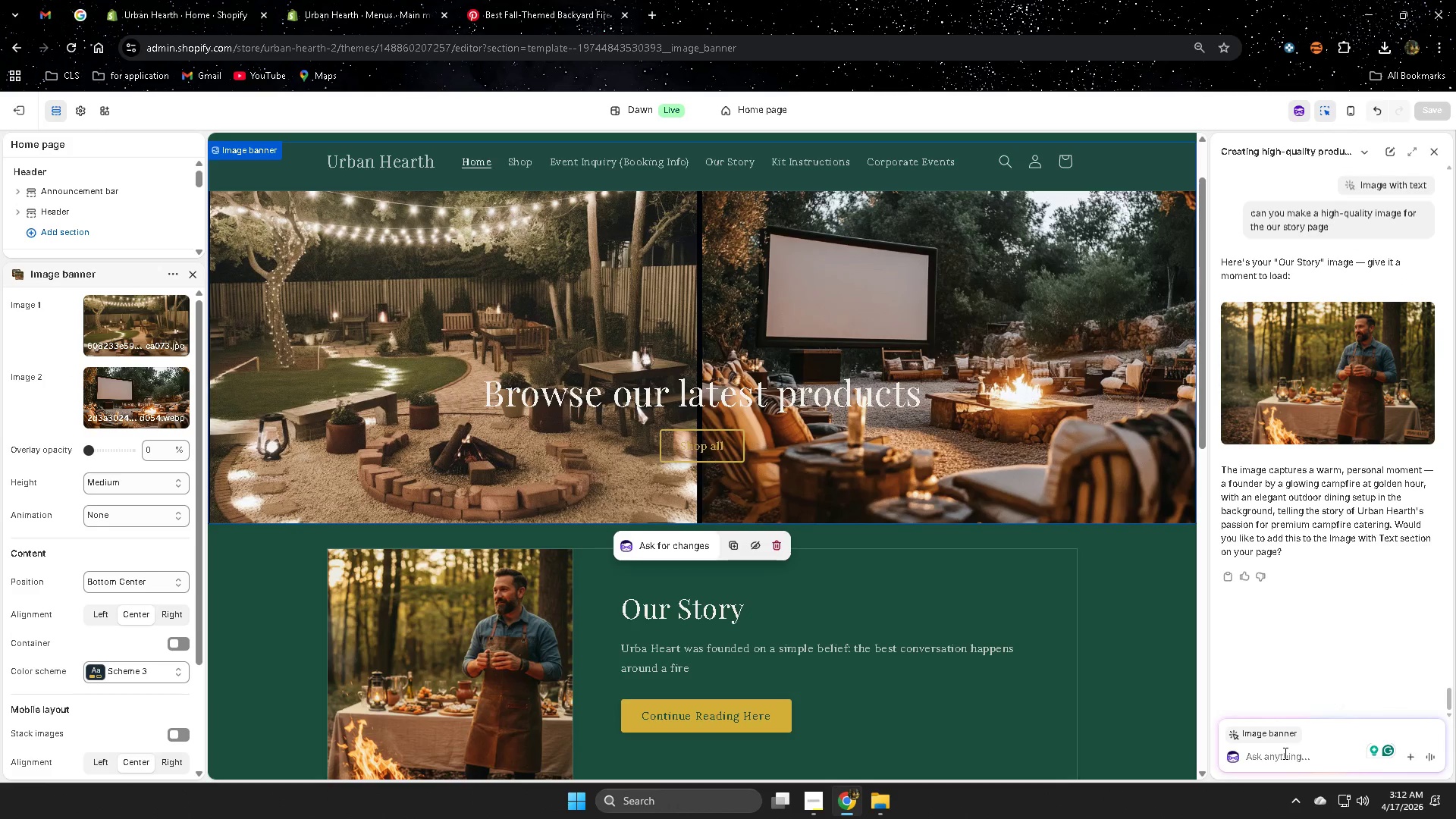 
left_click([1276, 763])
 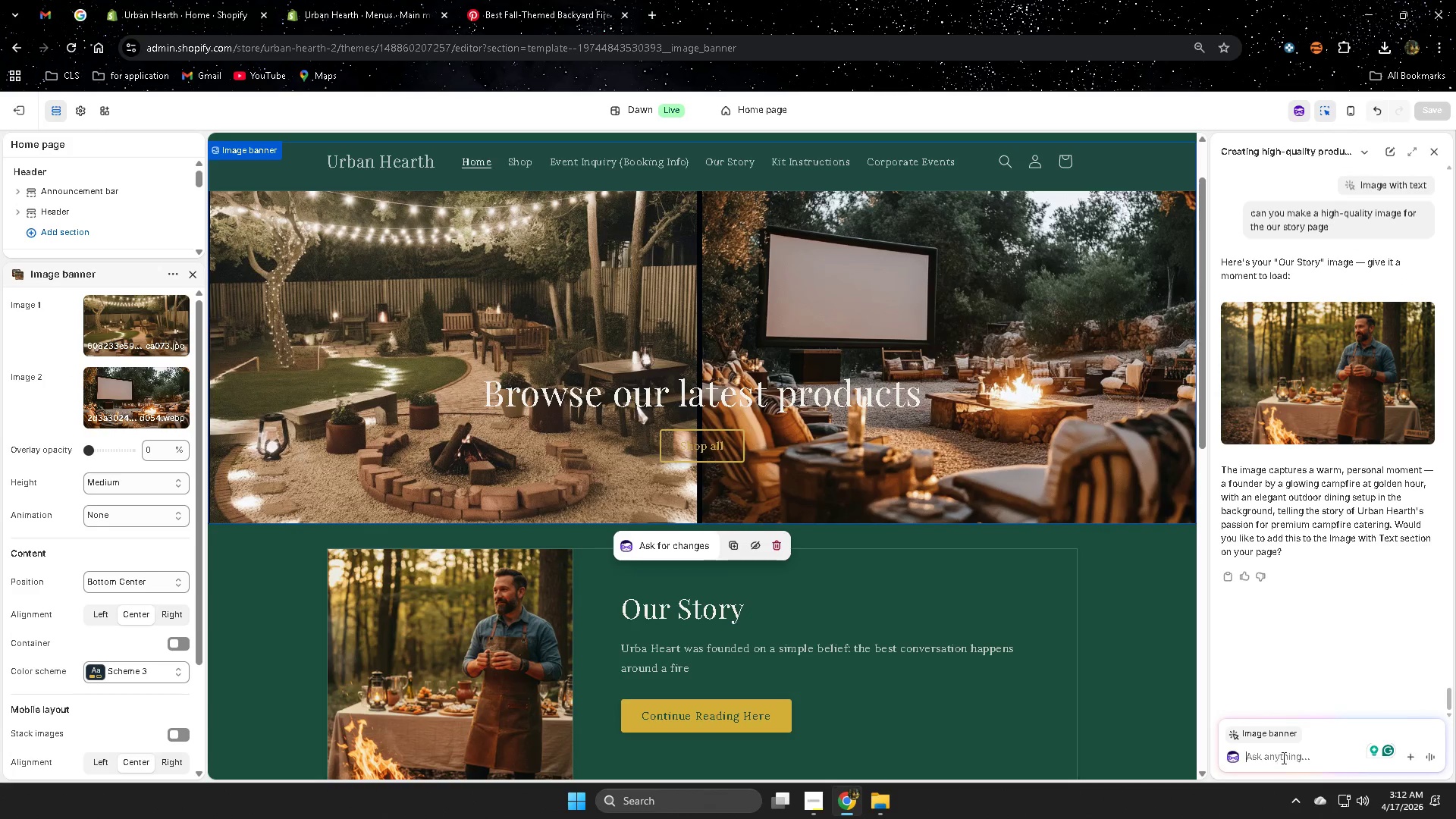 
type(can you make e)
key(Backspace)
type(tex for )
key(Backspace)
key(Backspace)
key(Backspace)
key(Backspace)
key(Backspace)
type(t my for my banned)
key(Backspace)
type(r i ca )
key(Backspace)
type(n sho)
key(Backspace)
key(Backspace)
key(Backspace)
type(choose)
 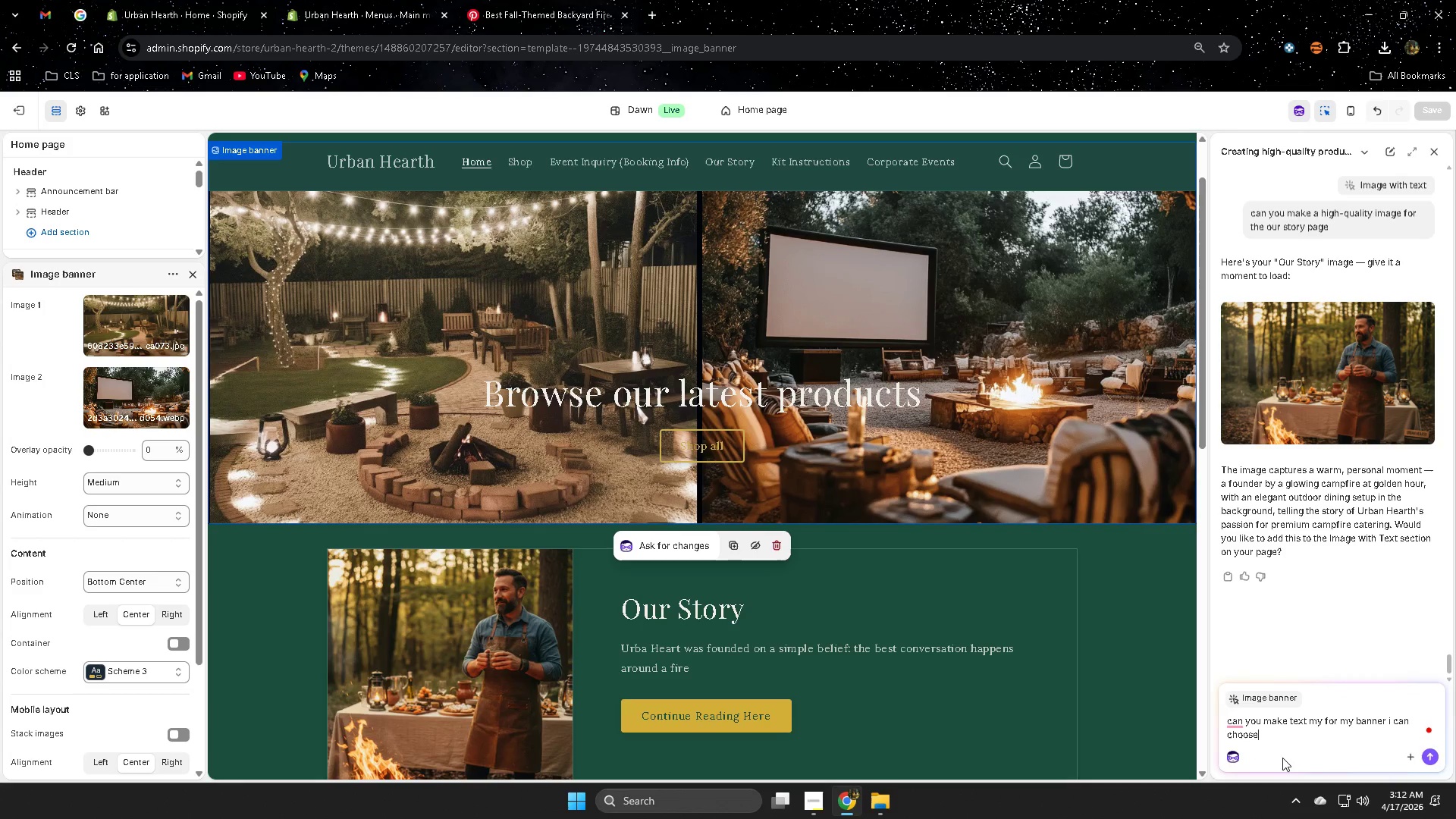 
key(Enter)
 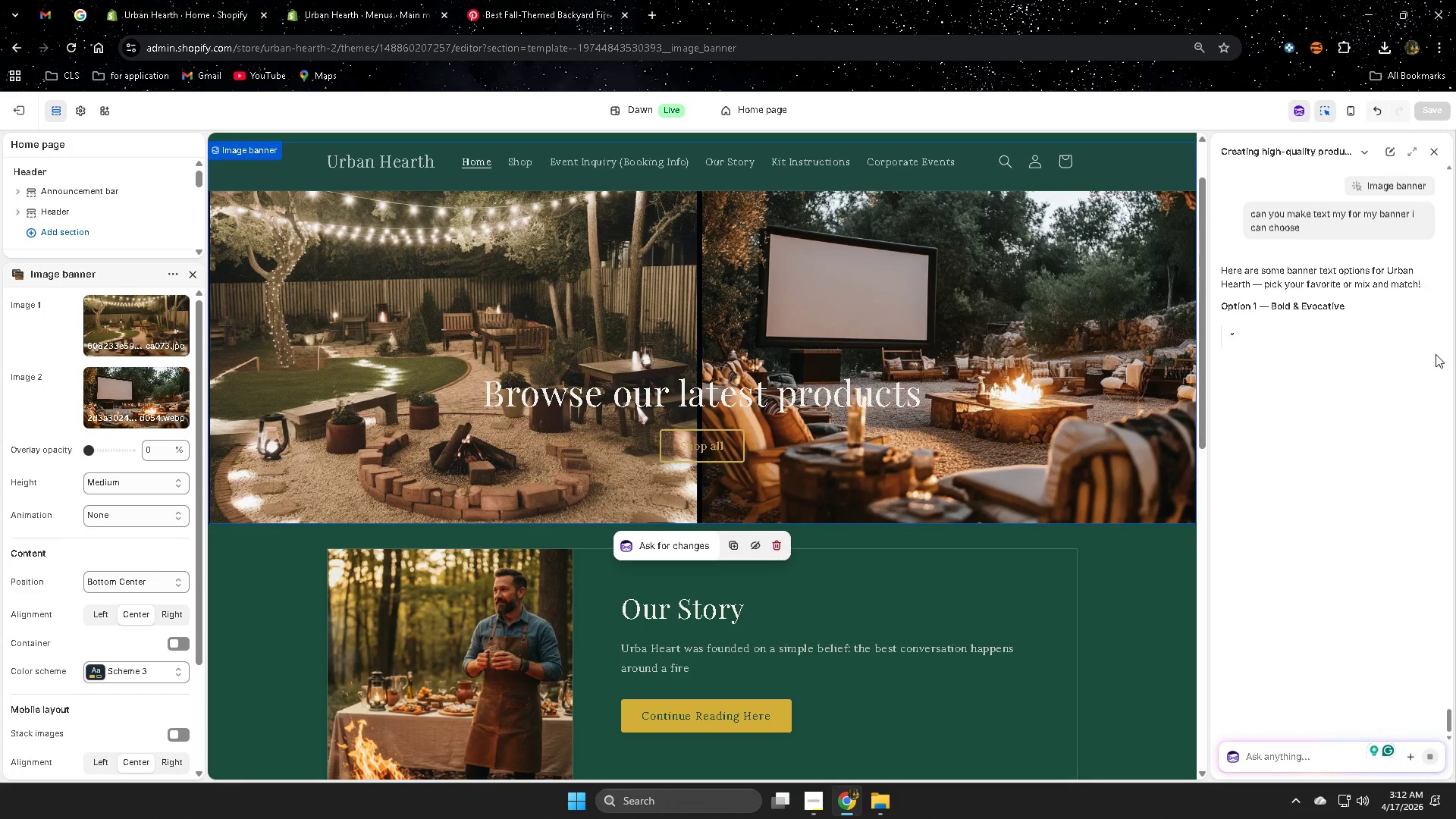 
wait(8.92)
 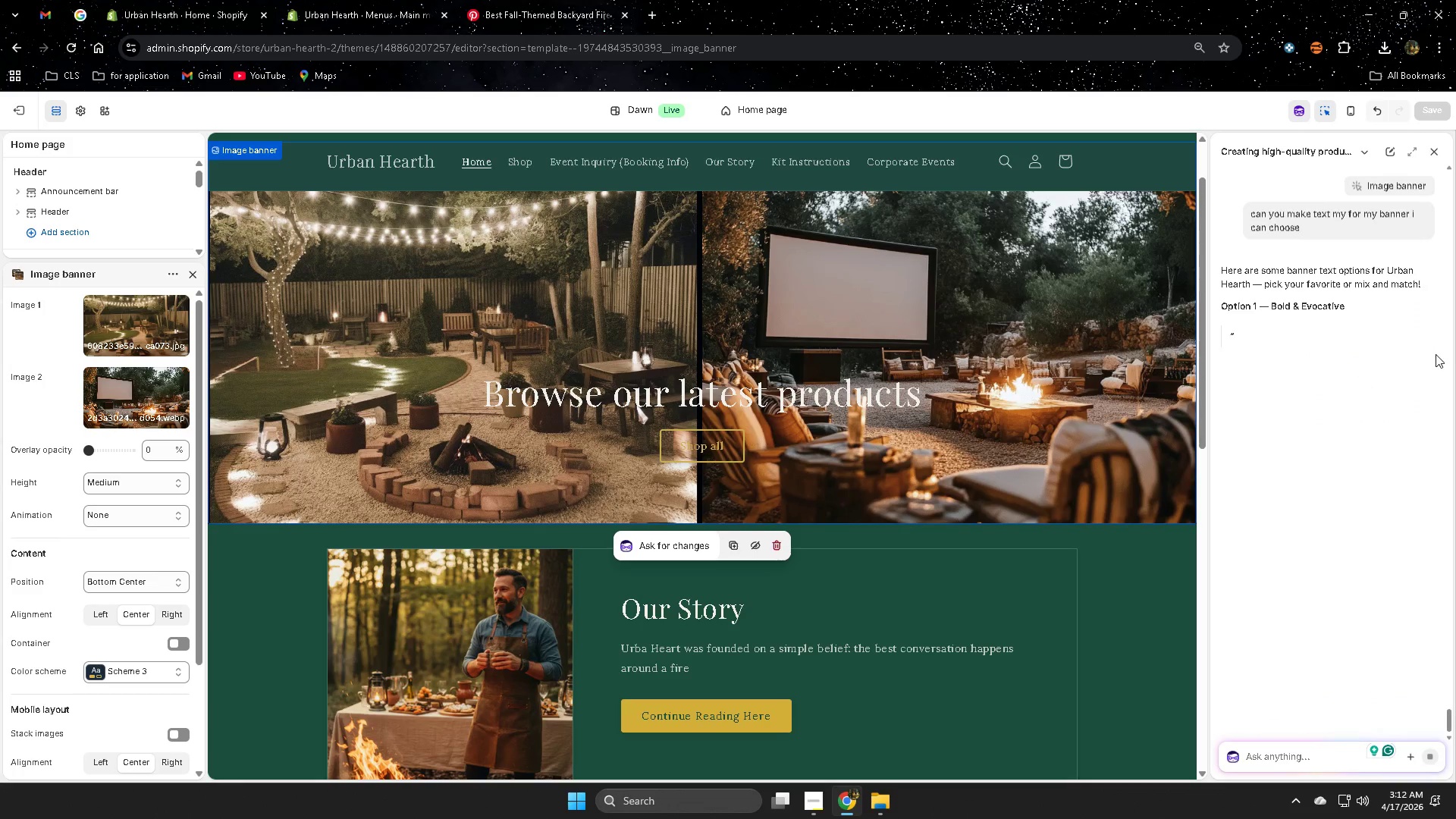 
scroll: coordinate [1383, 467], scroll_direction: down, amount: 1.0
 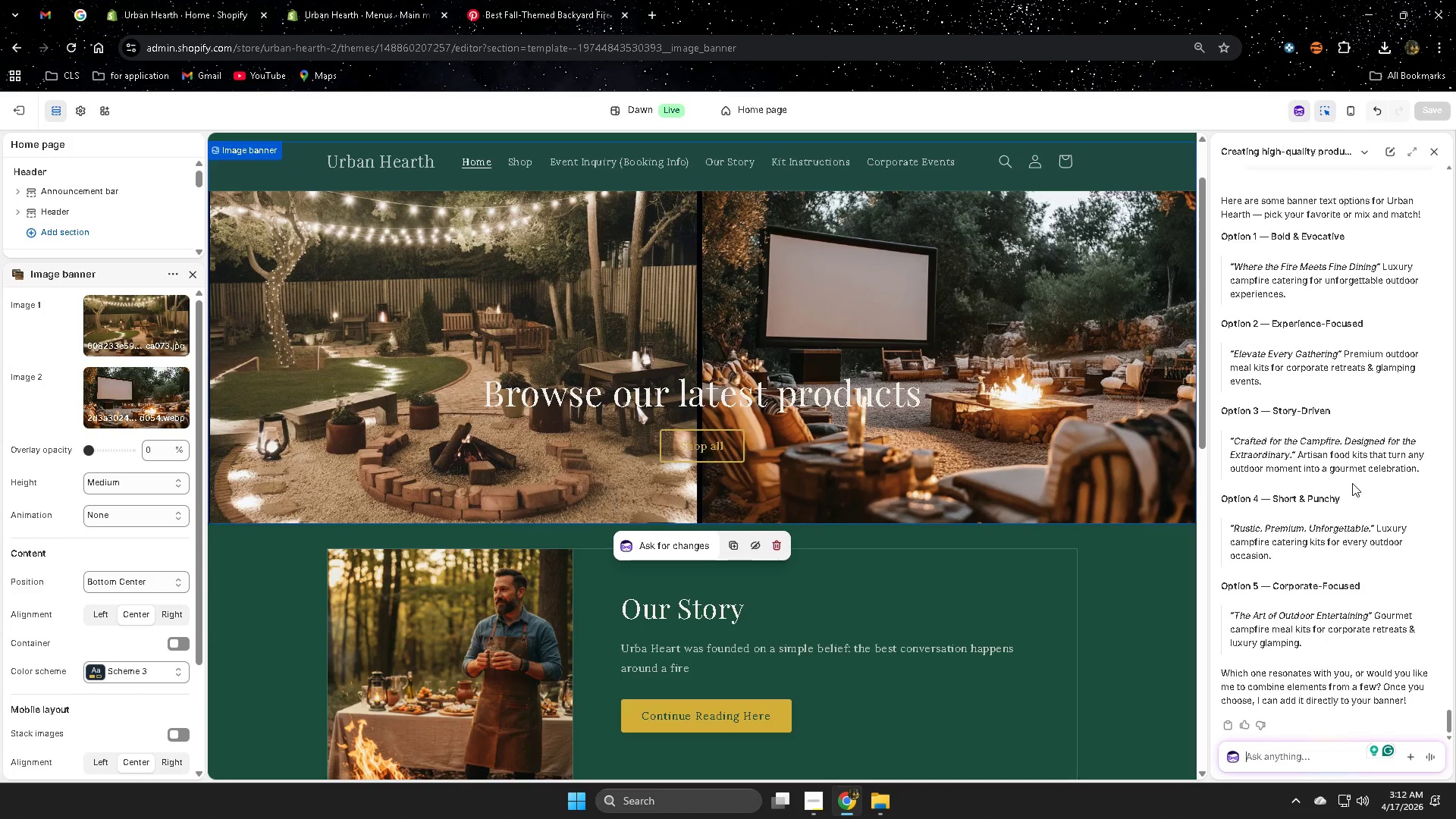 
left_click([1297, 754])
 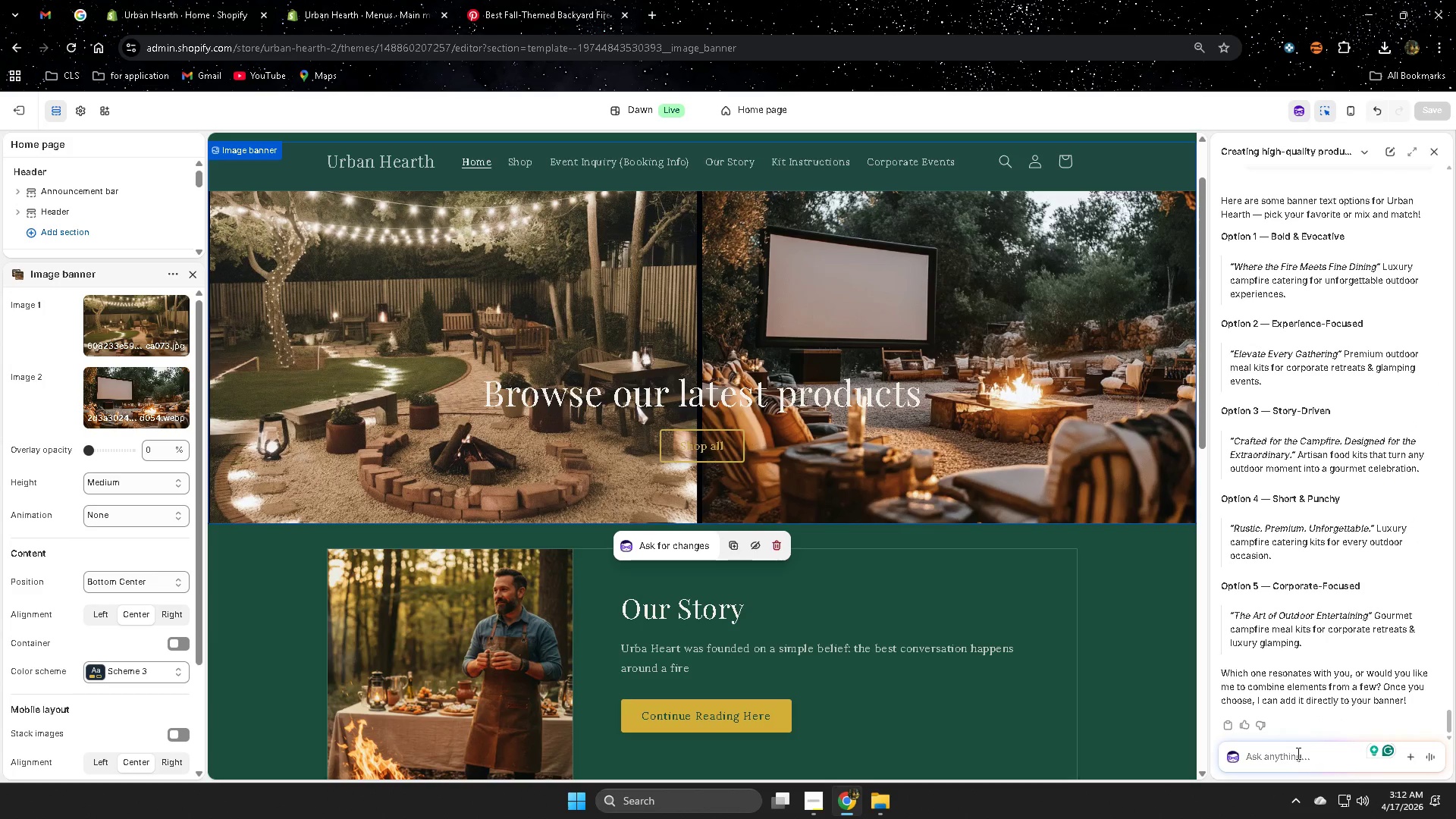 
type(make a short oe)
key(Backspace)
type(ne)
 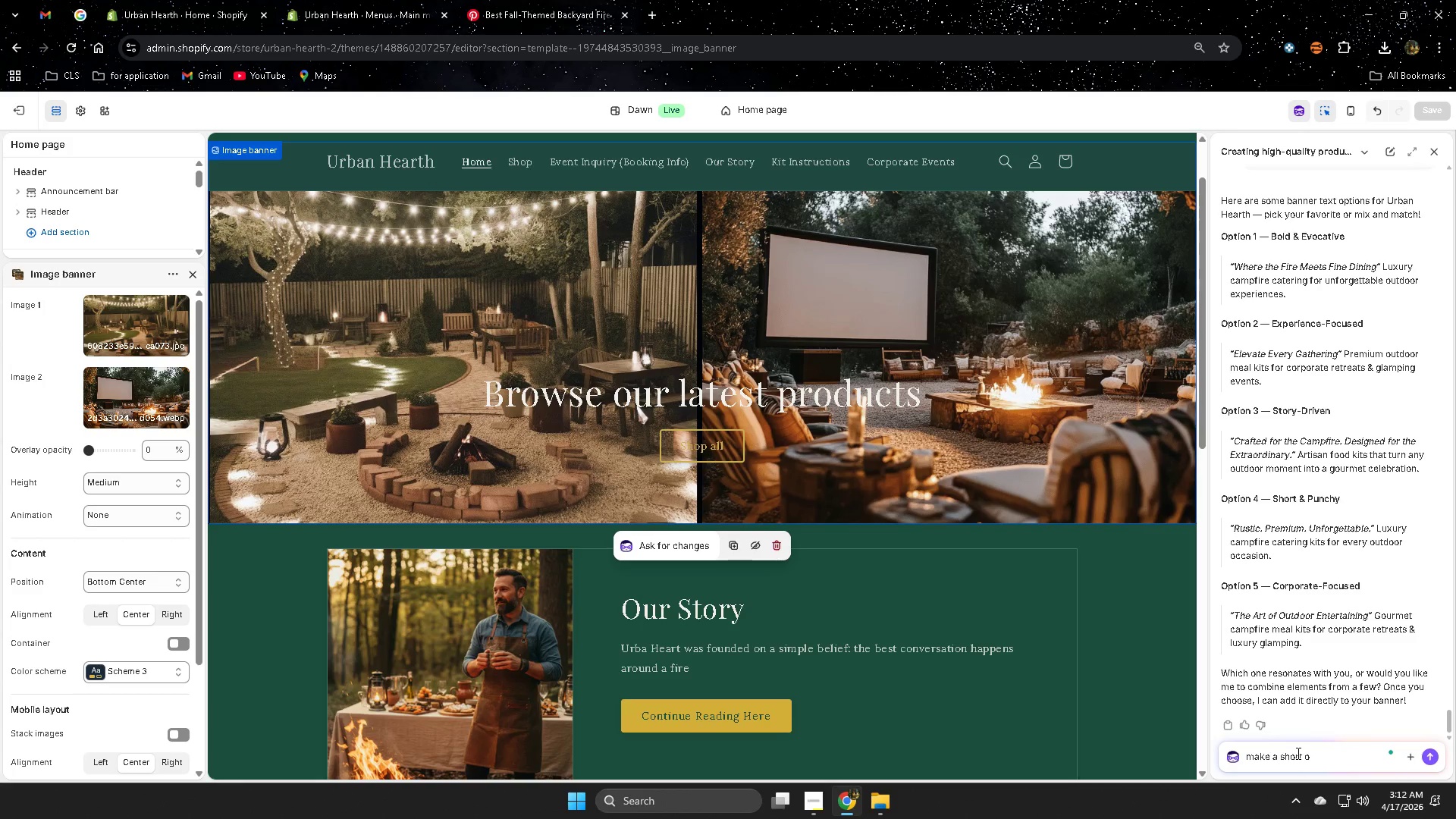 
key(Enter)
 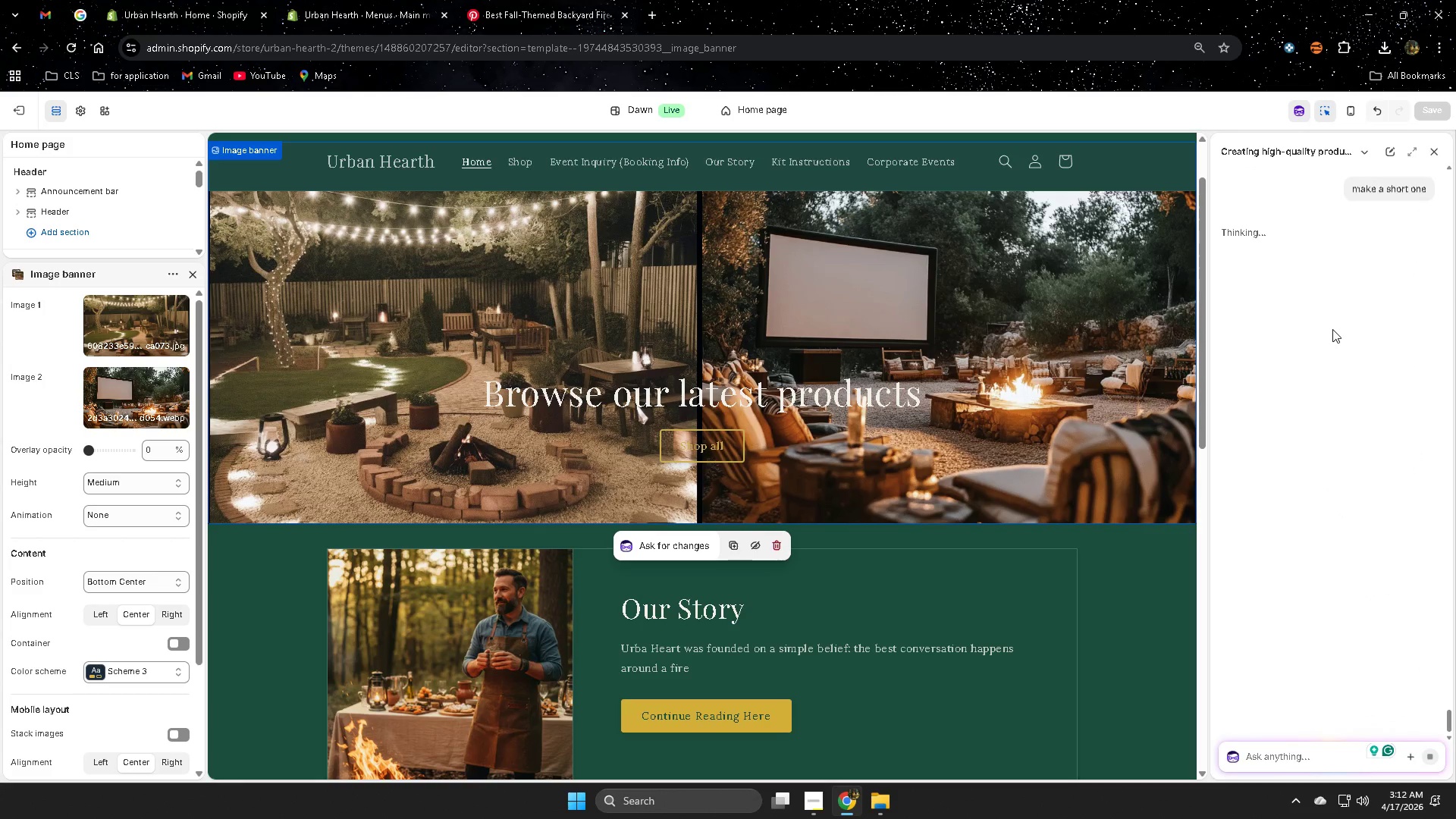 
wait(8.89)
 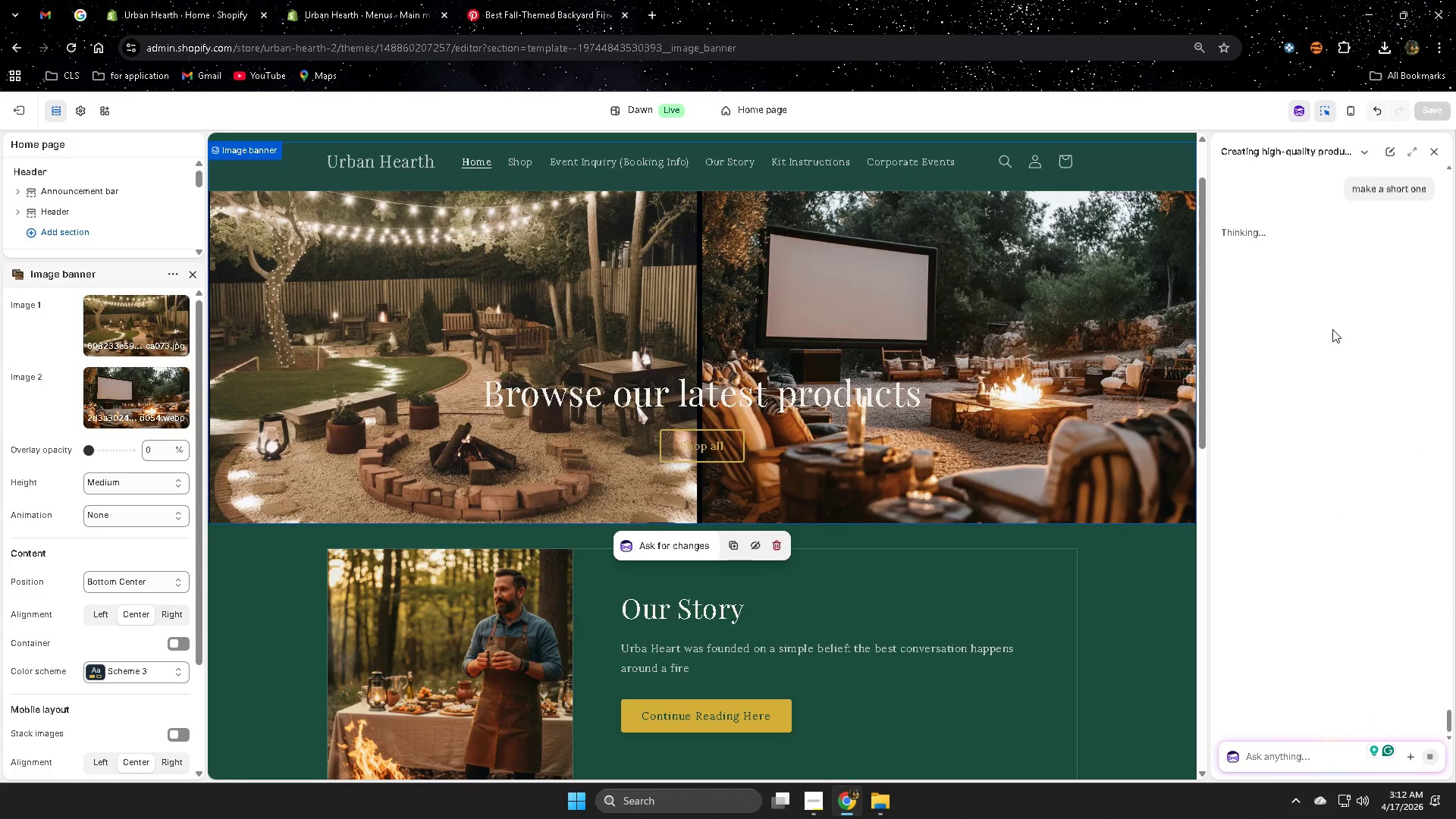 
left_click([1282, 275])
 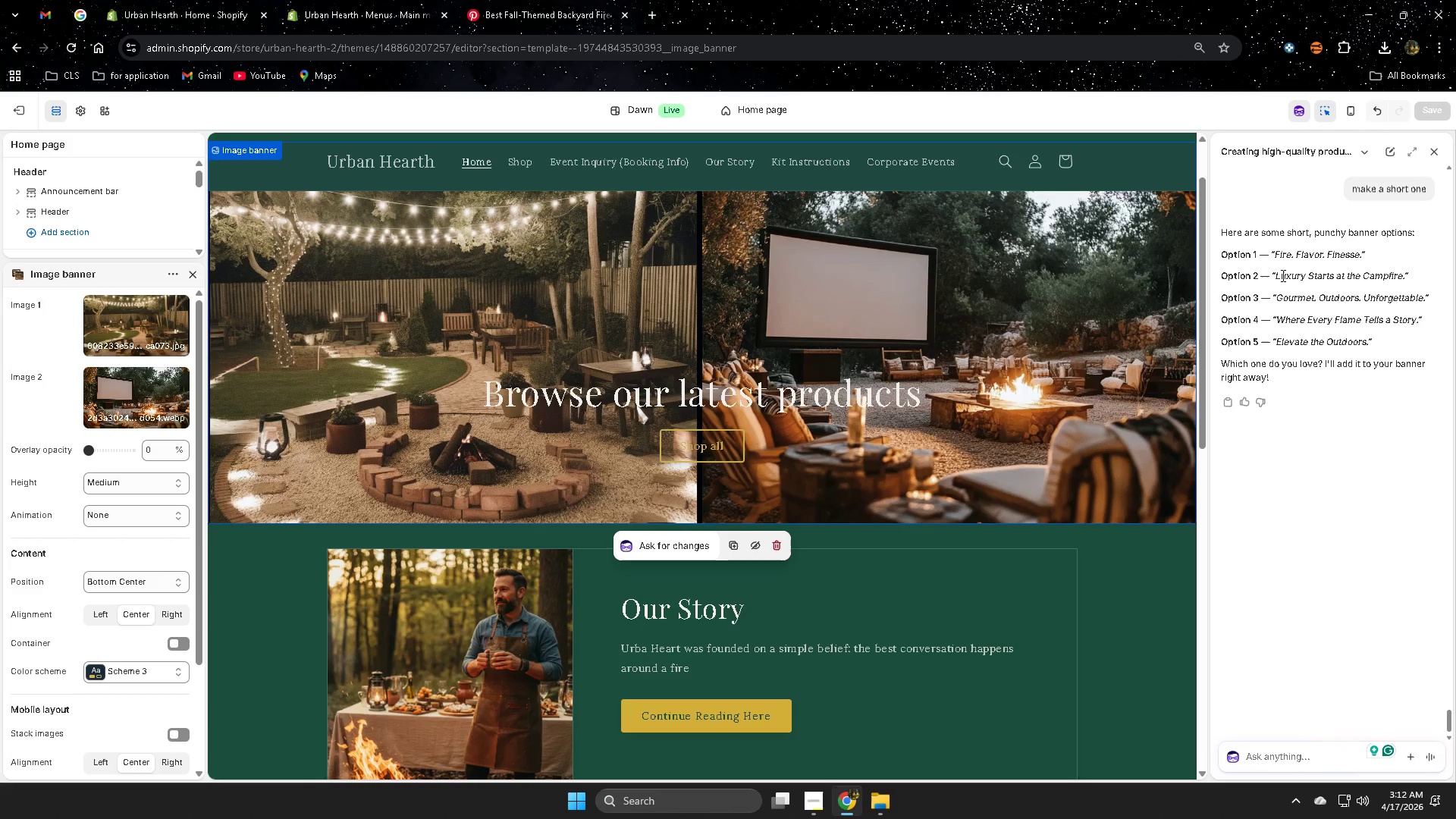 
left_click_drag(start_coordinate=[1282, 275], to_coordinate=[1378, 278])
 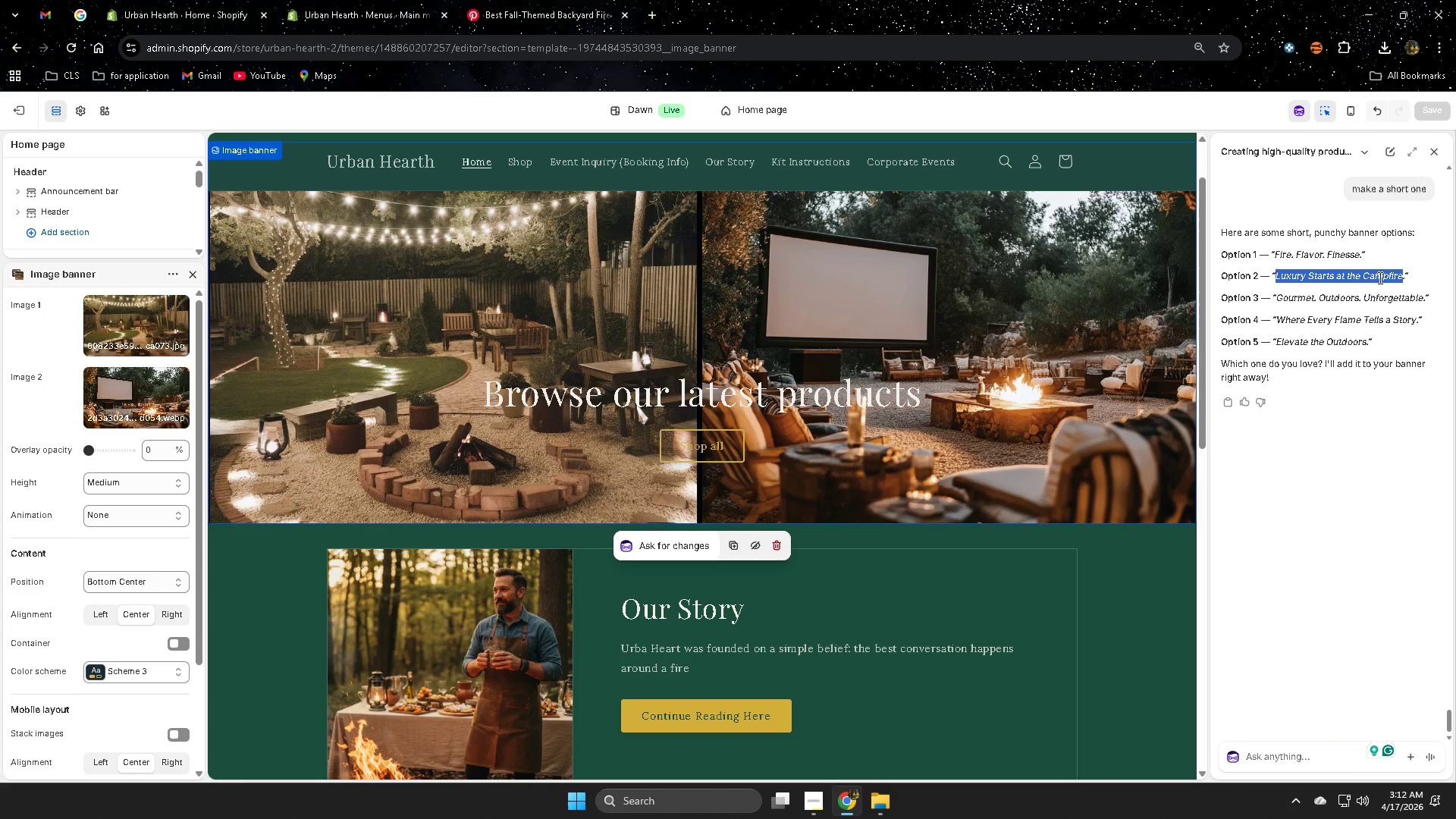 
key(Control+ControlLeft)
 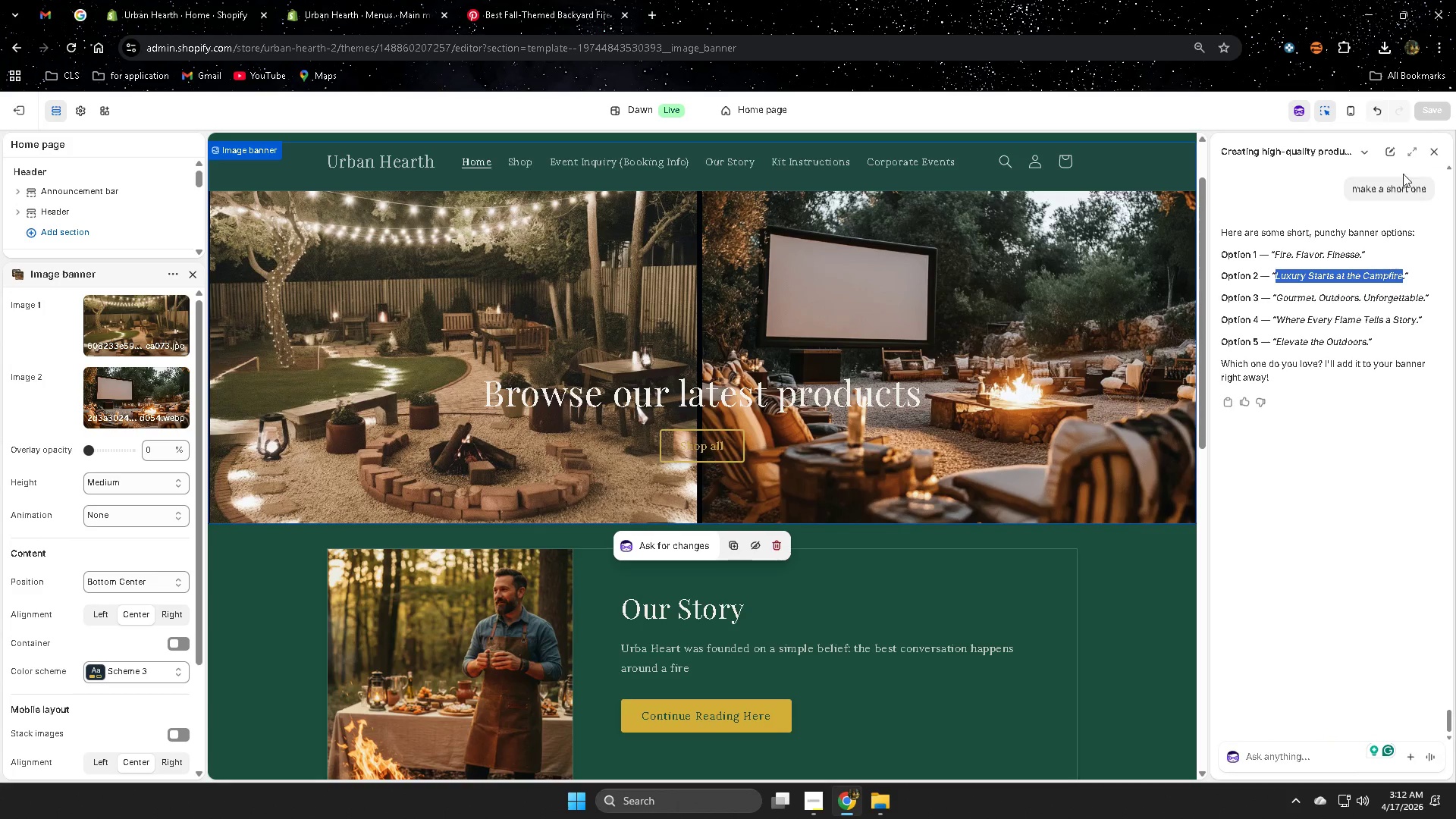 
key(Control+C)
 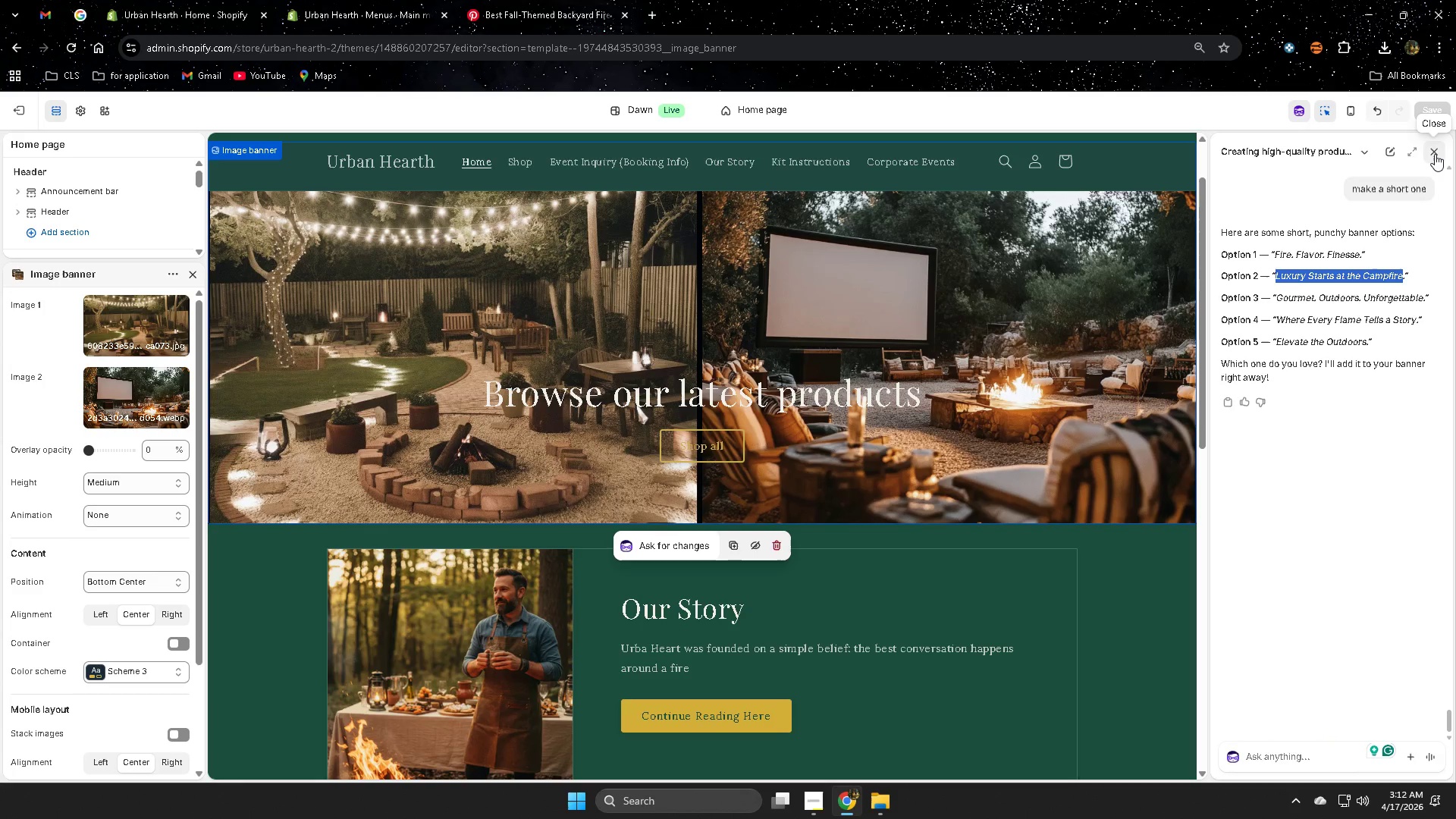 
left_click([1433, 154])
 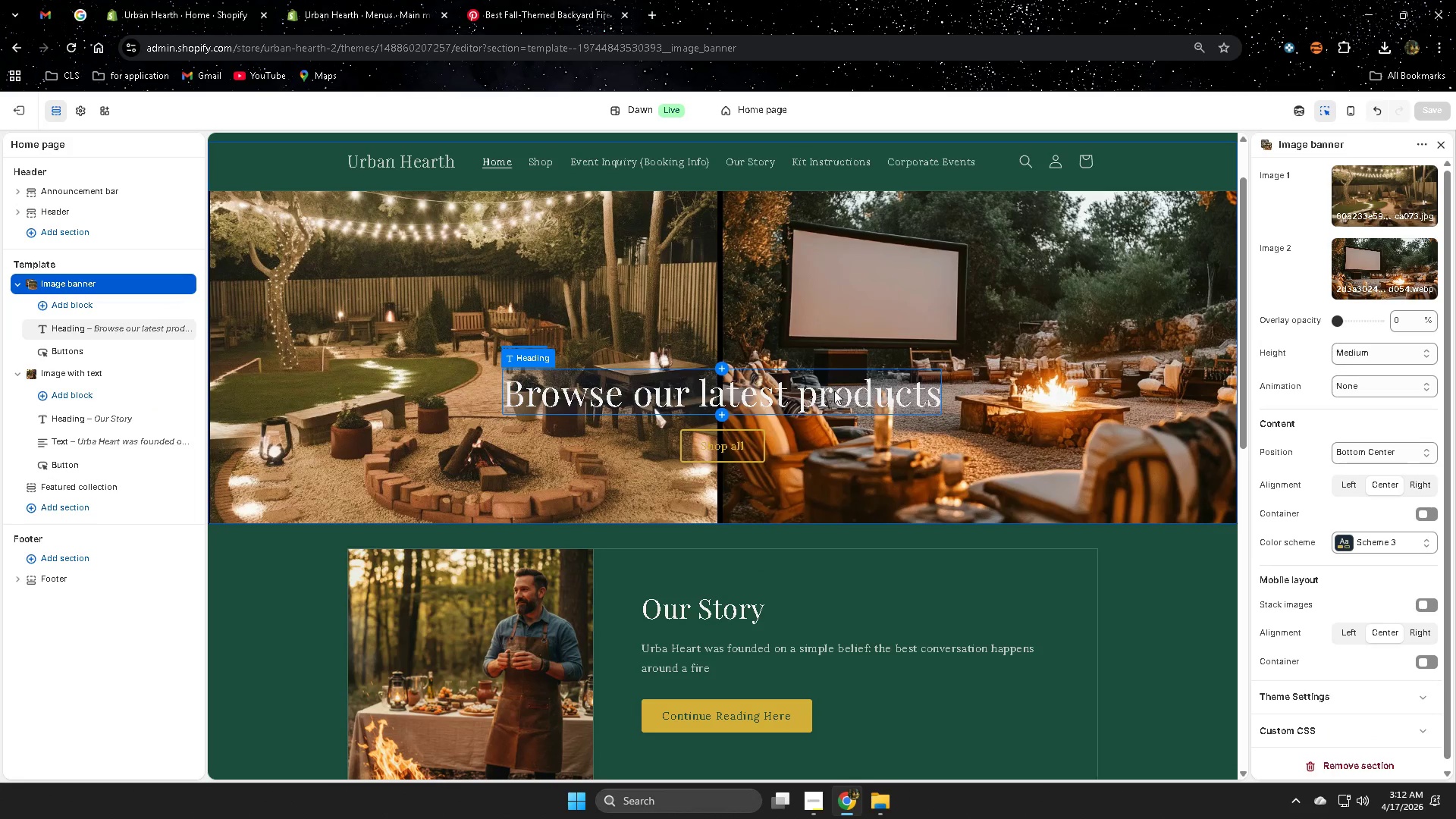 
left_click([839, 389])
 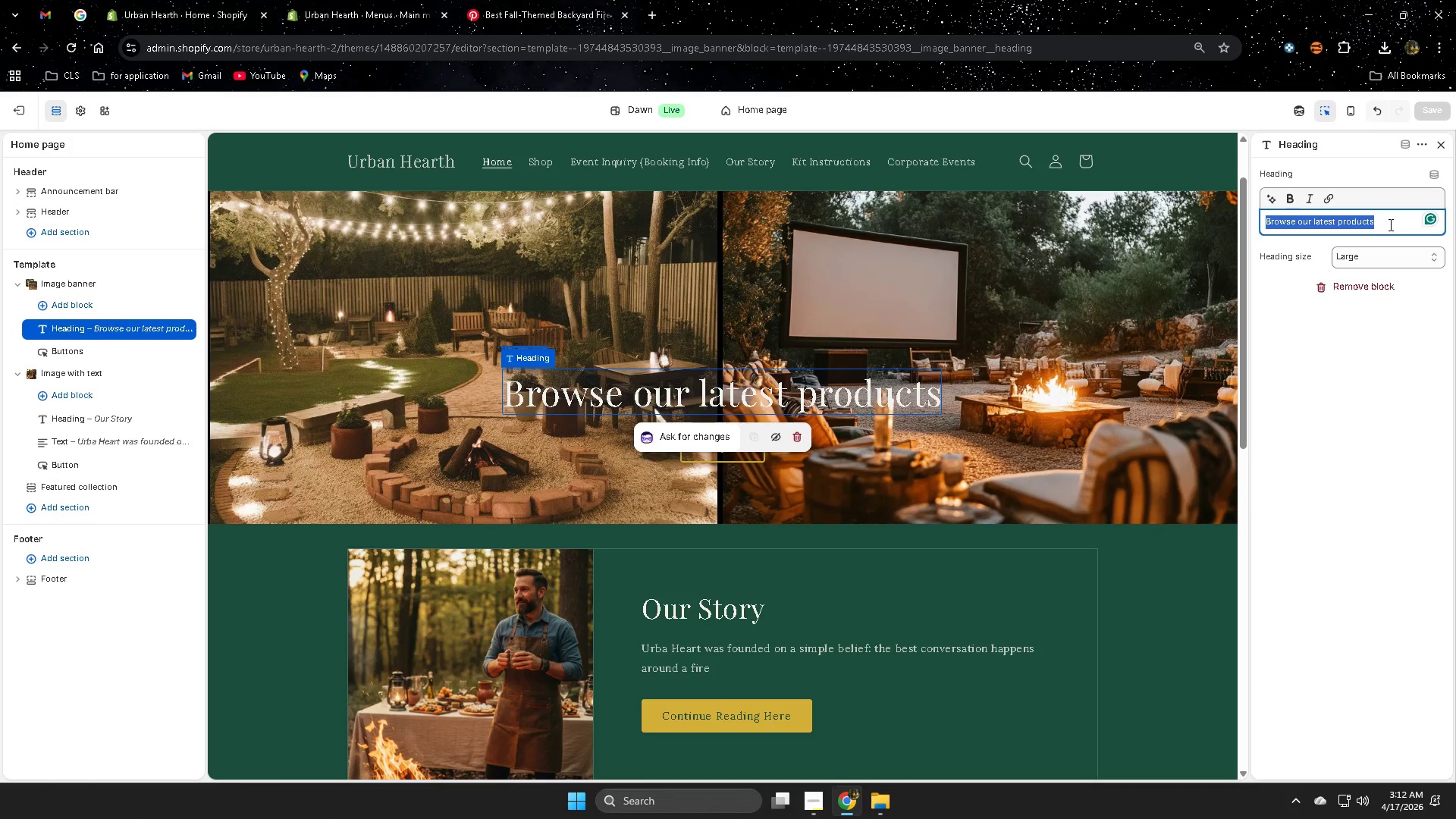 
double_click([1382, 224])
 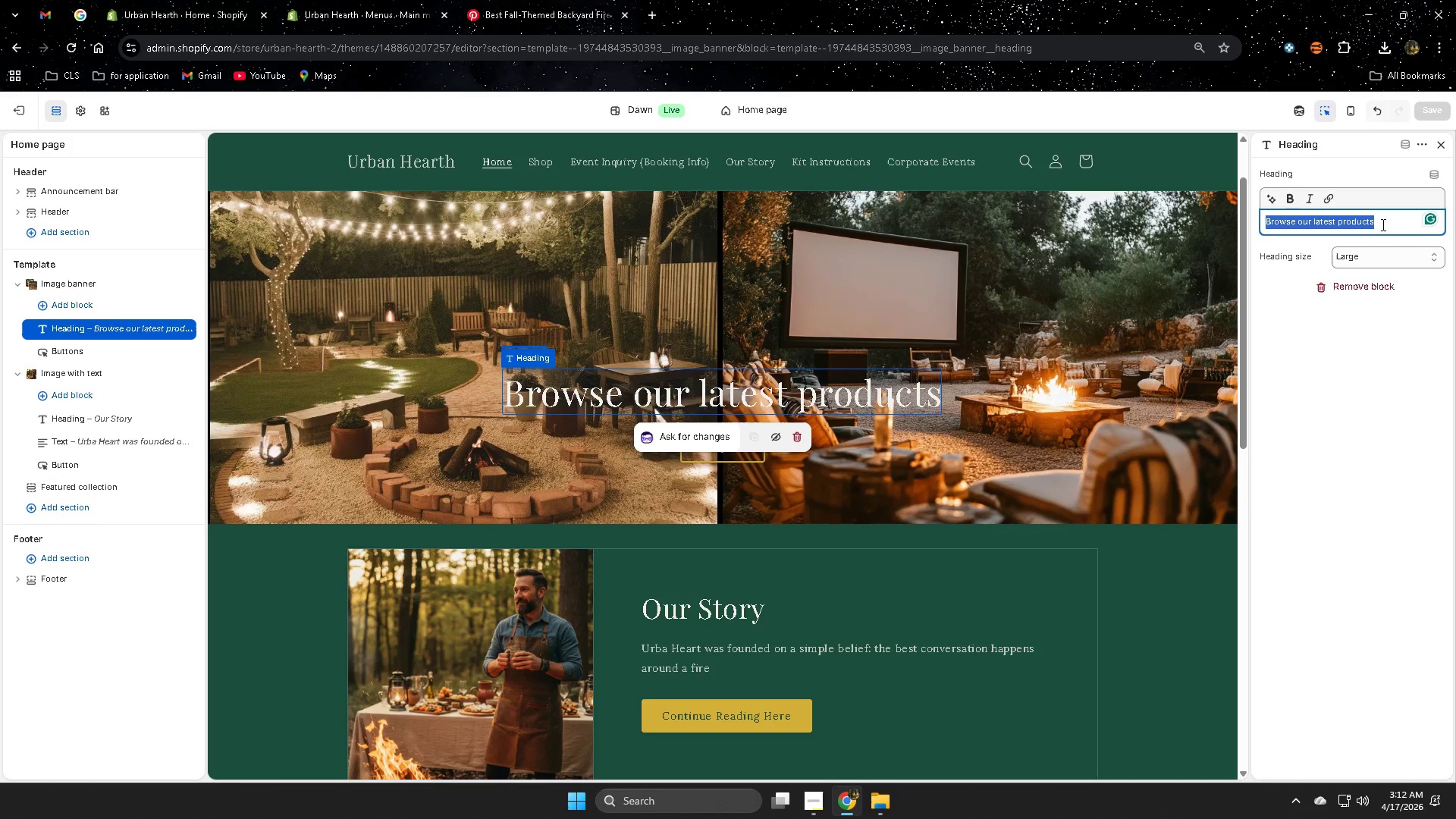 
triple_click([1382, 224])
 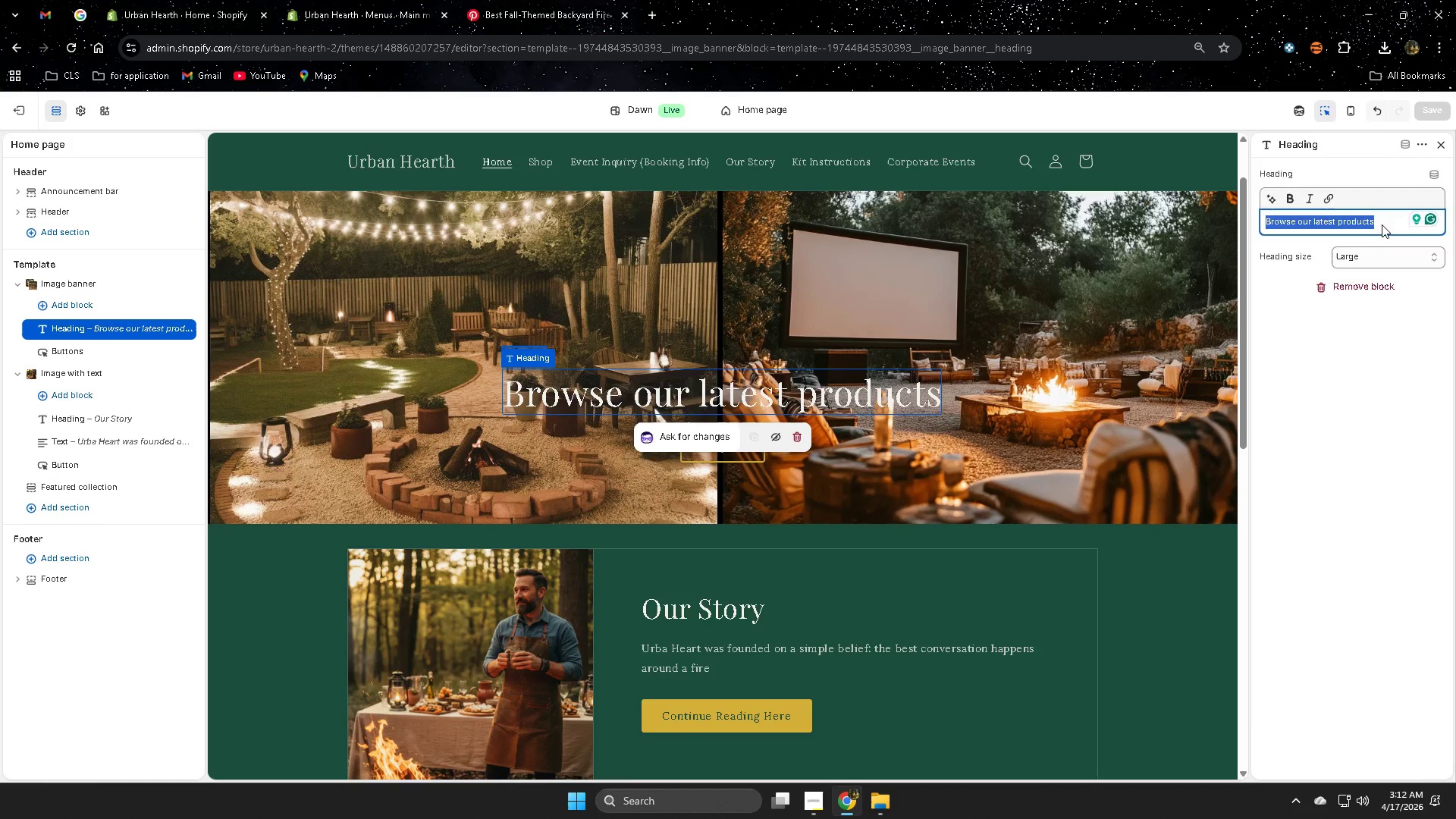 
key(Control+V)
 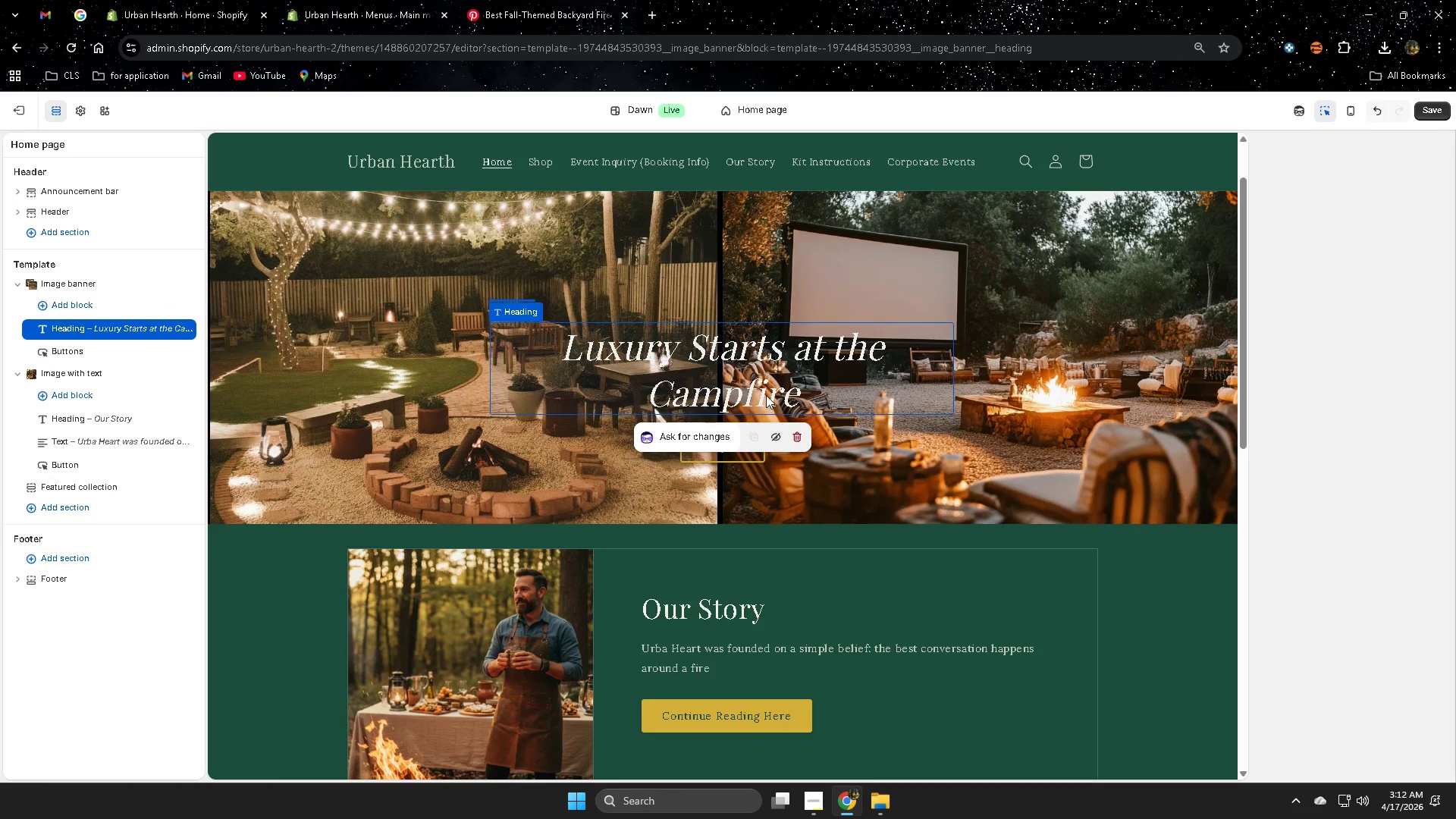 
wait(5.02)
 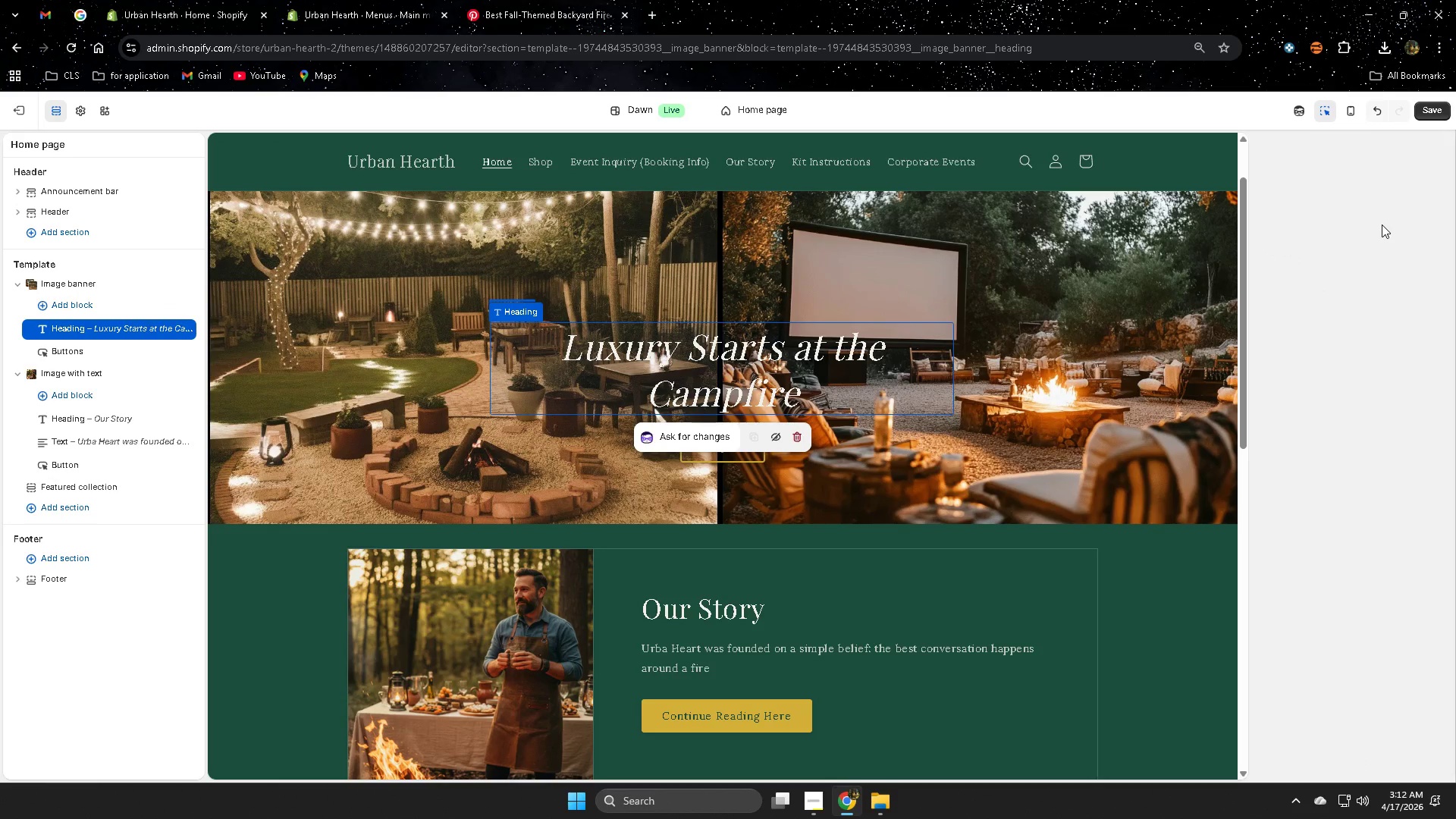 
left_click([1382, 348])
 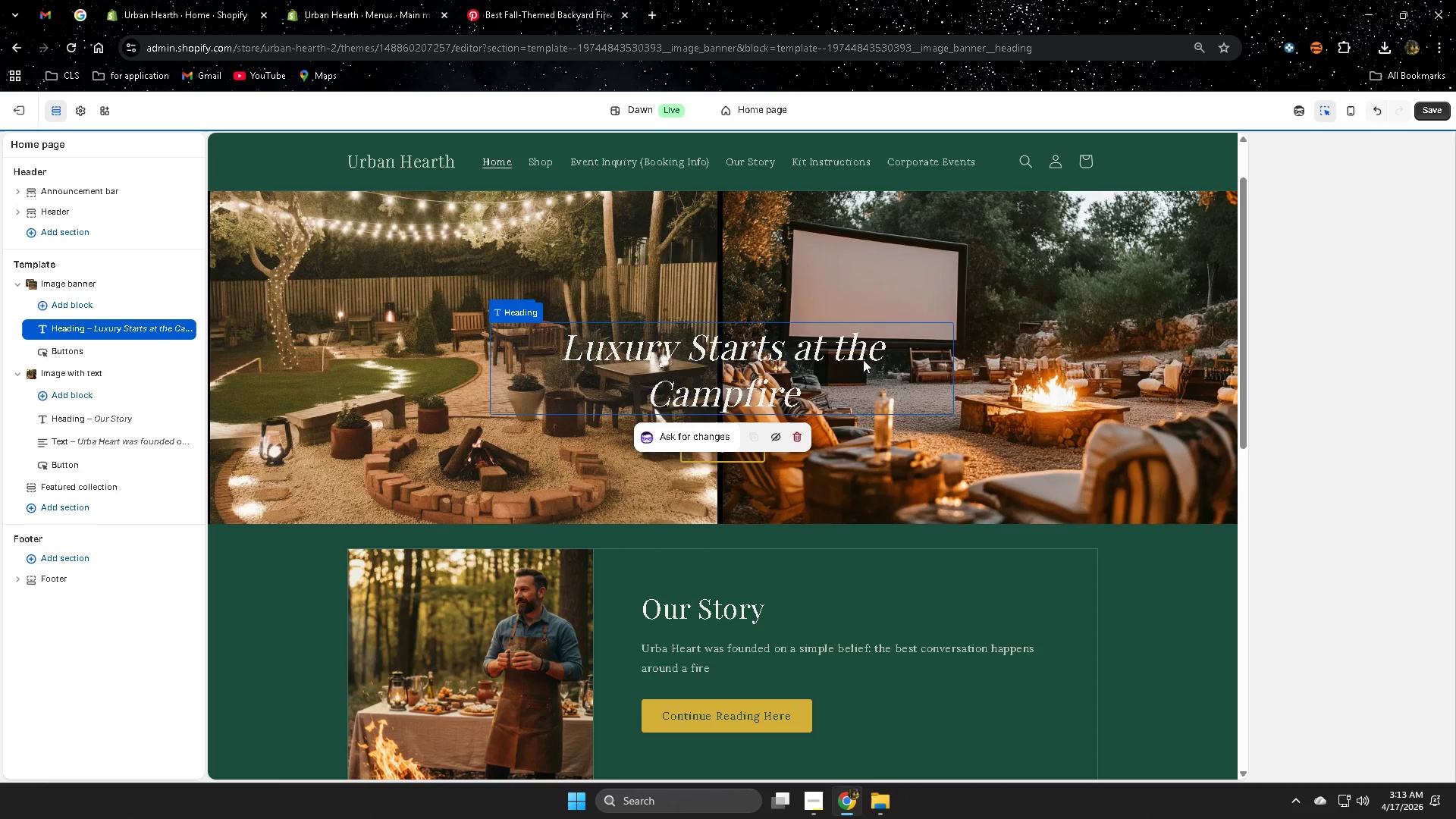 
left_click([970, 242])
 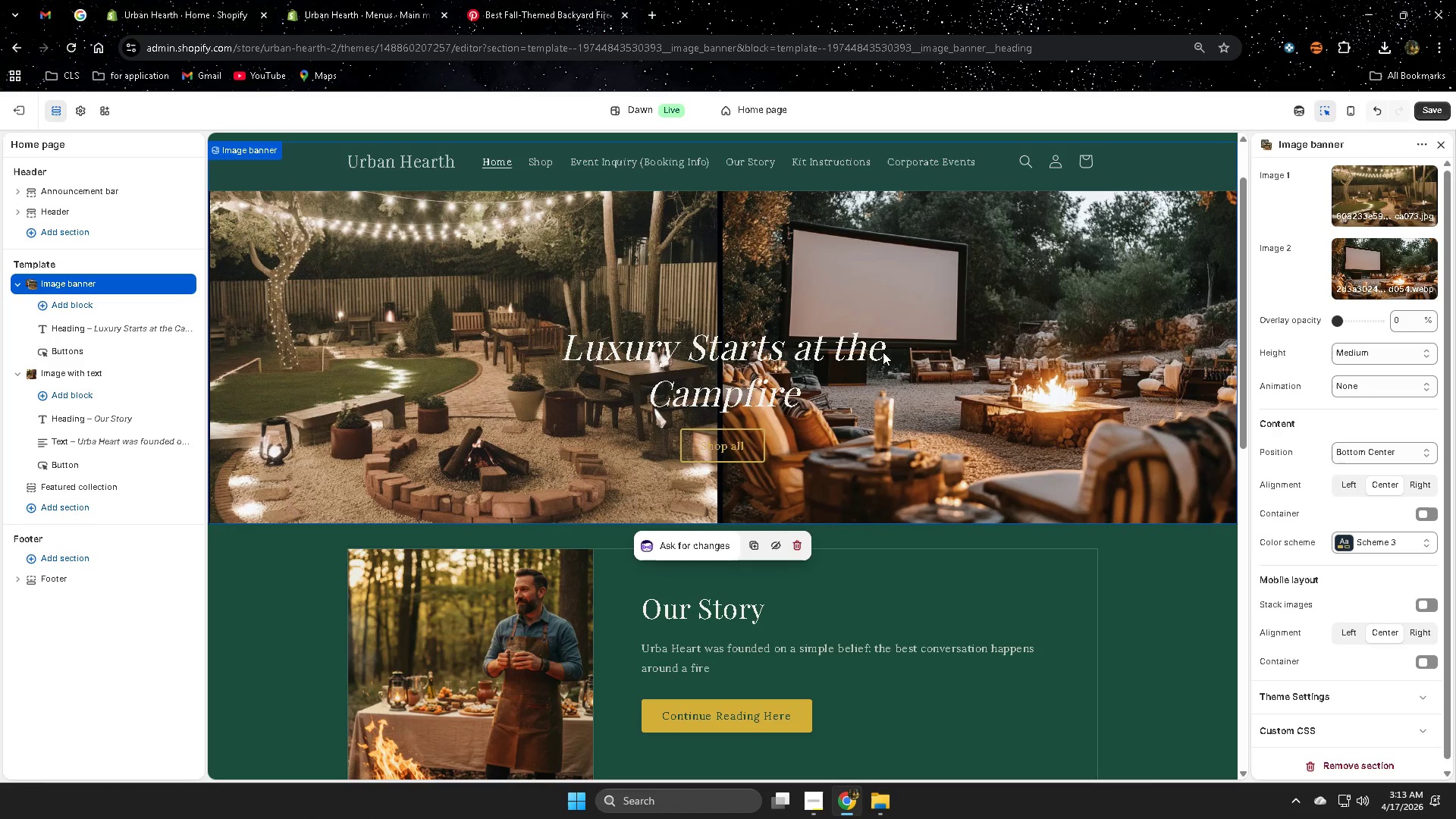 
left_click([883, 352])
 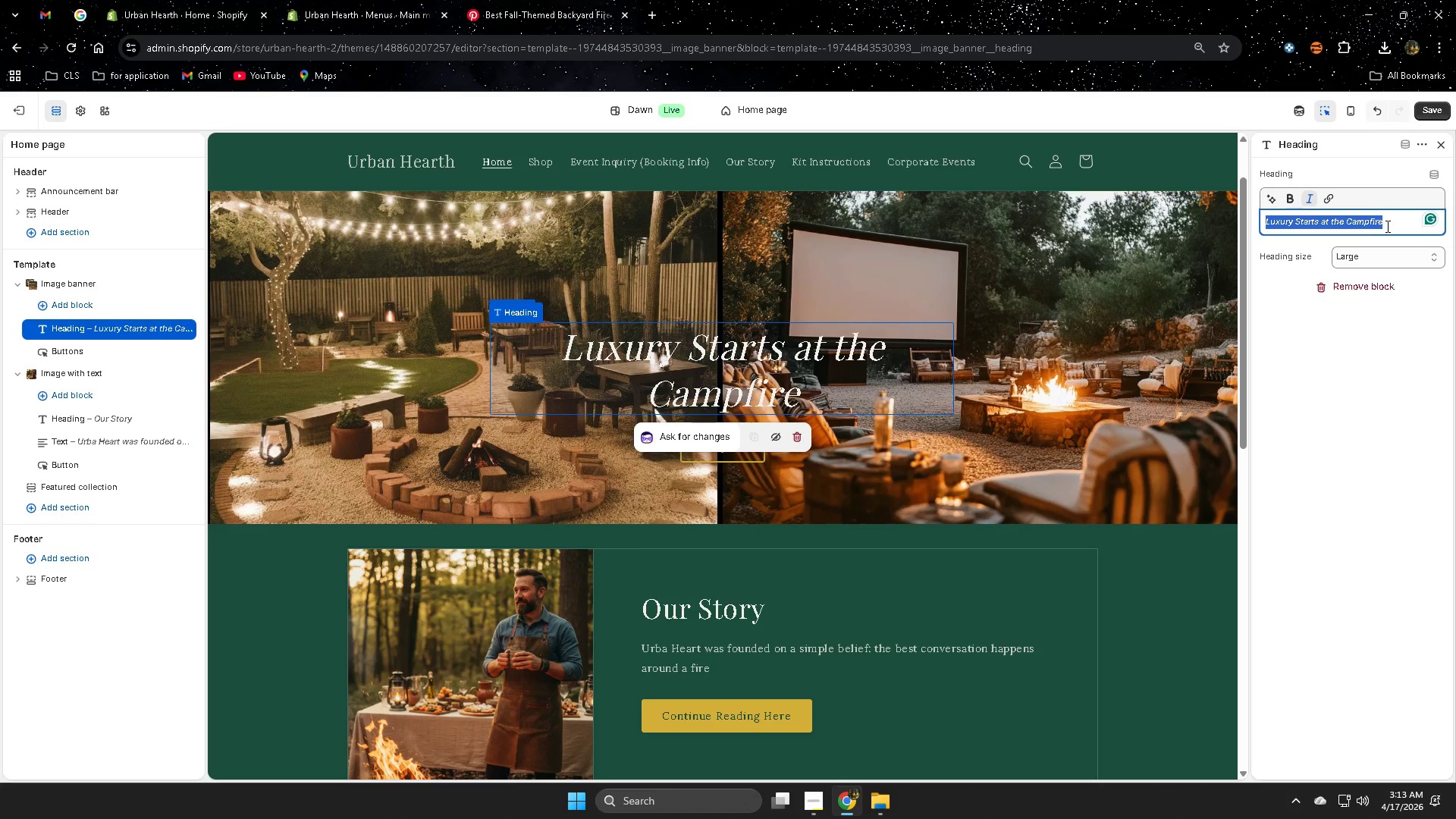 
left_click([812, 351])
 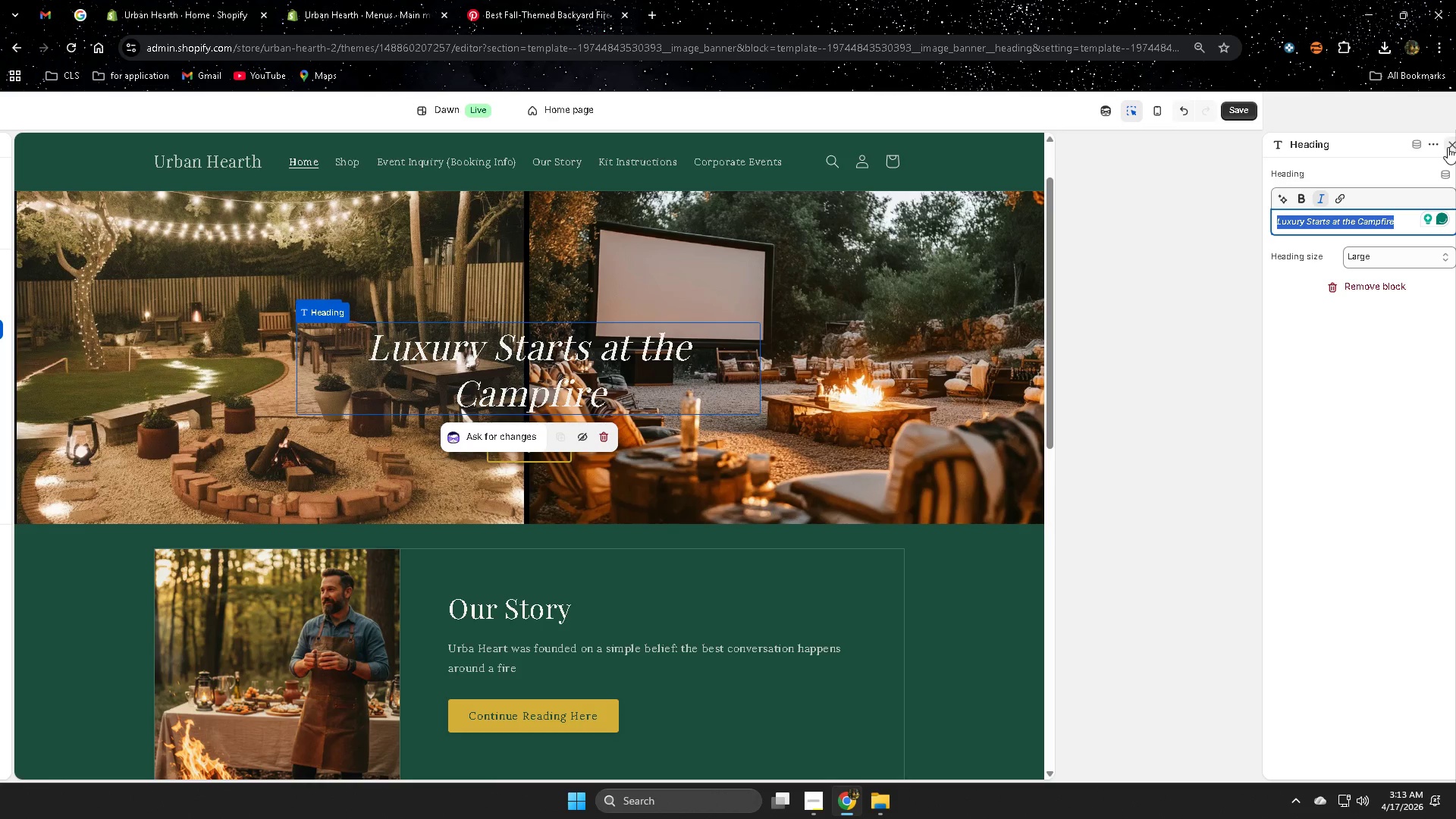 
left_click([1448, 147])
 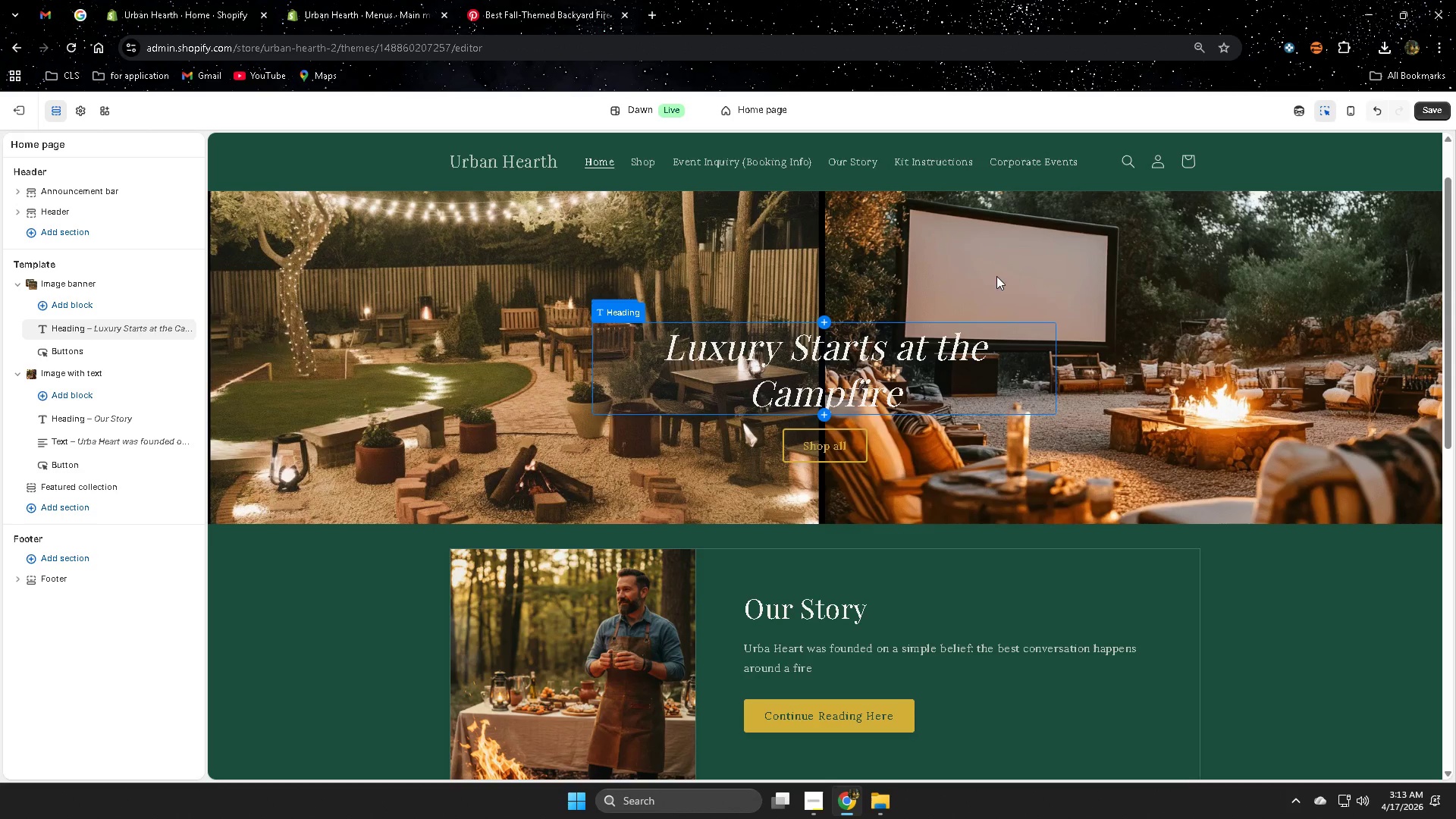 
left_click([1006, 251])
 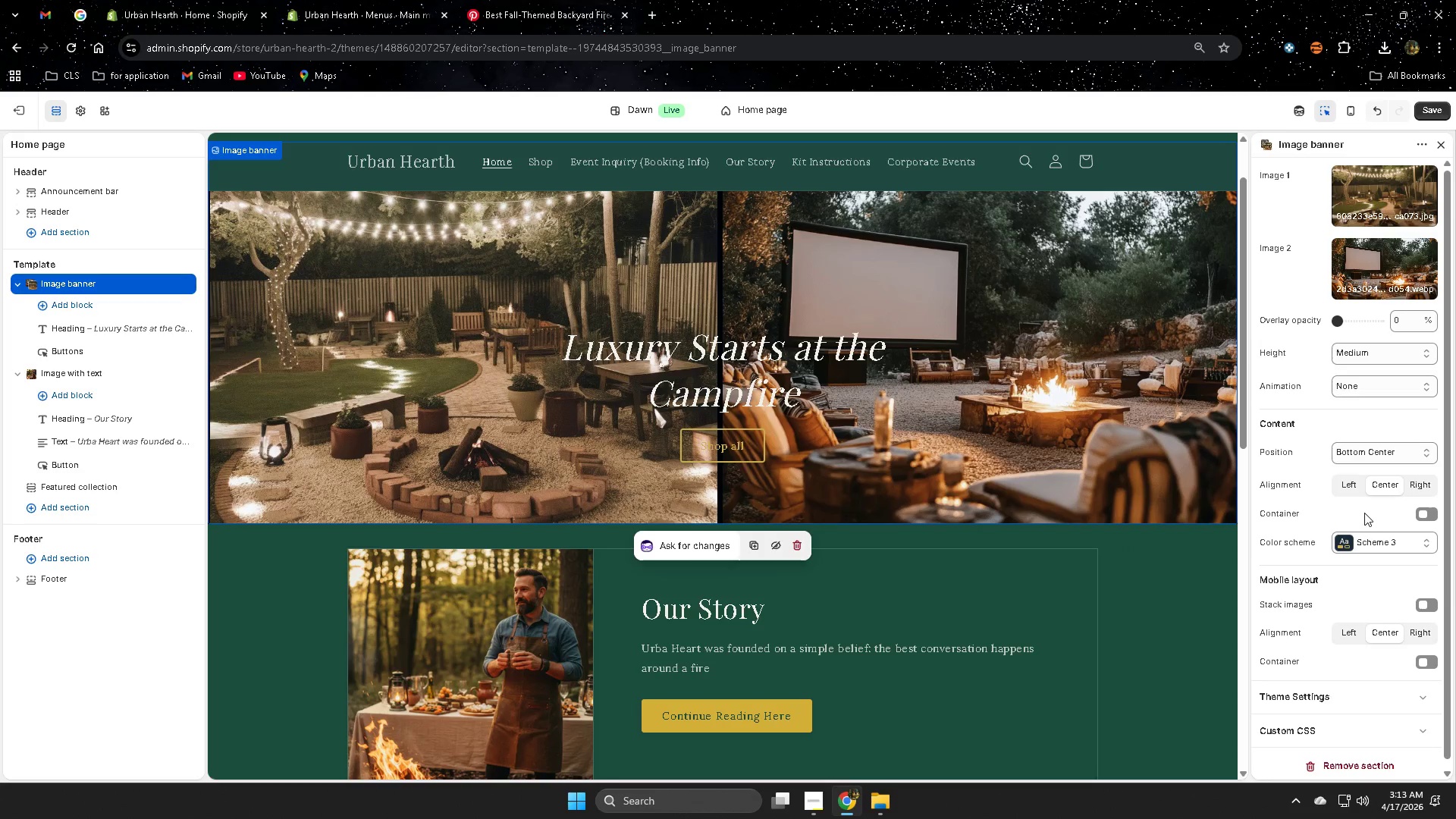 
wait(5.62)
 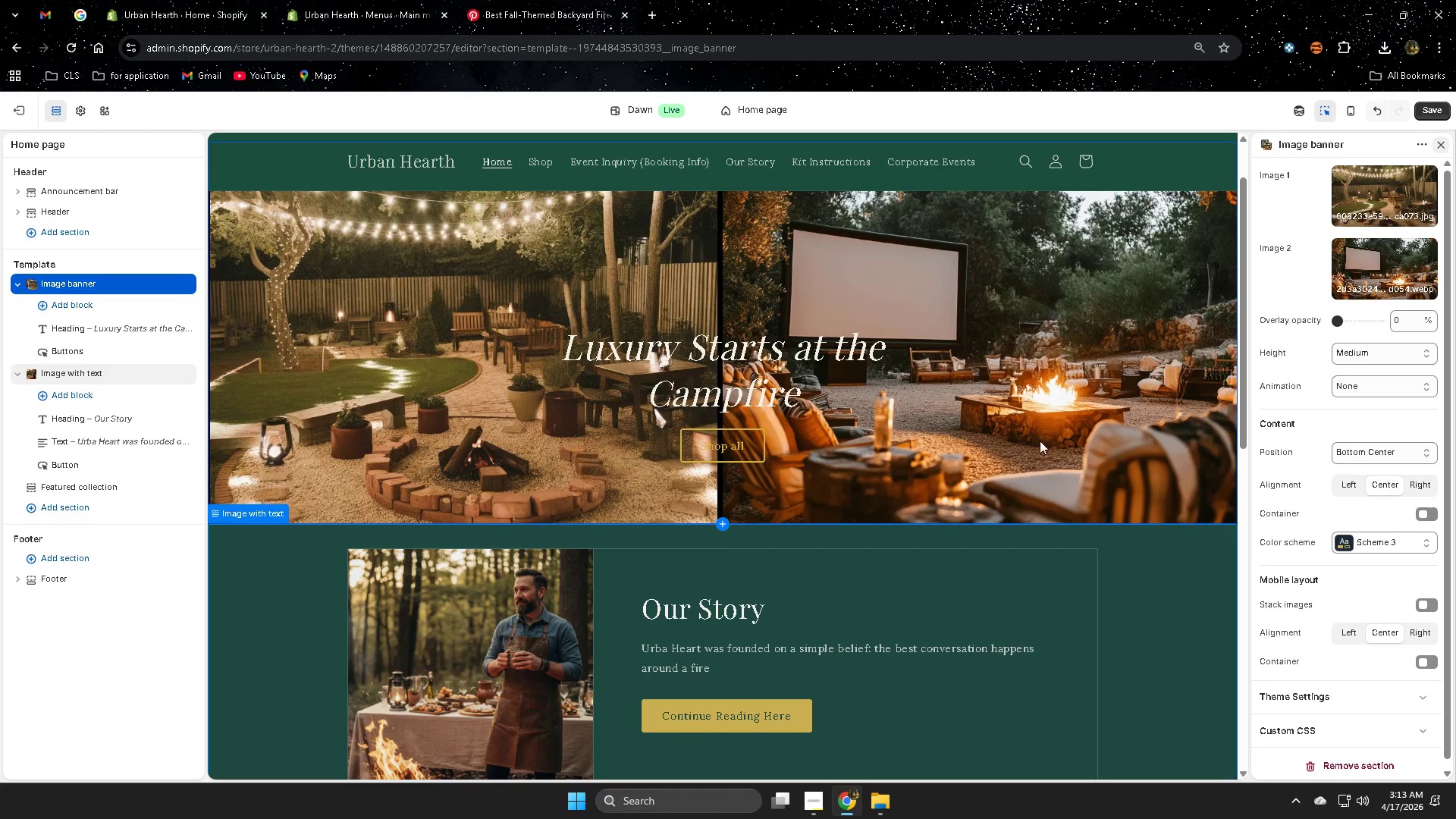 
left_click([1377, 354])
 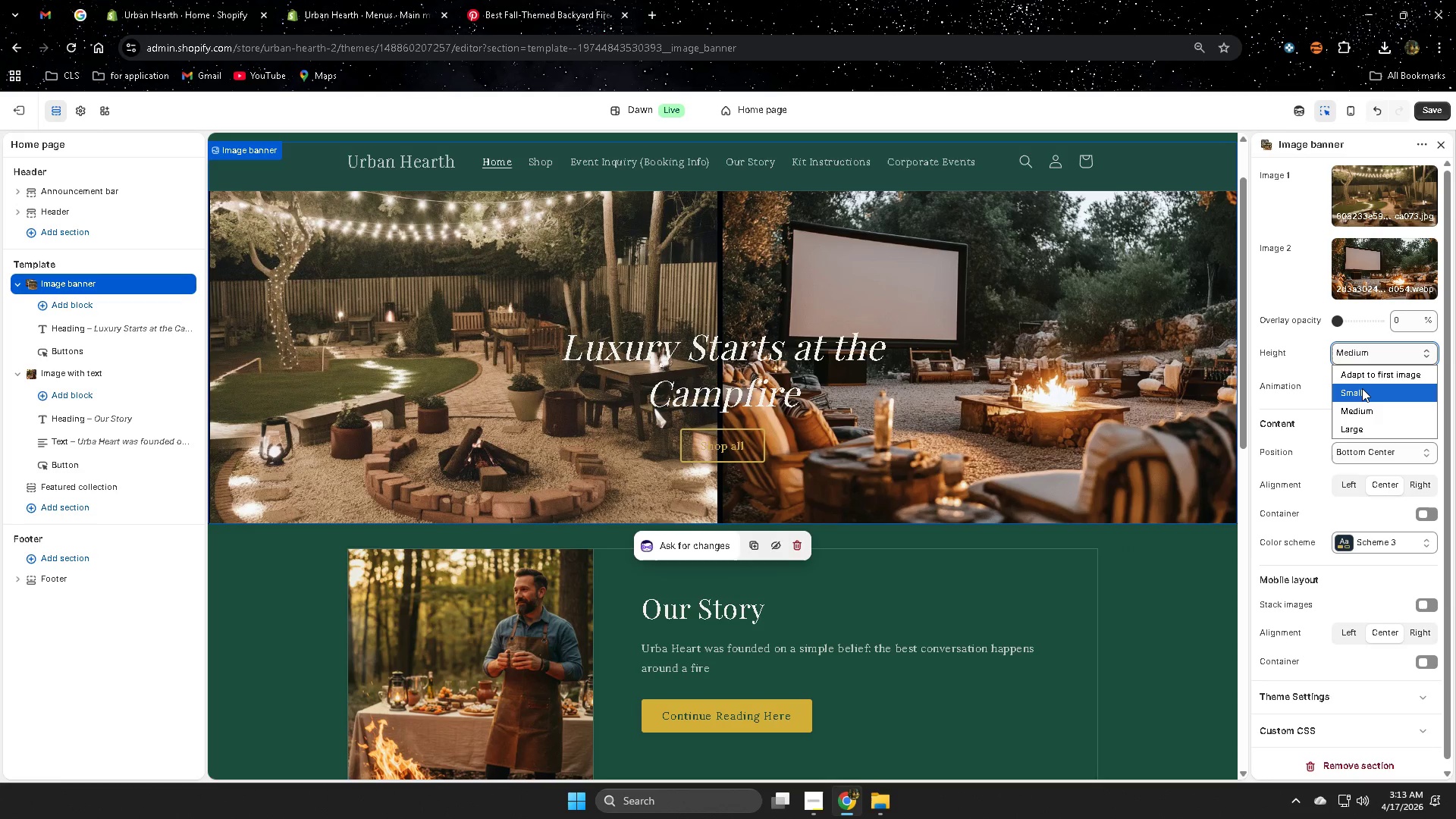 
left_click([1362, 388])
 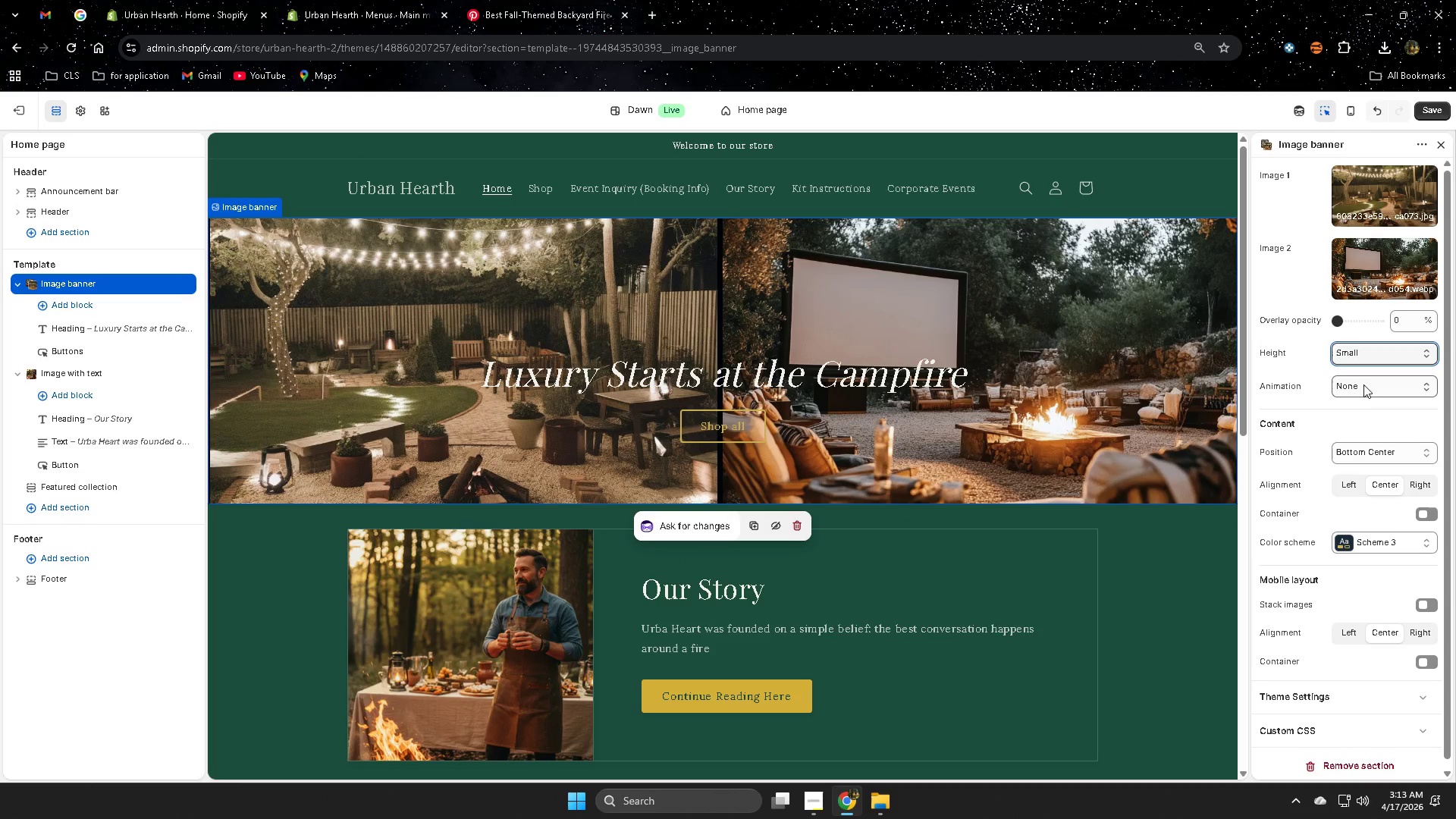 
left_click([1370, 359])
 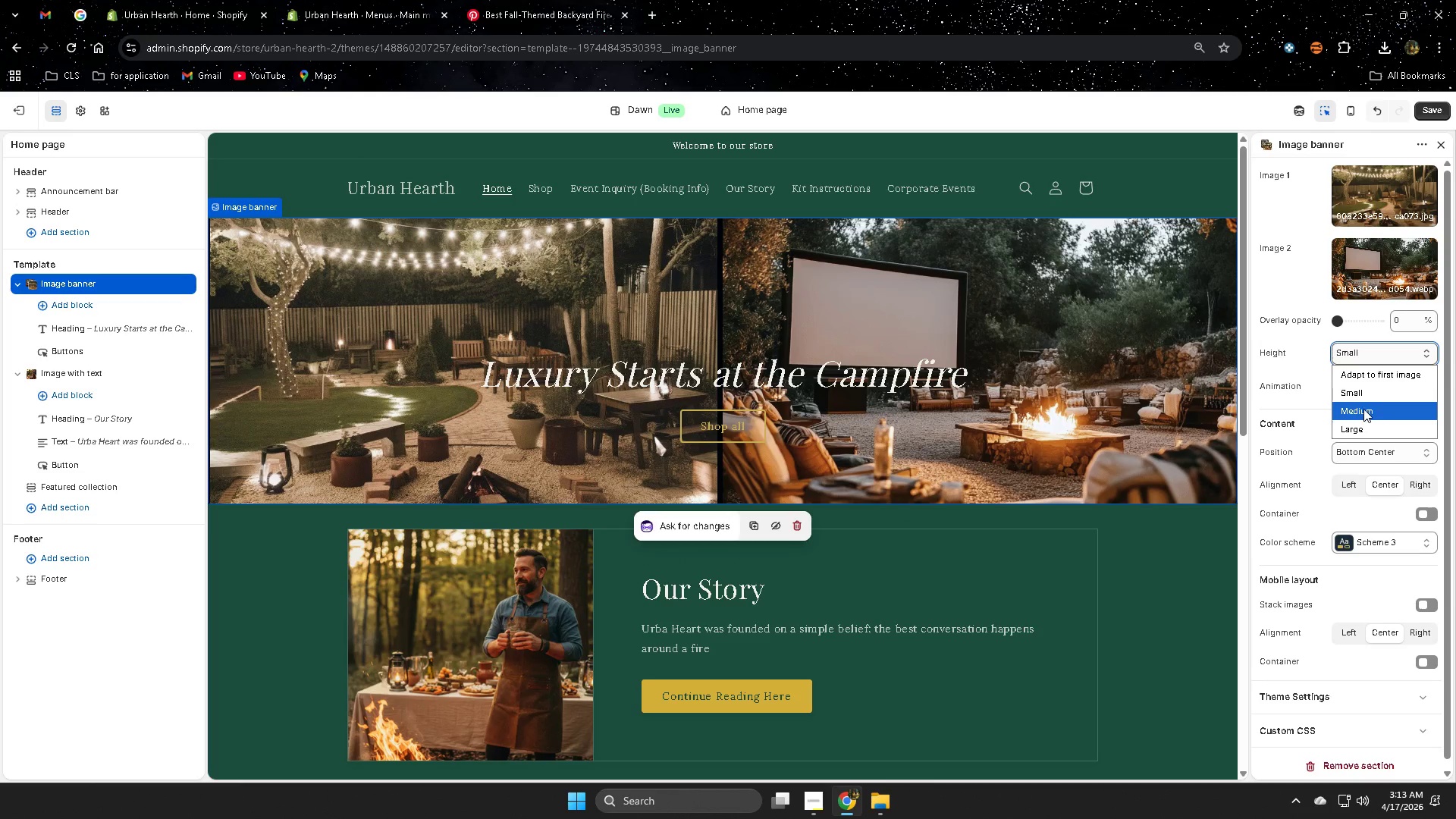 
left_click([1363, 409])
 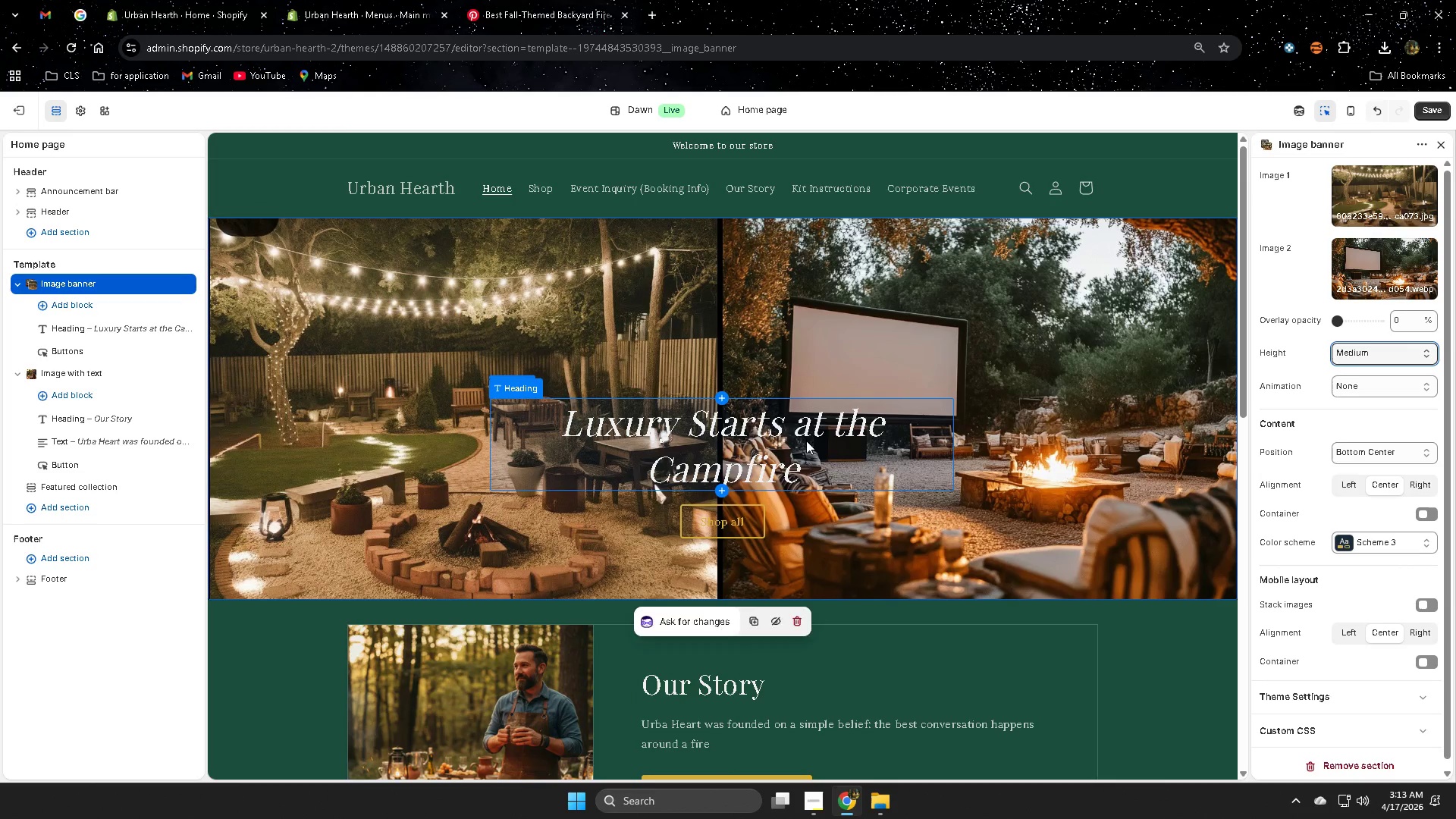 
left_click([806, 440])
 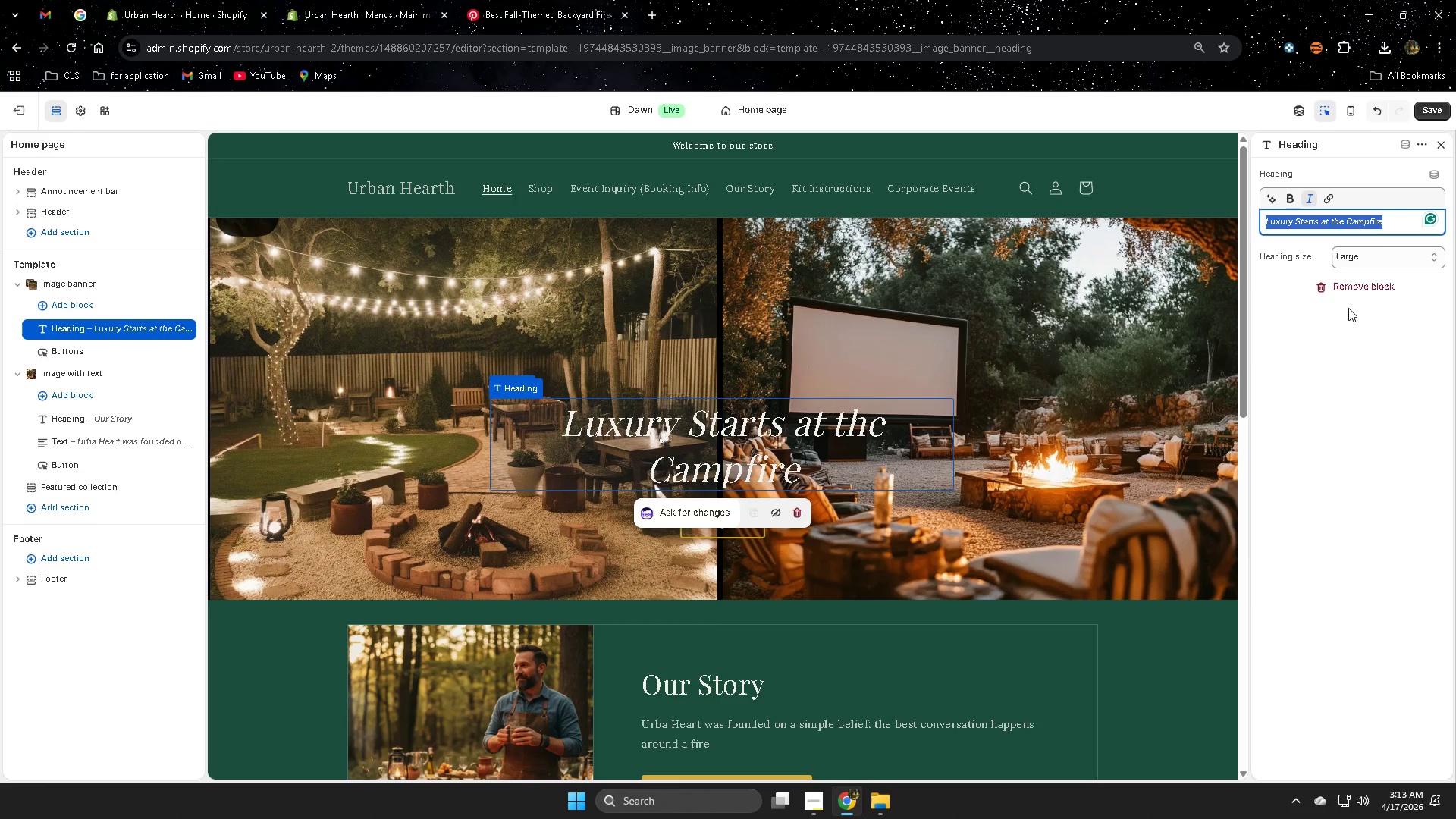 
left_click([1382, 257])
 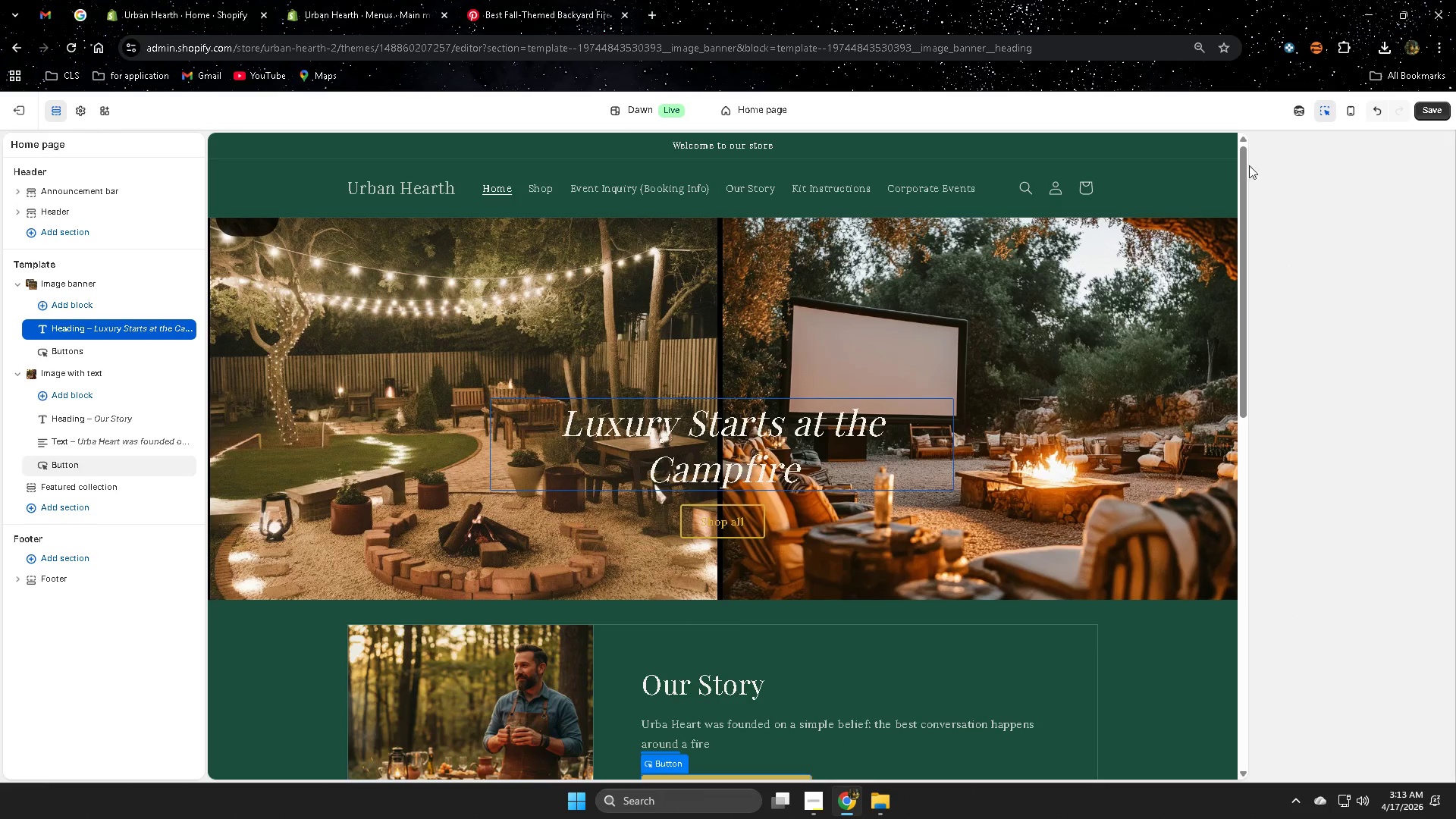 
left_click([1354, 111])
 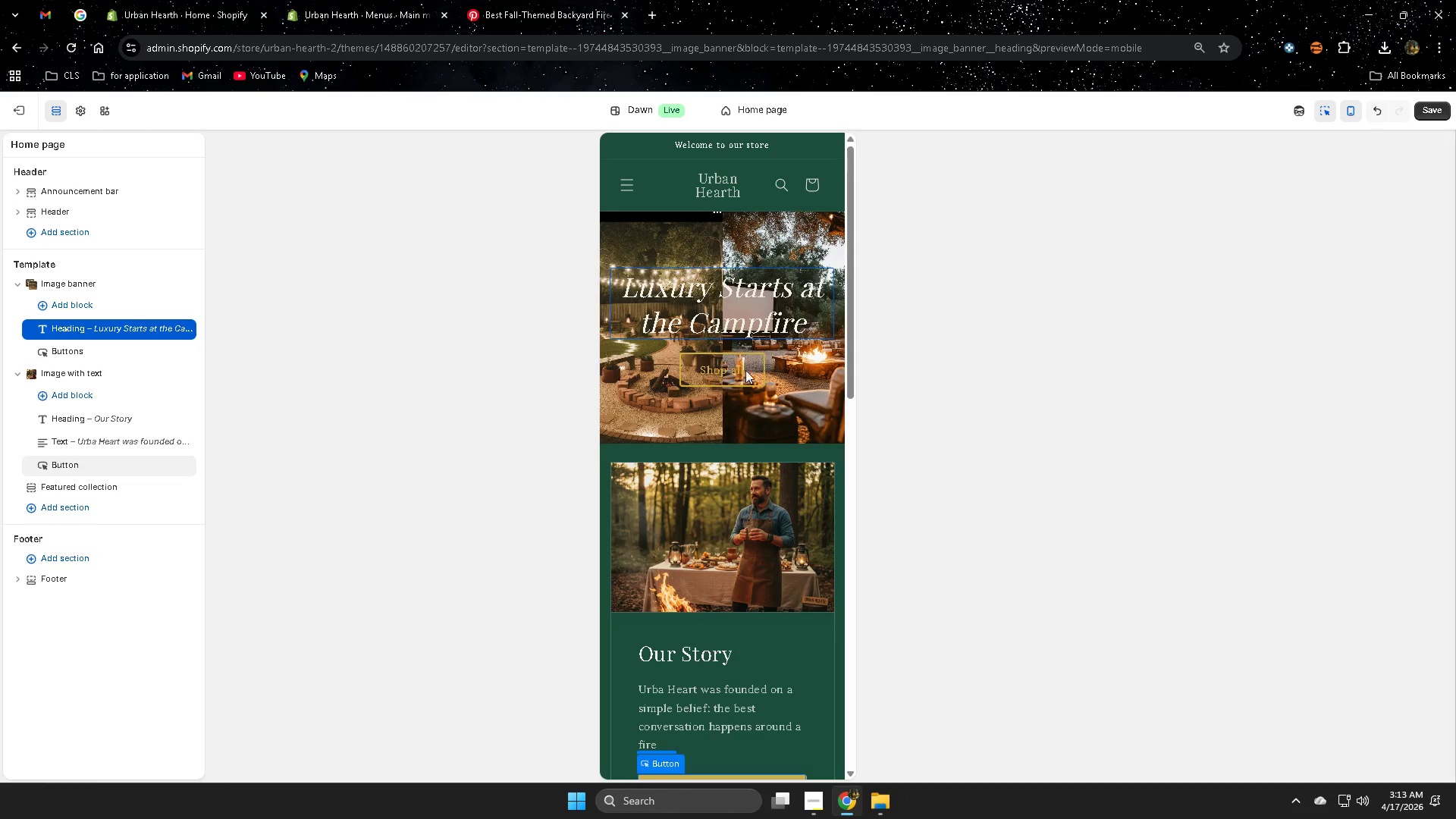 
left_click([749, 309])
 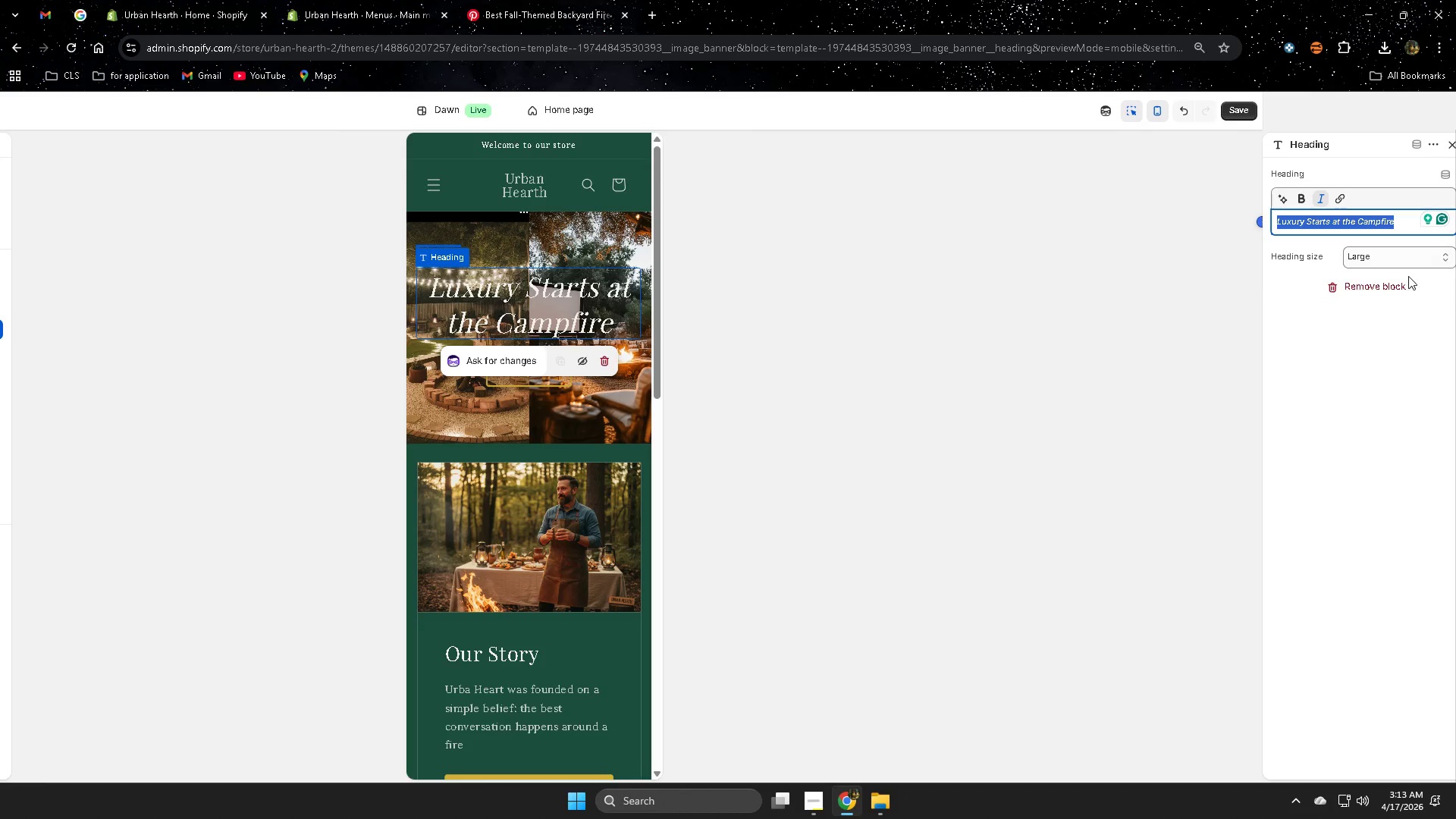 
left_click([1389, 259])
 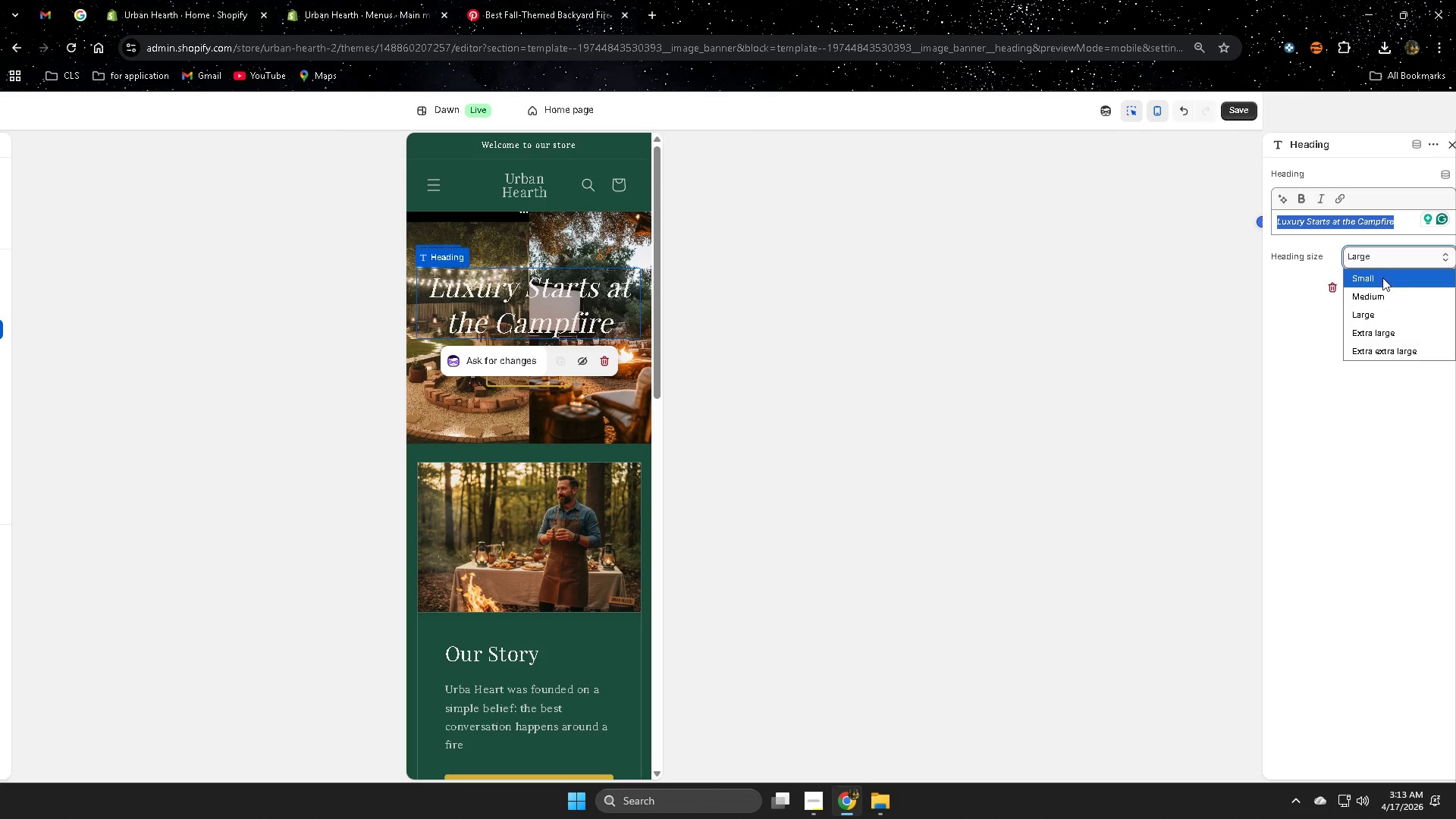 
left_click([1382, 278])
 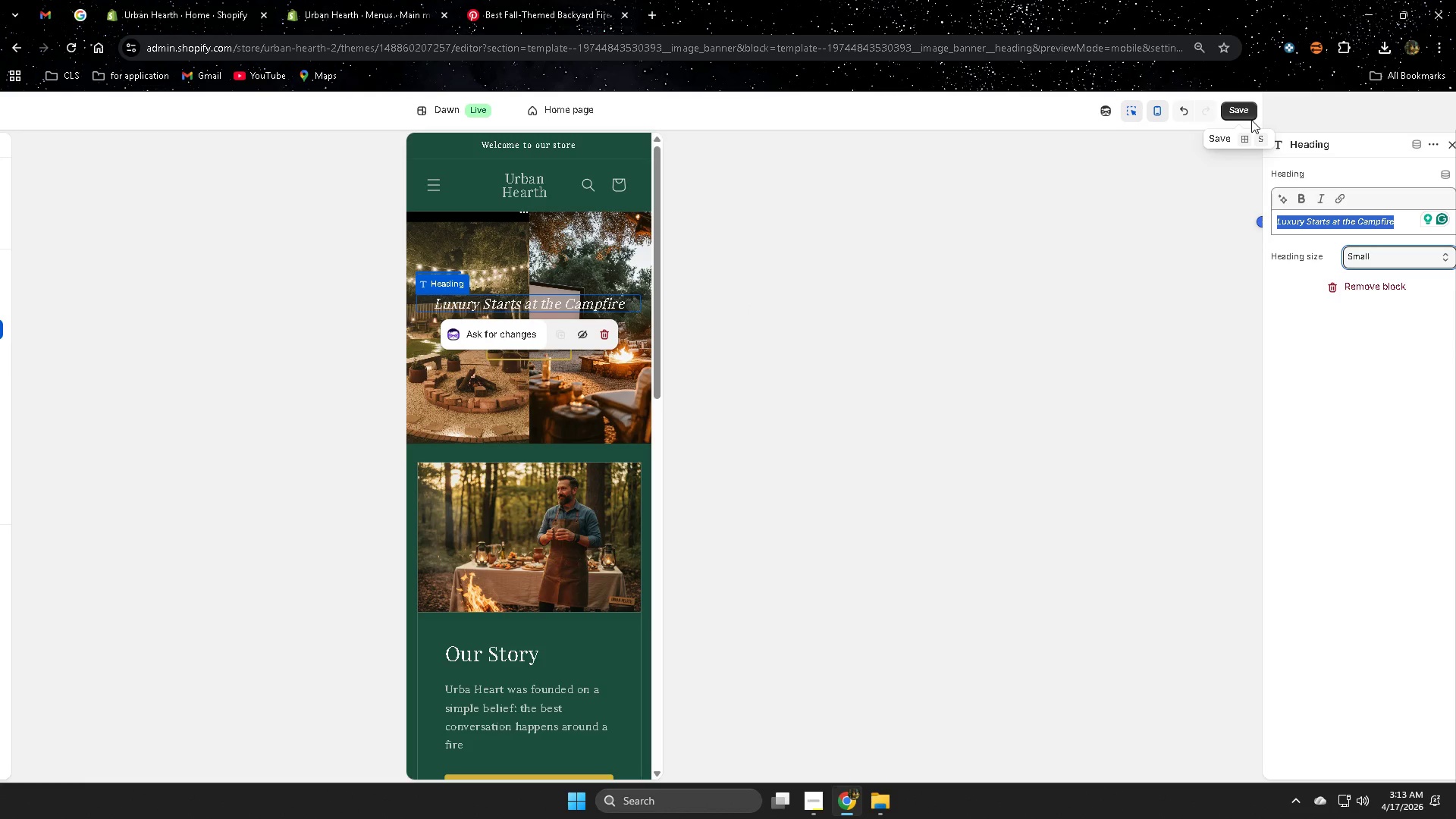 
left_click([1236, 115])
 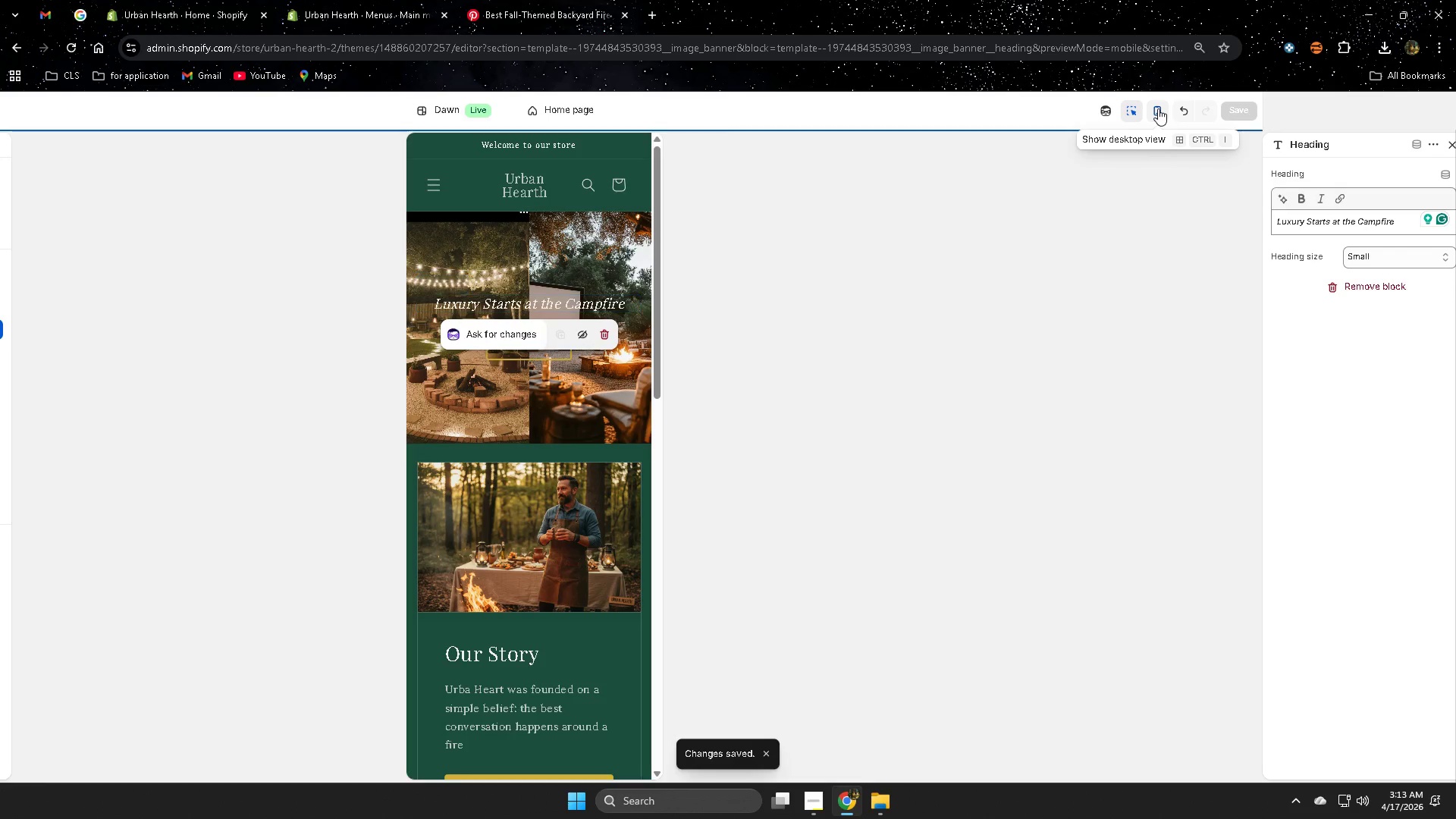 
left_click([1158, 108])
 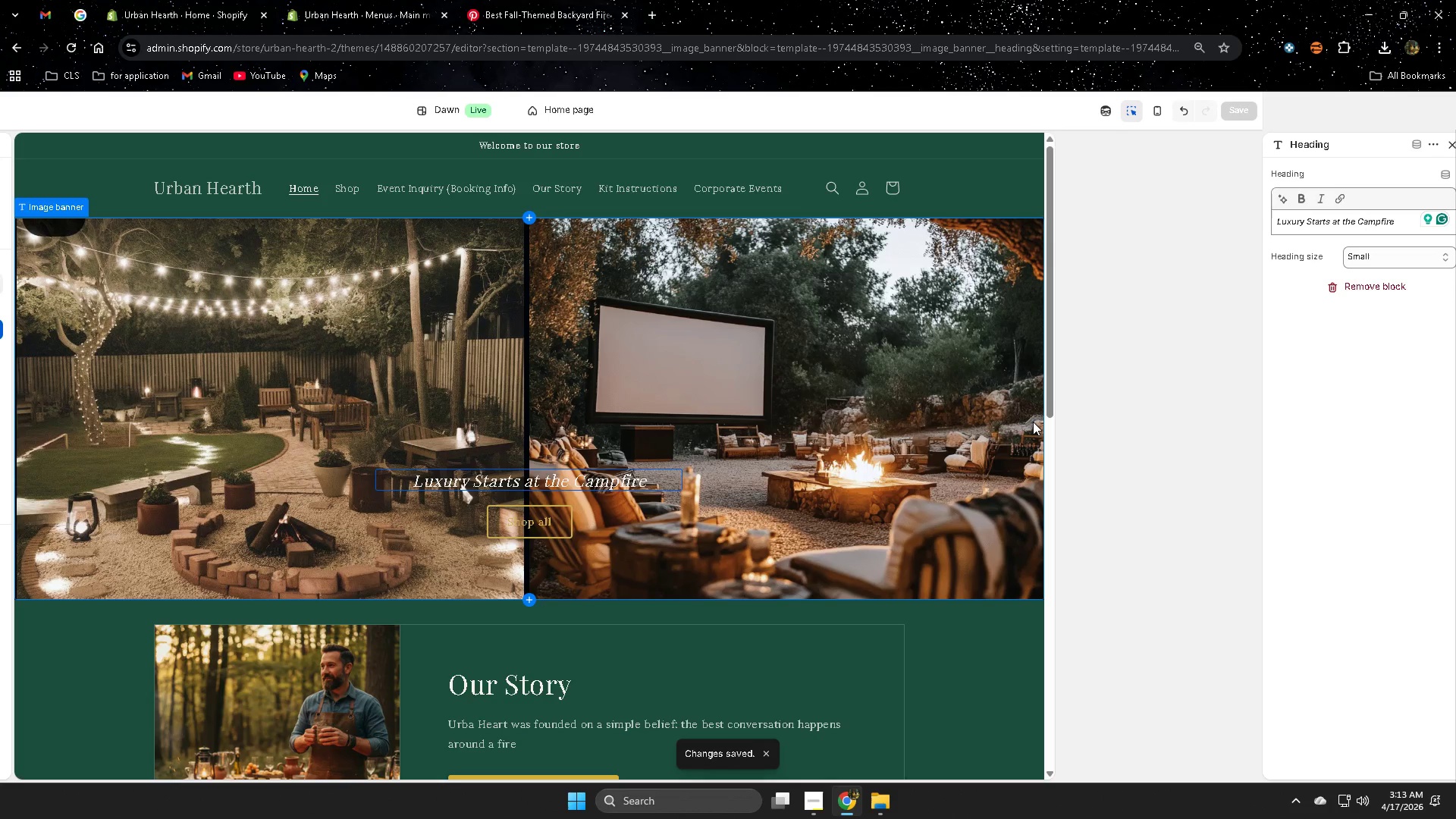 
scroll: coordinate [942, 423], scroll_direction: down, amount: 1.0
 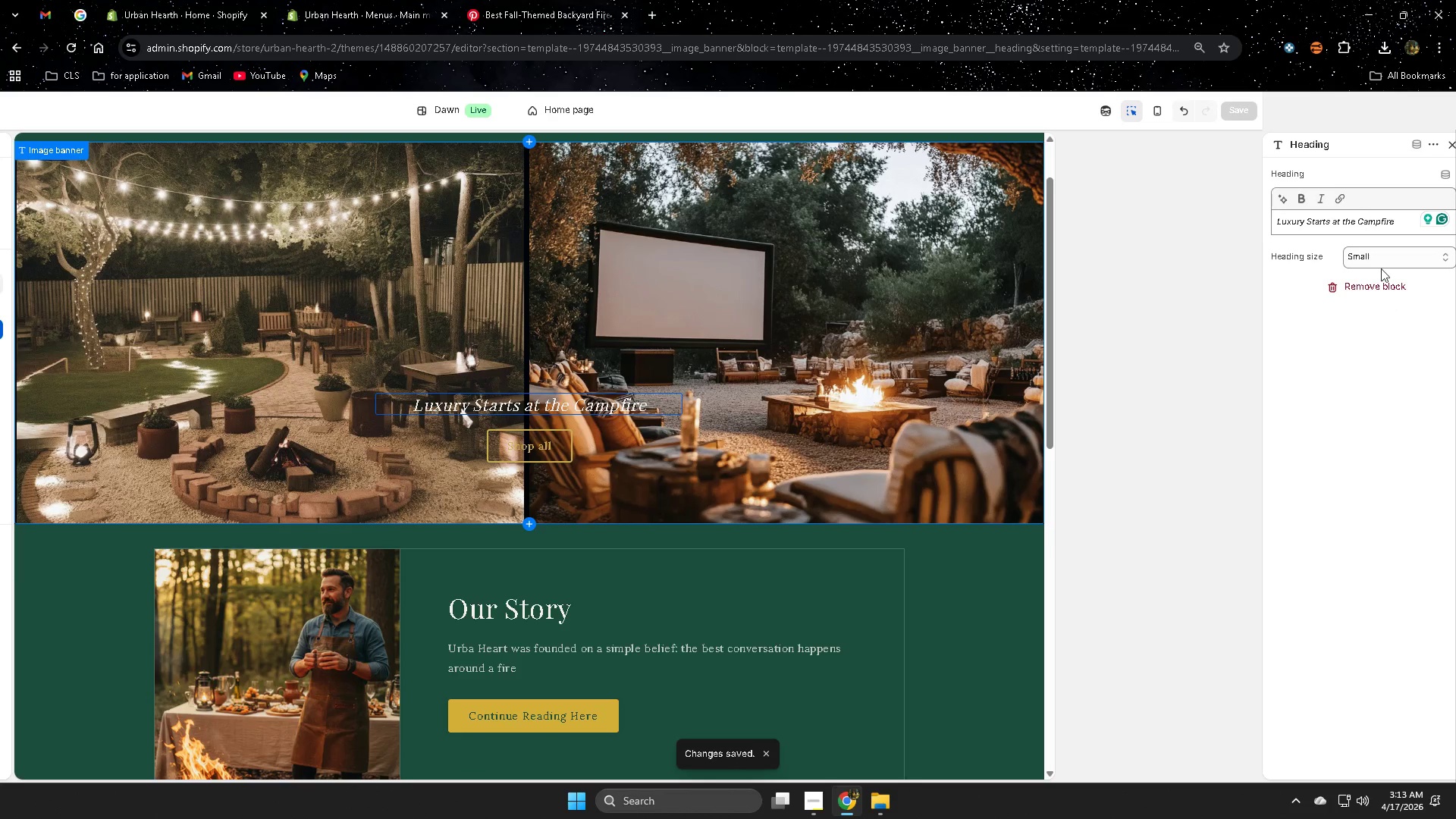 
left_click([1378, 257])
 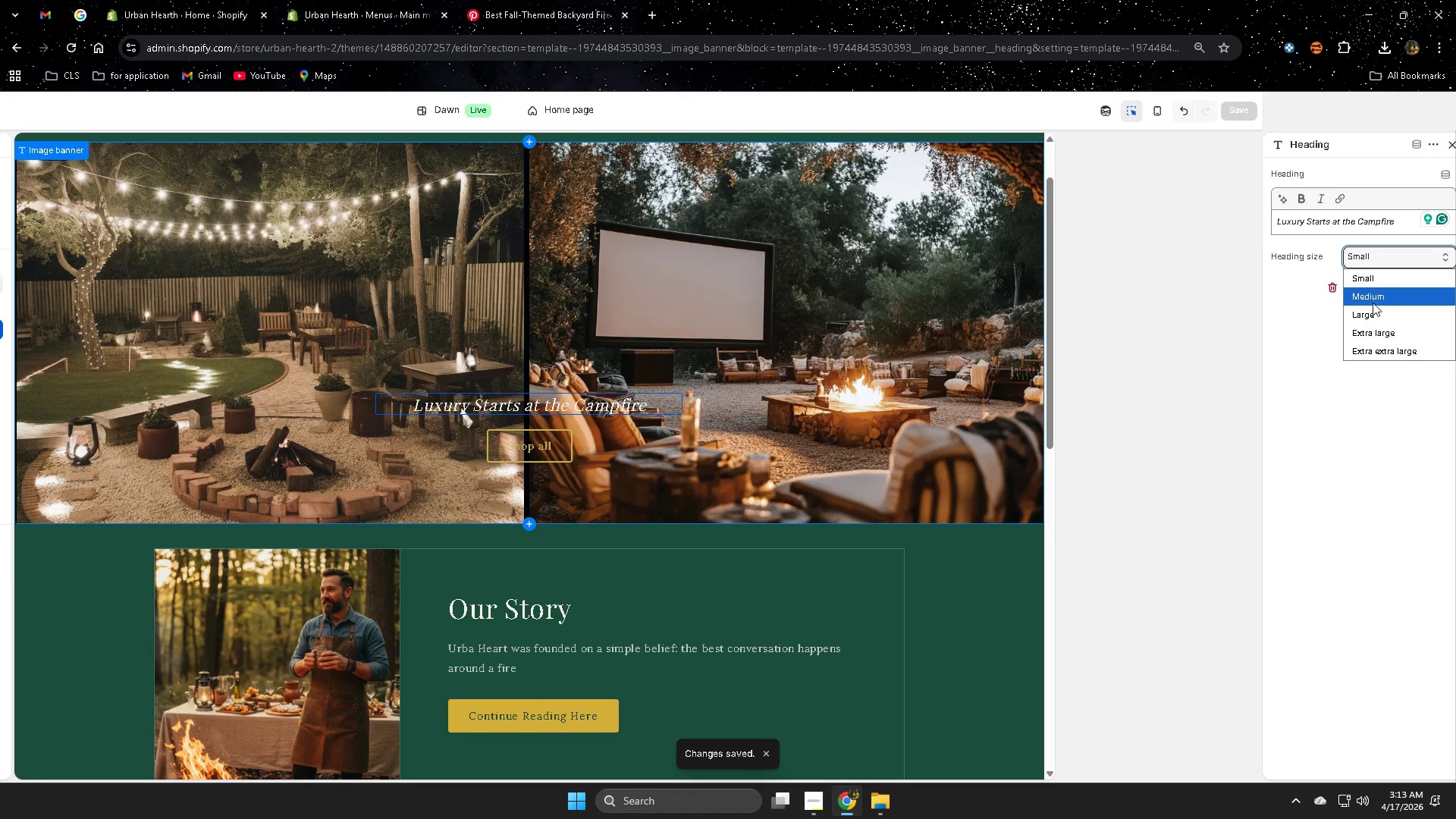 
left_click([1375, 298])
 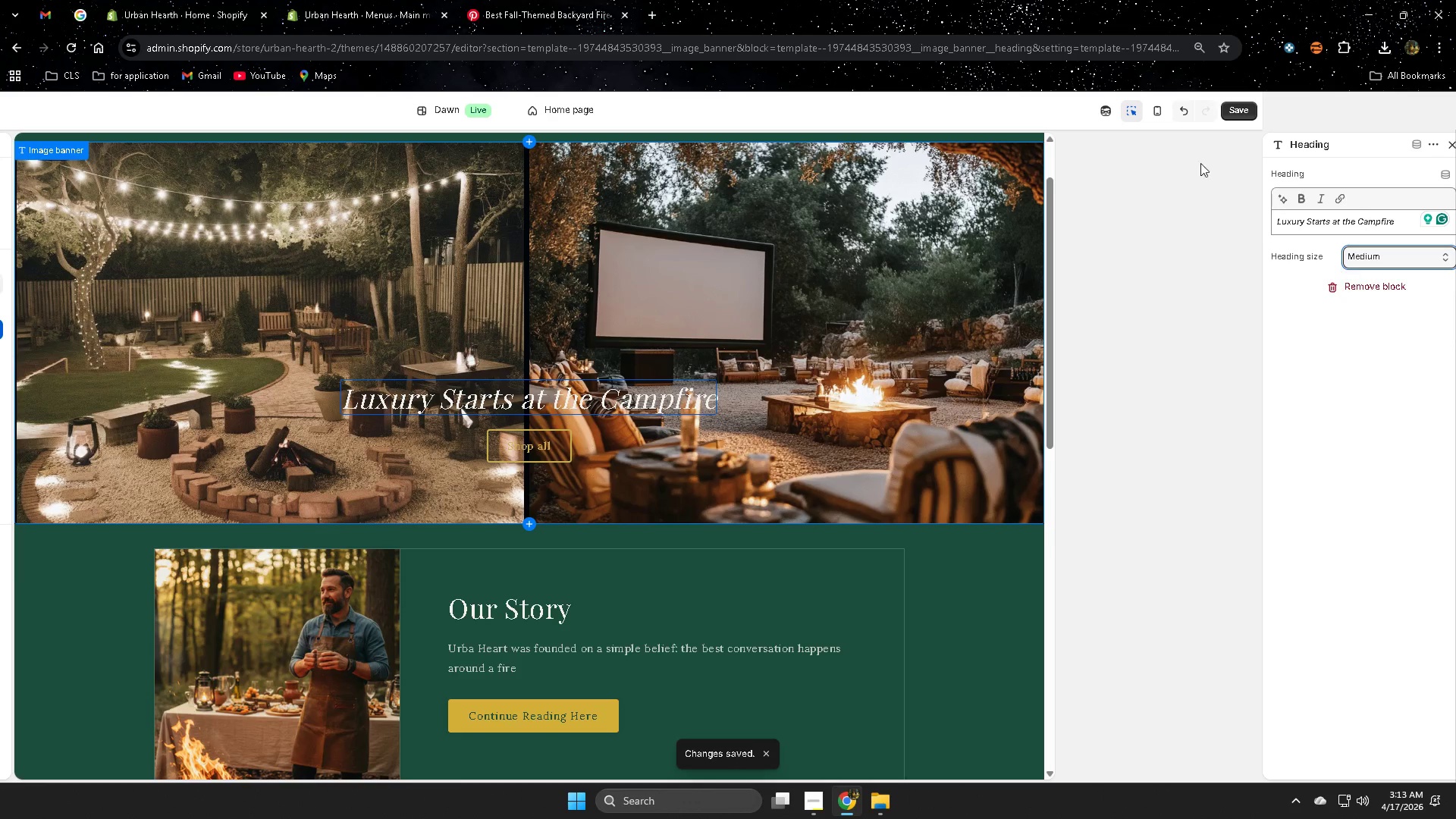 
left_click([1244, 112])
 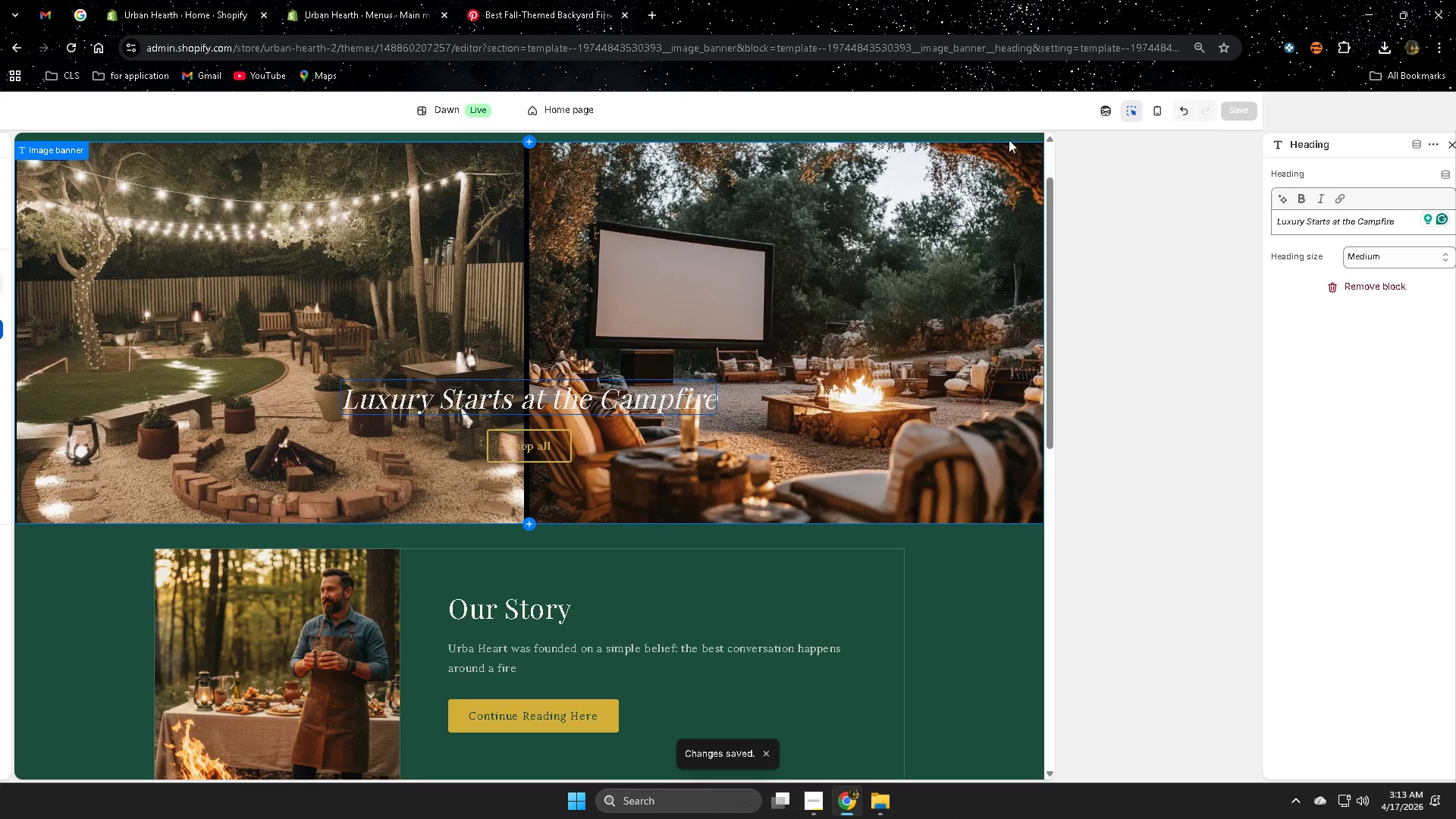 
left_click([1157, 114])
 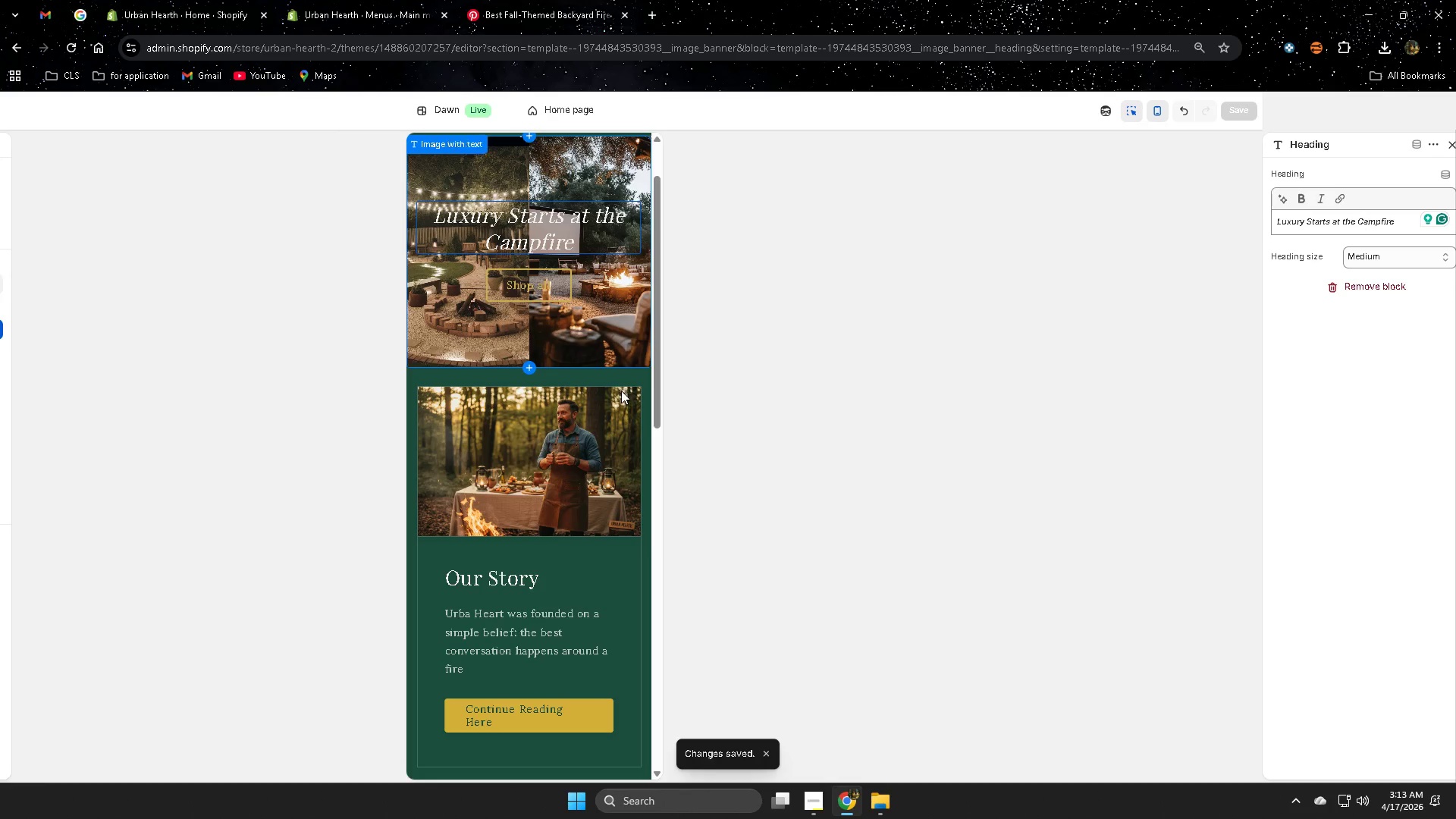 
scroll: coordinate [618, 388], scroll_direction: up, amount: 1.0
 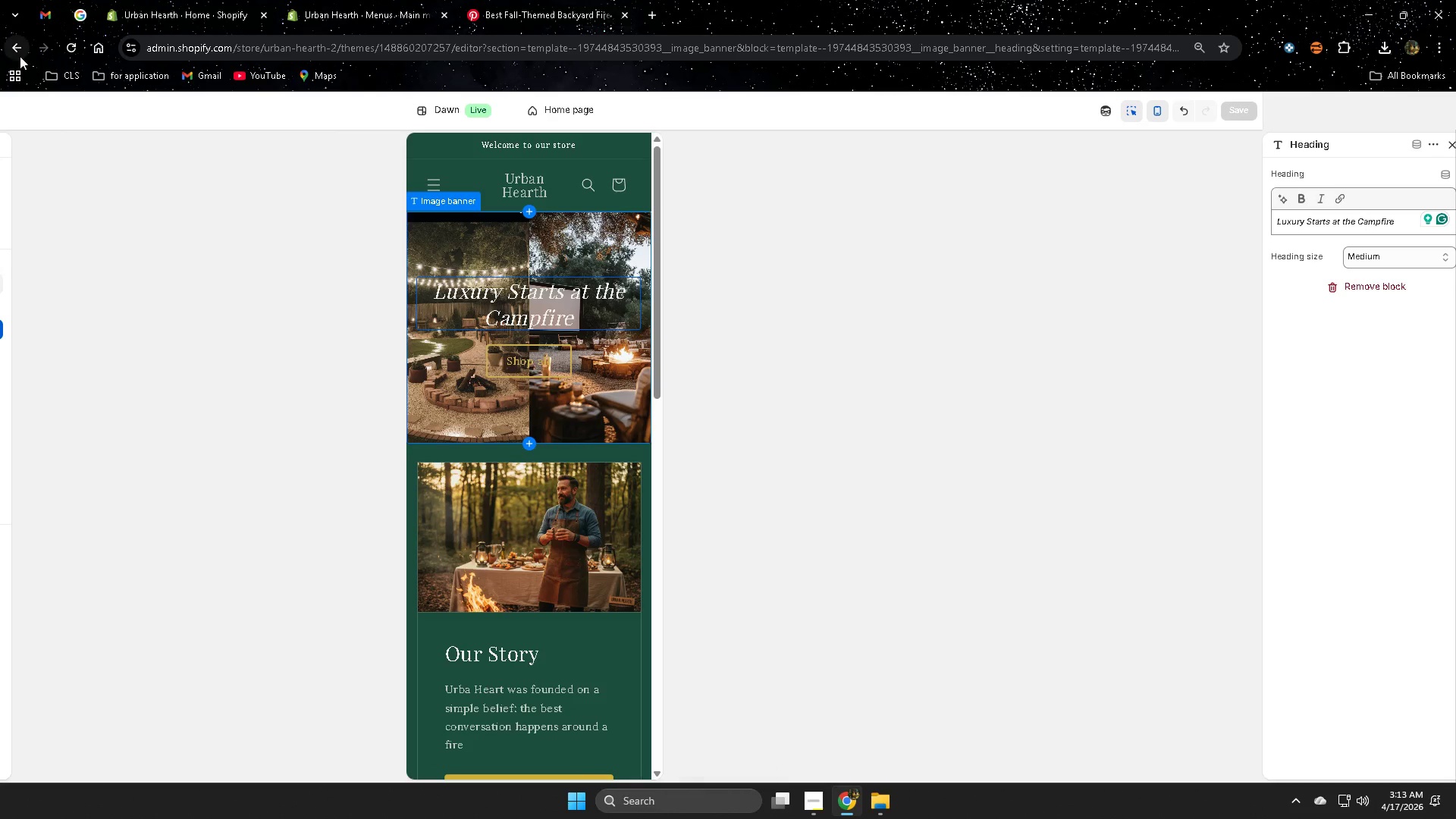 
wait(5.9)
 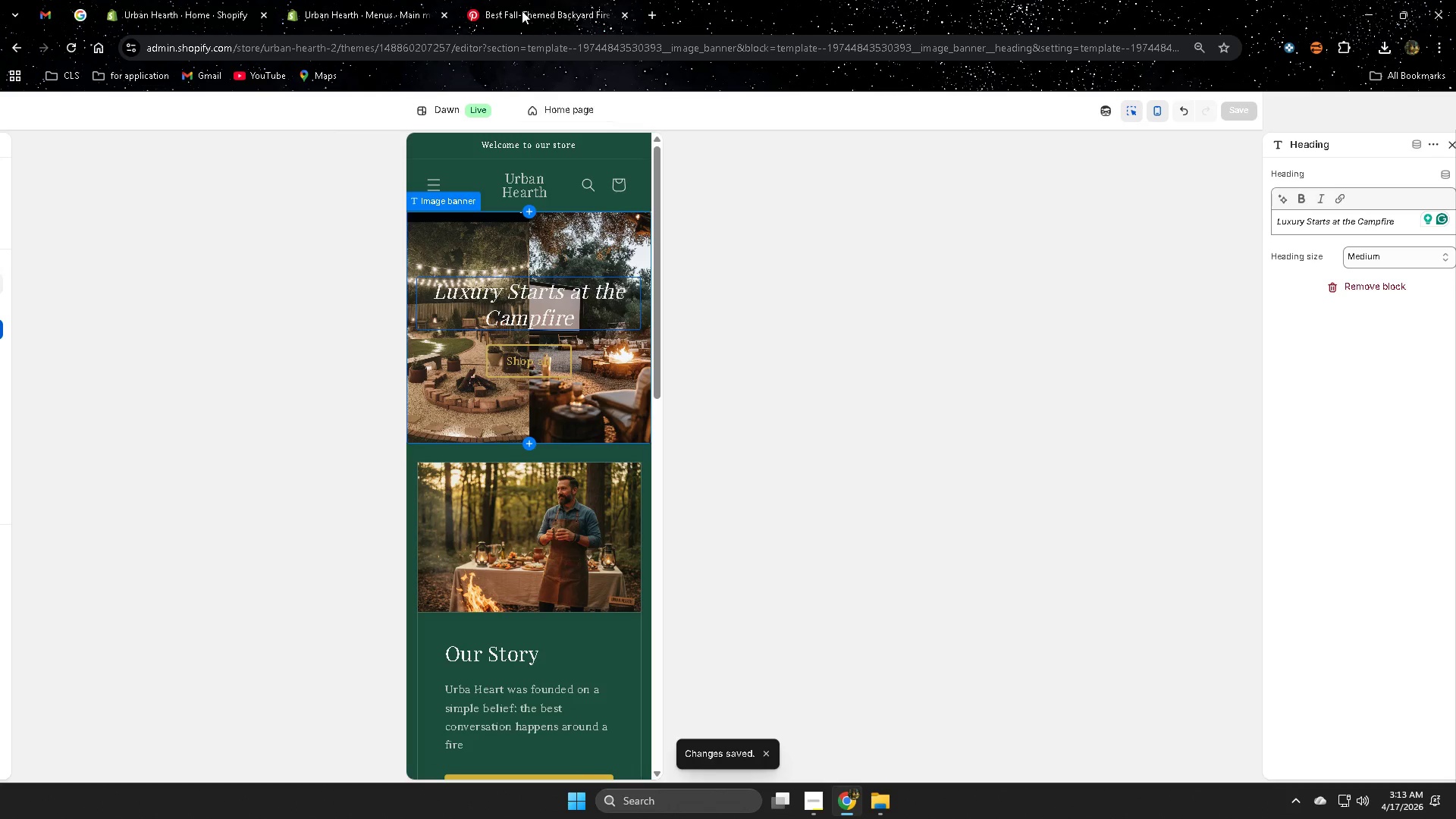 
left_click([1156, 114])
 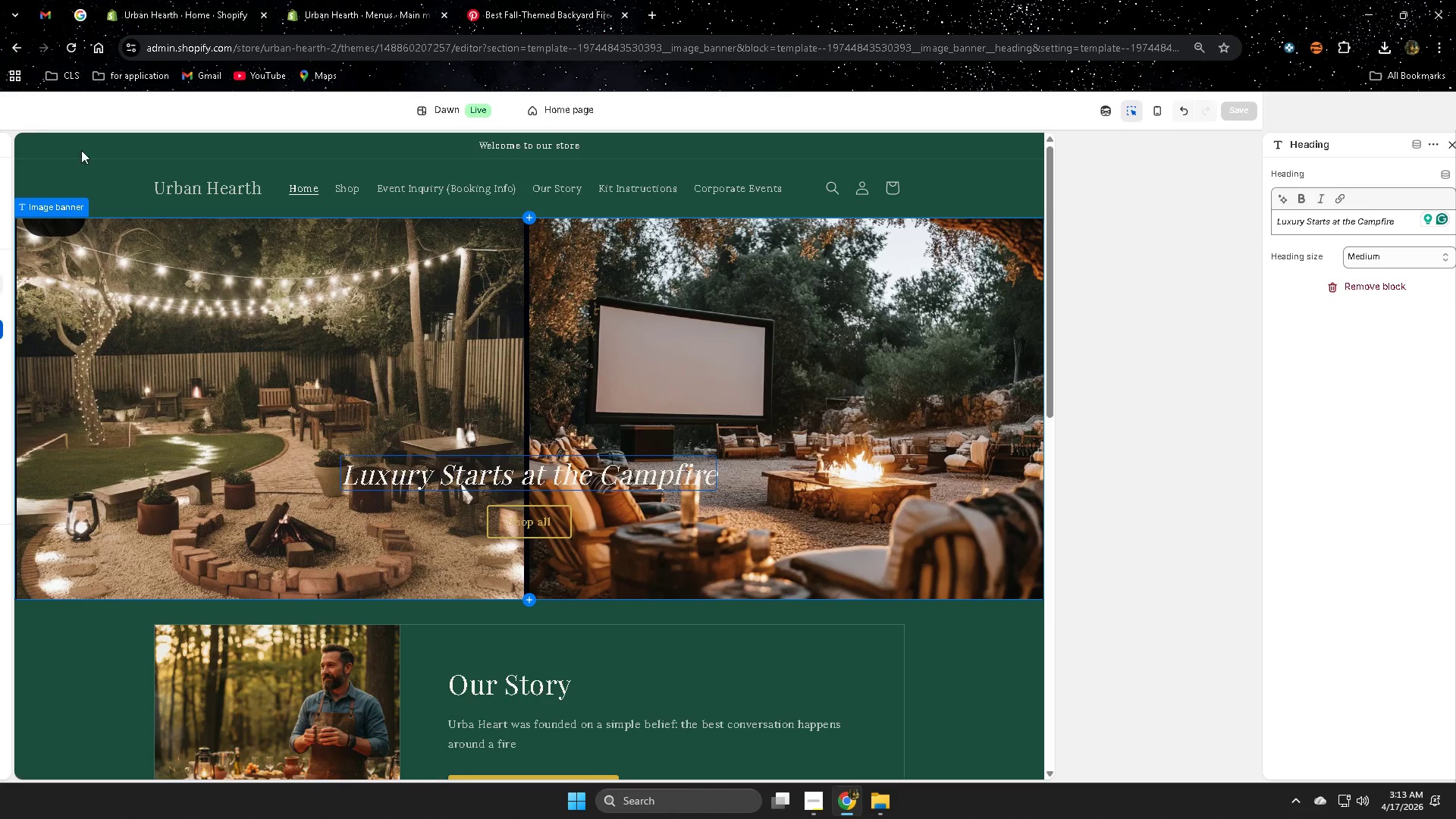 
scroll: coordinate [336, 357], scroll_direction: up, amount: 4.0
 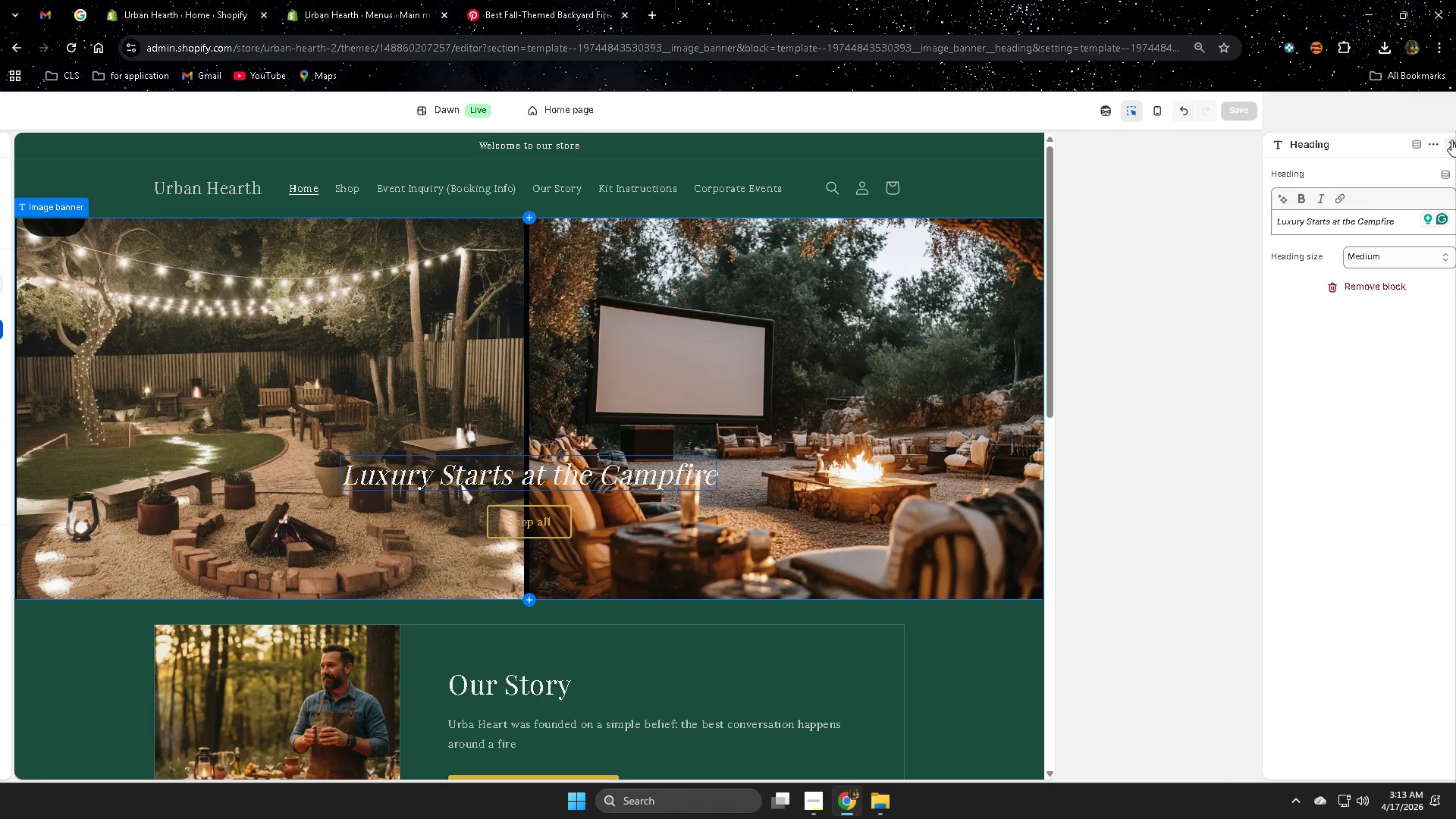 
left_click([1451, 143])
 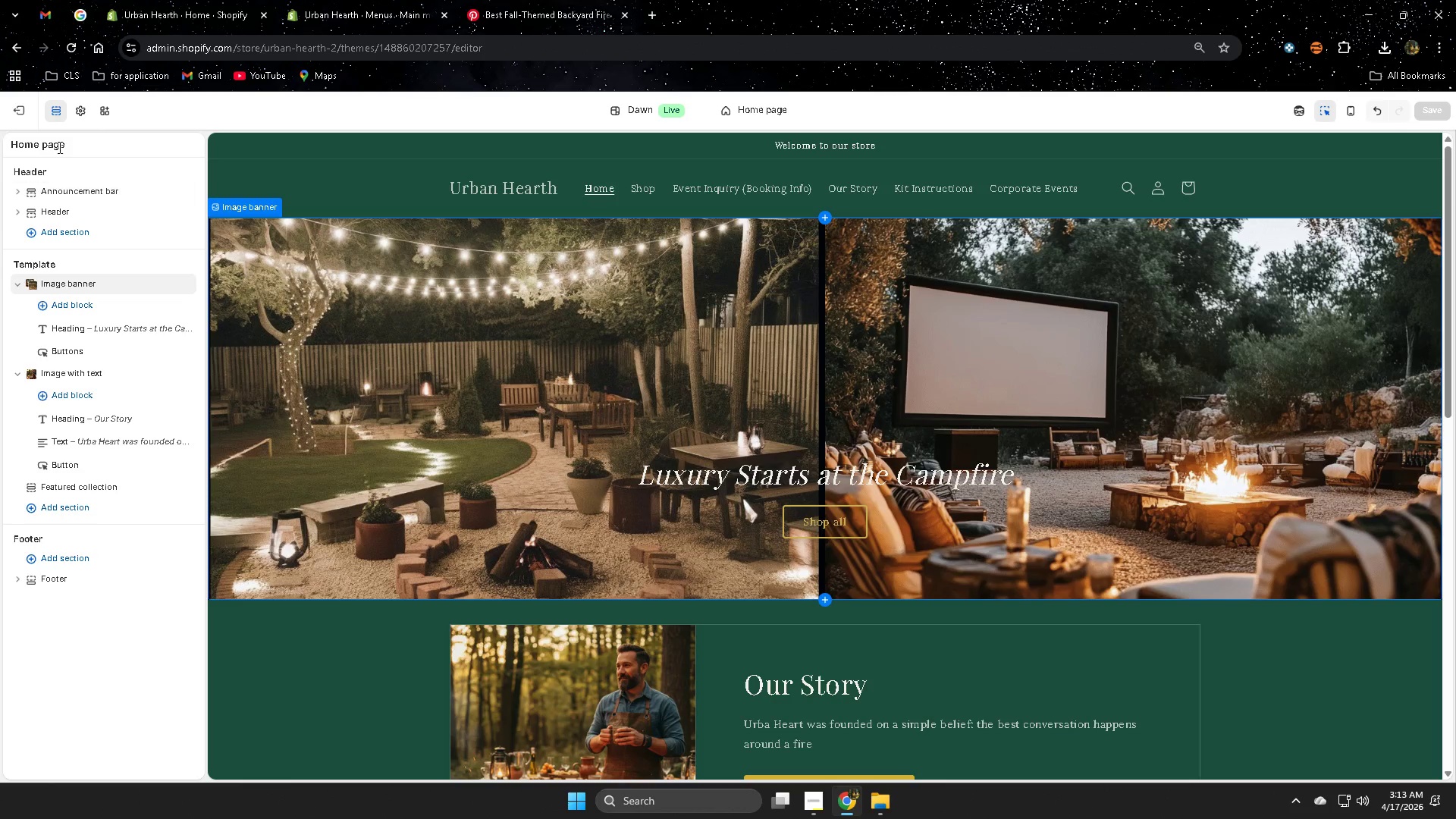 
left_click([24, 121])
 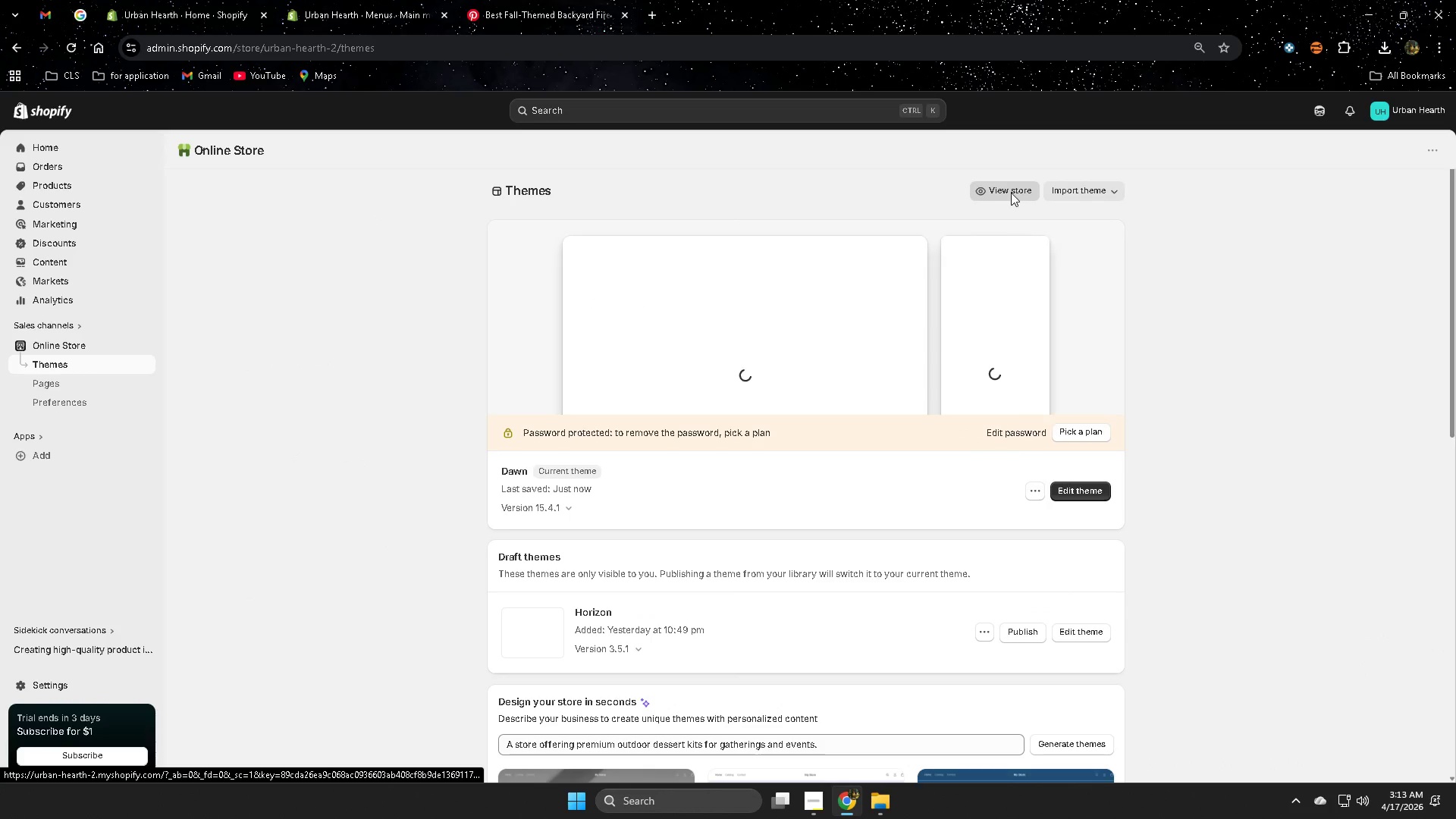 
left_click([1011, 193])
 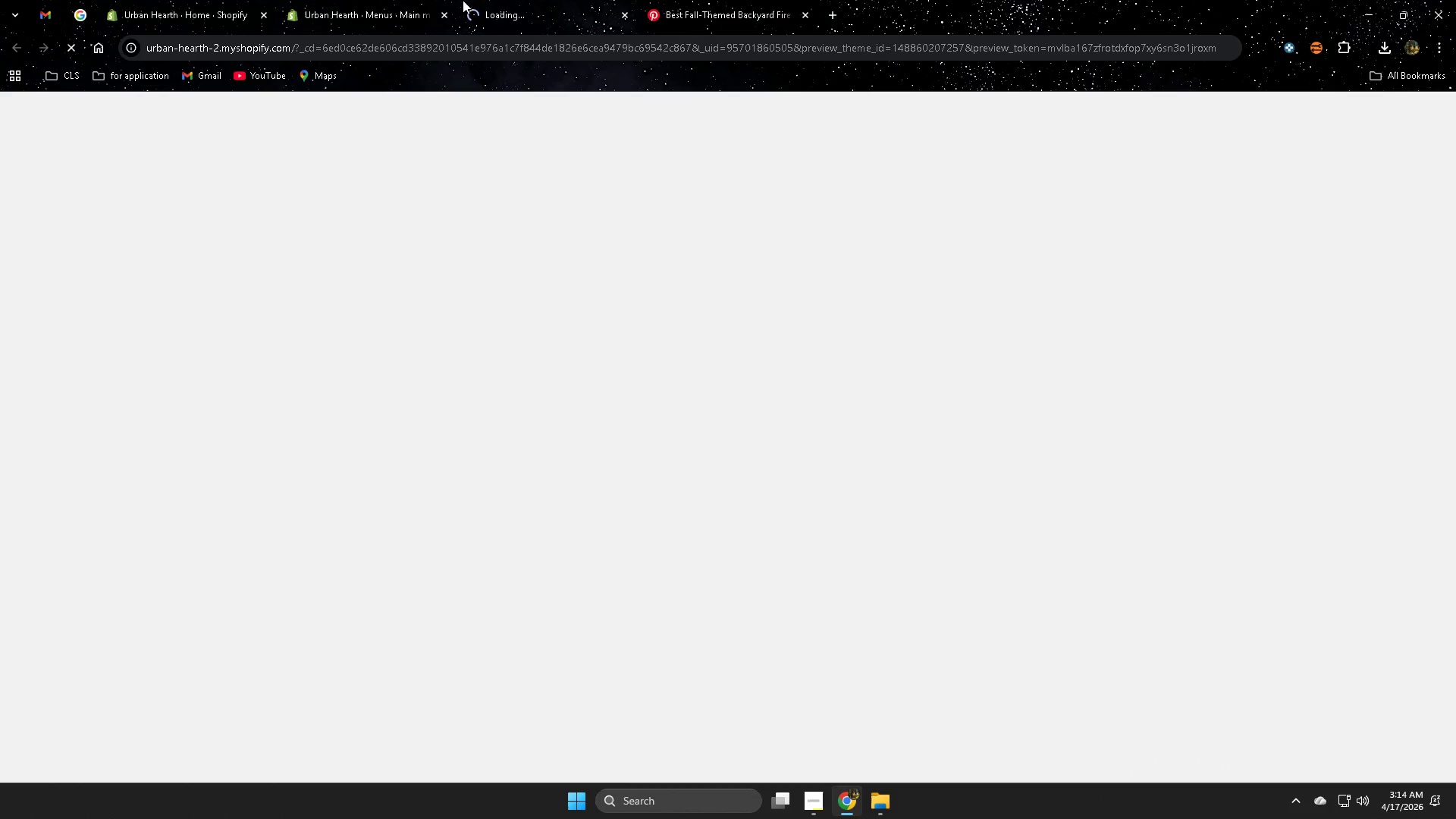 
left_click([739, 0])
 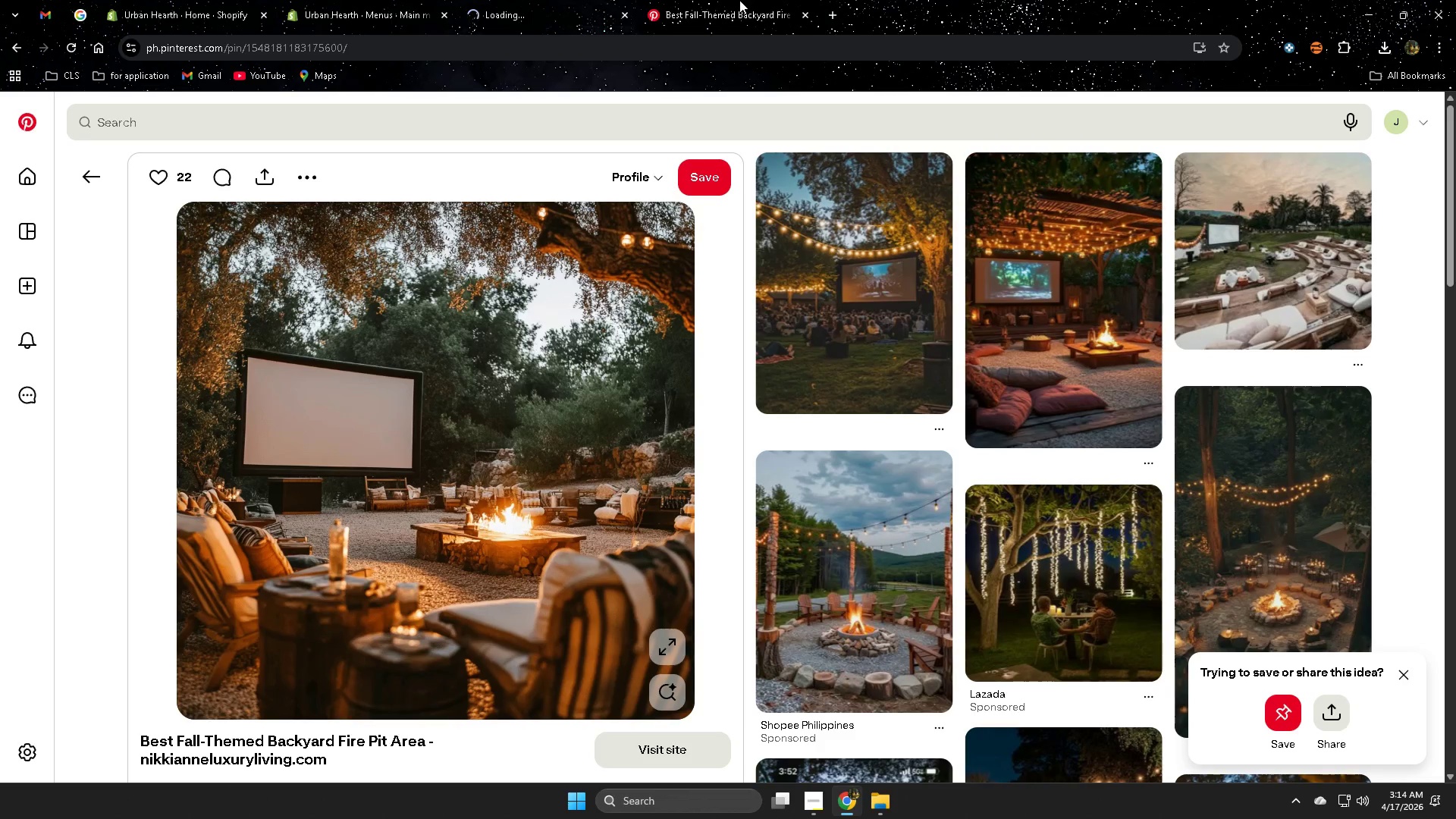 
key(Control+W)
 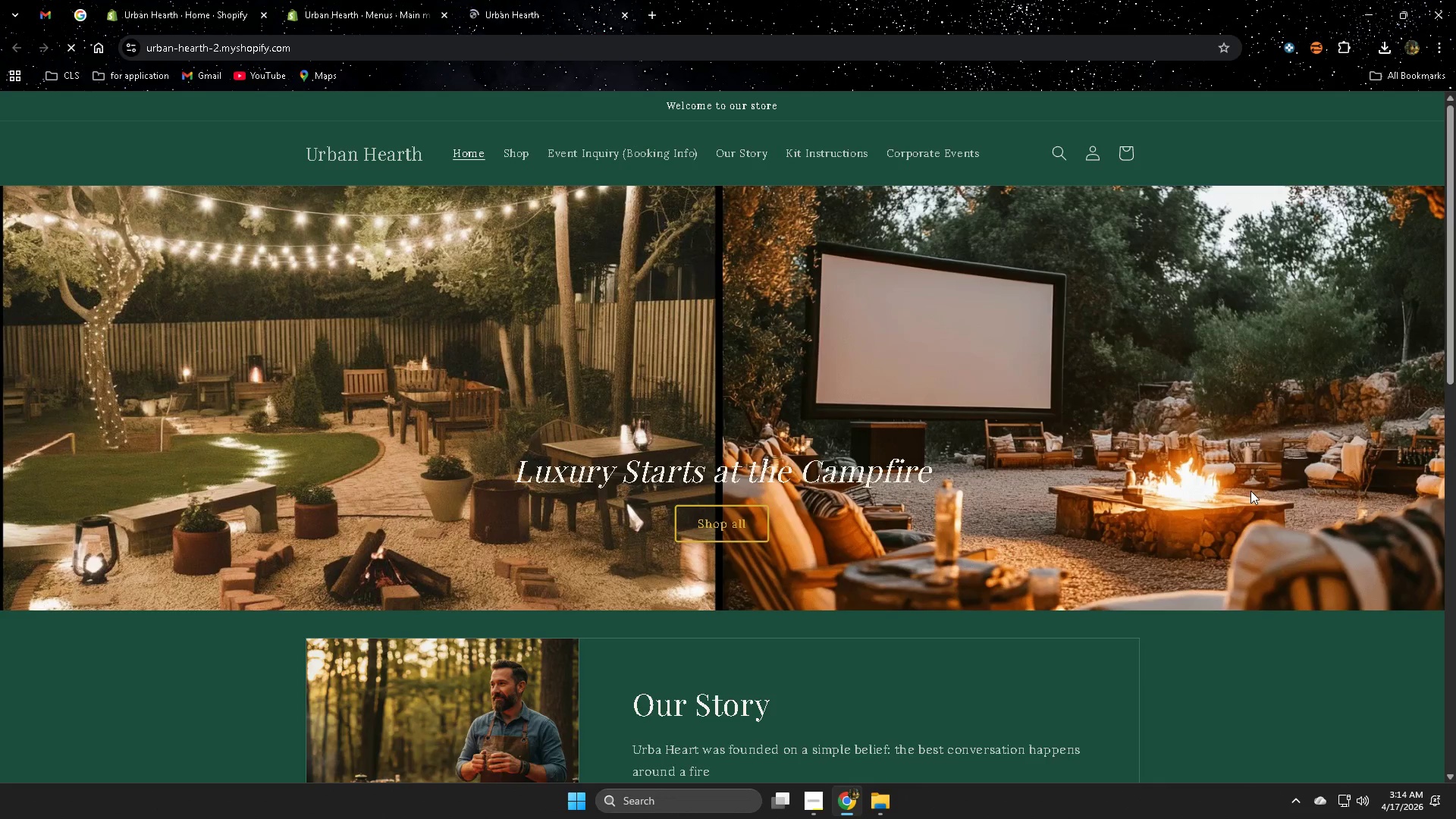 
scroll: coordinate [1230, 472], scroll_direction: down, amount: 2.0
 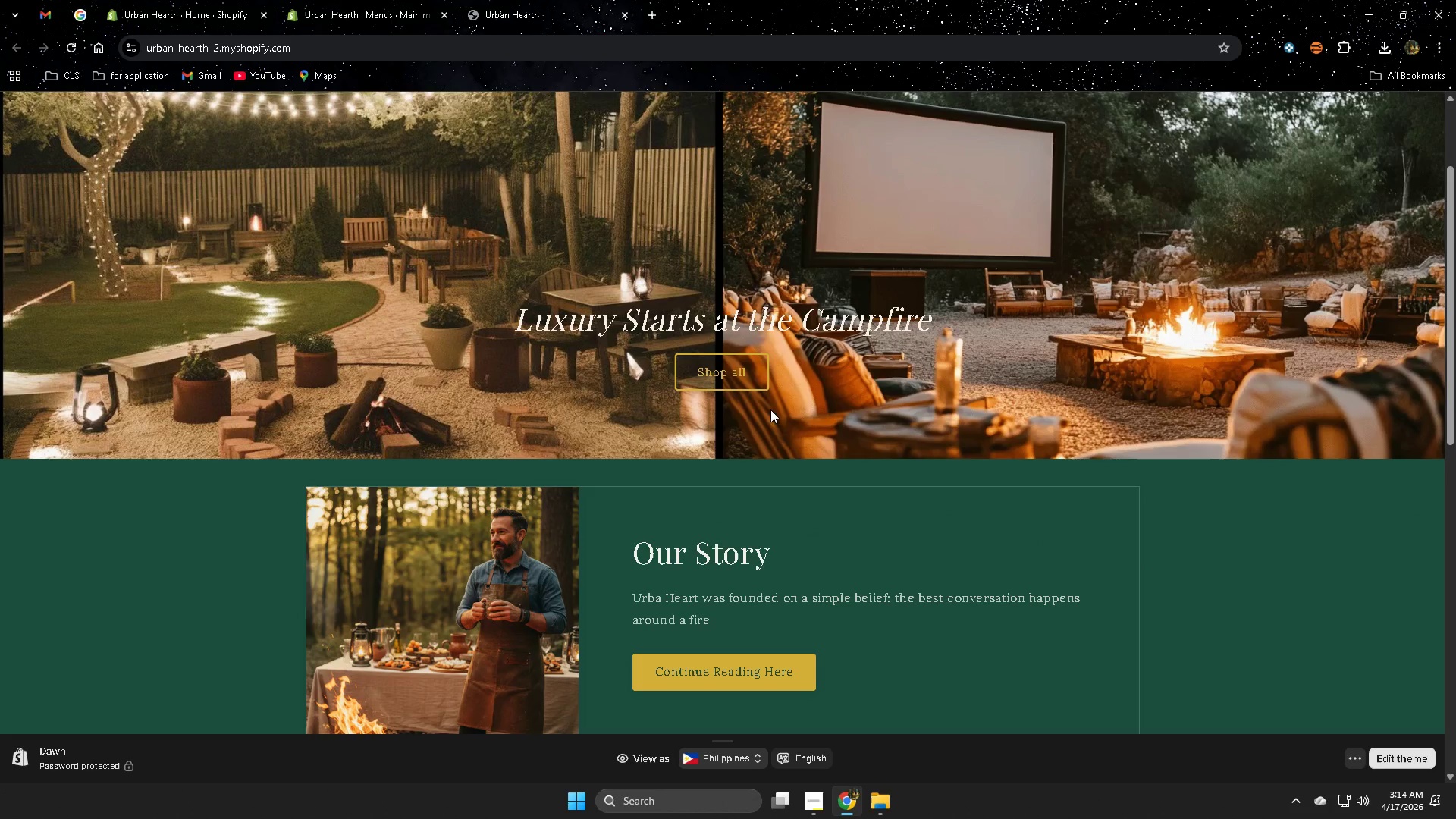 
left_click([750, 383])
 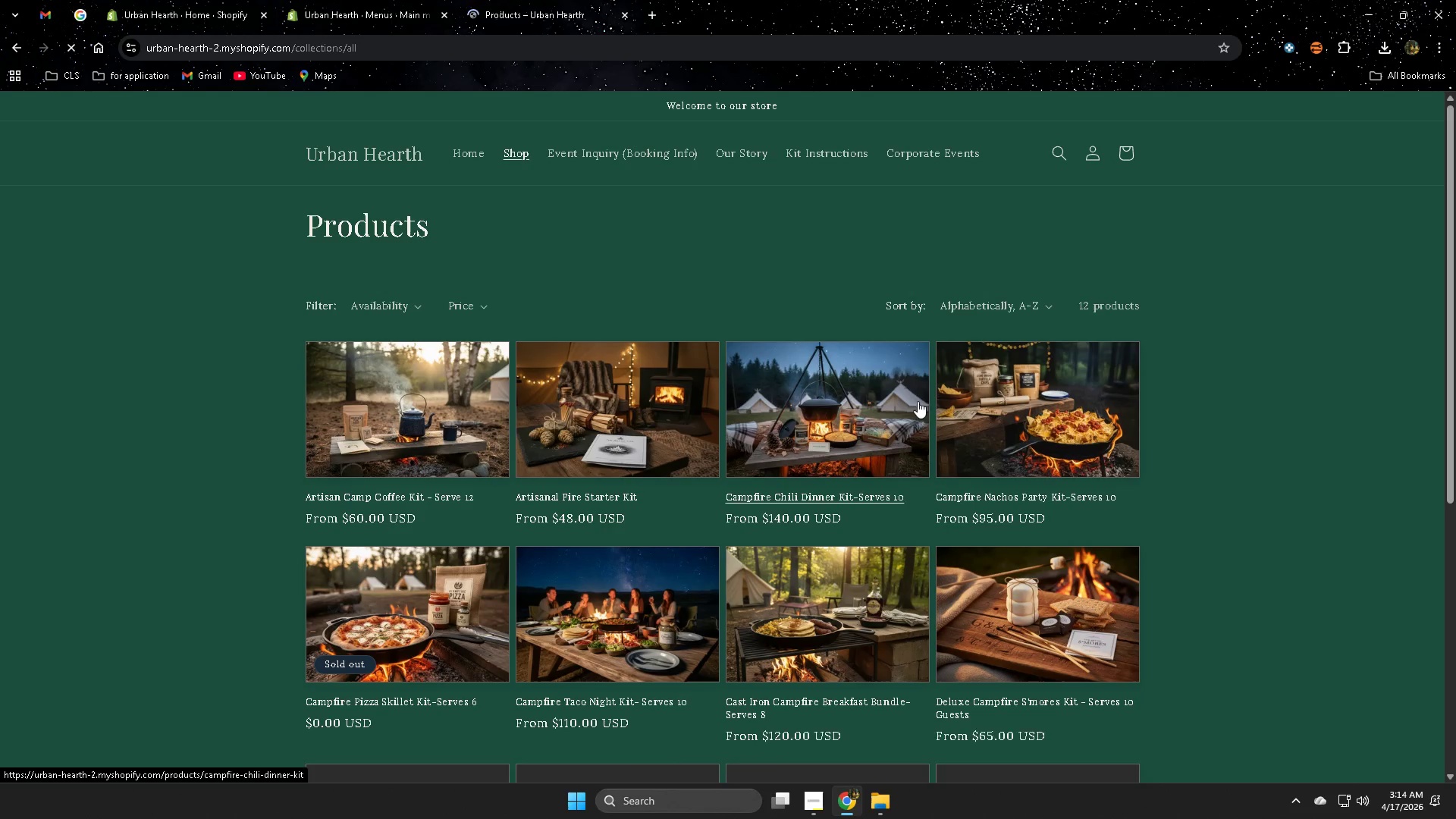 
scroll: coordinate [1241, 477], scroll_direction: down, amount: 3.0
 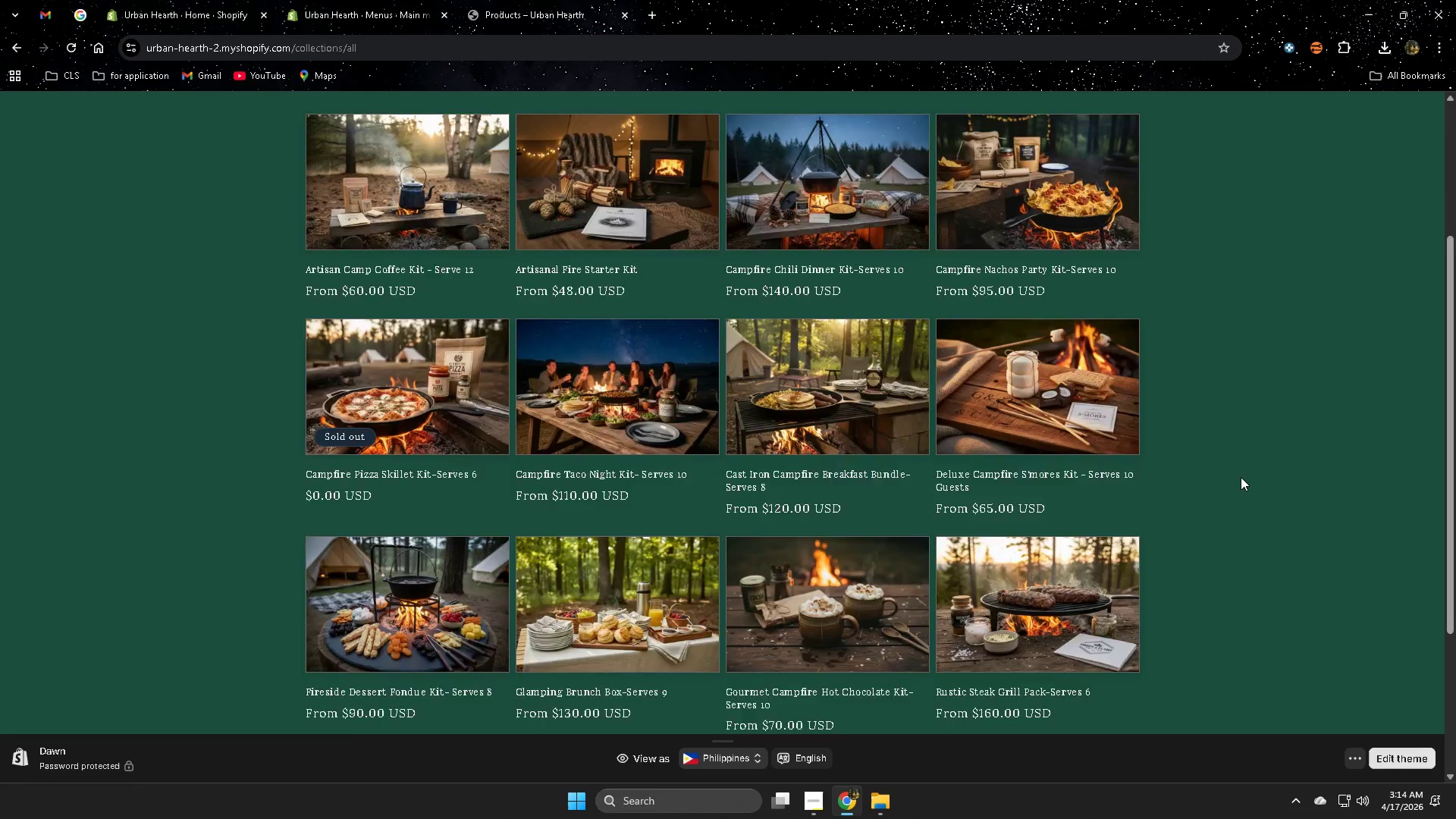 
scroll: coordinate [1241, 477], scroll_direction: up, amount: 3.0
 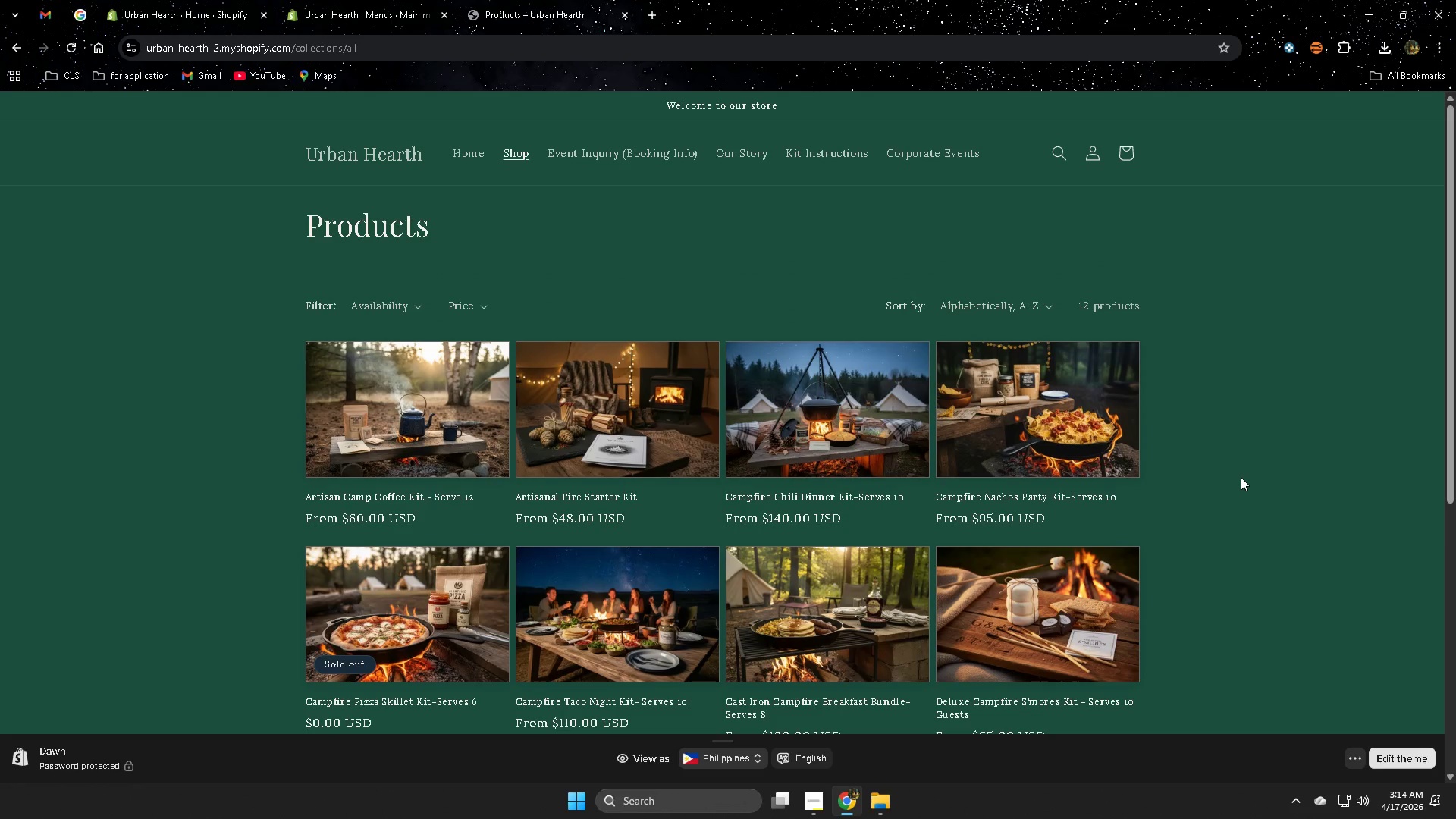 
scroll: coordinate [1239, 478], scroll_direction: down, amount: 1.0
 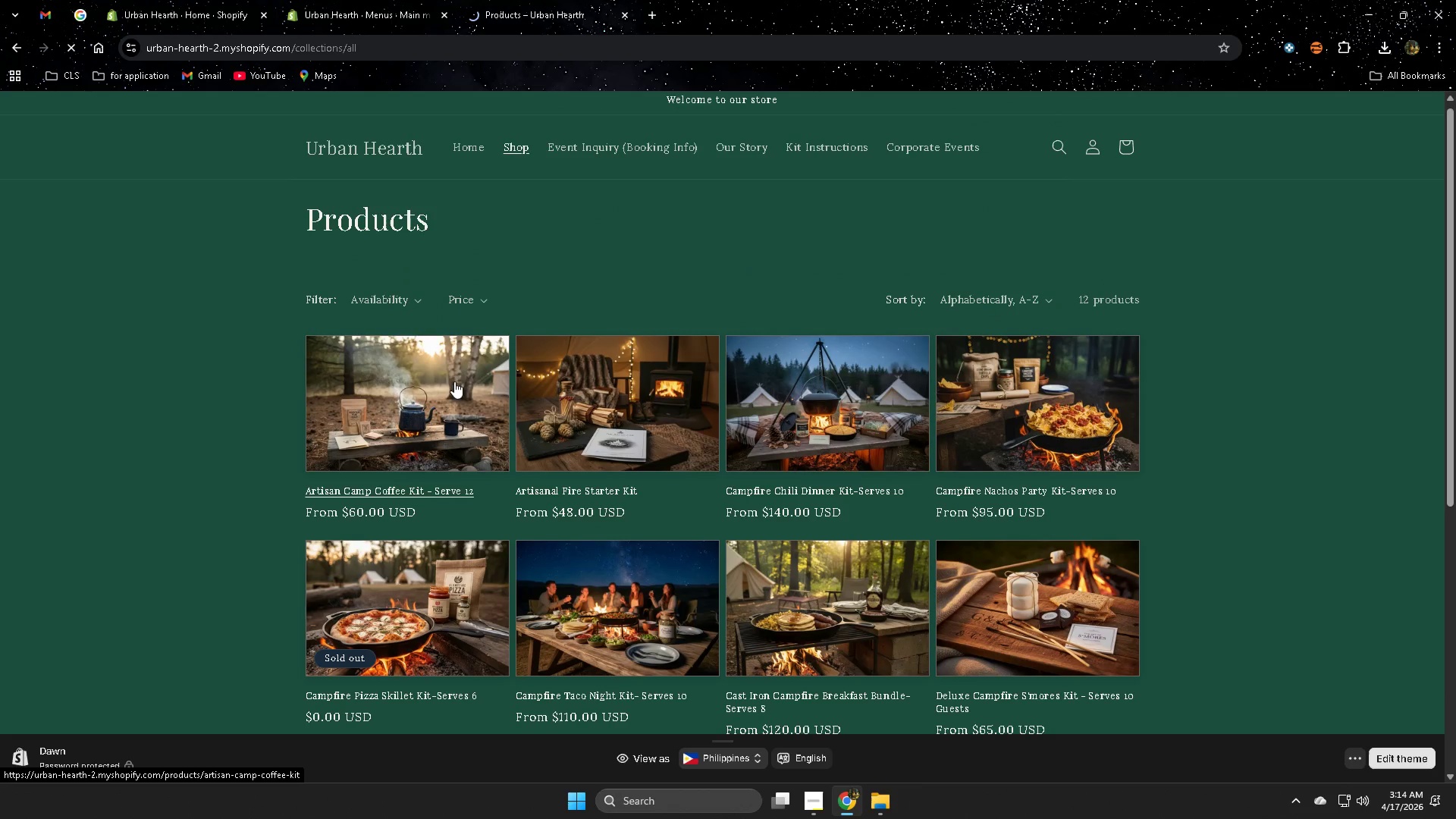 
mouse_move([548, 394])
 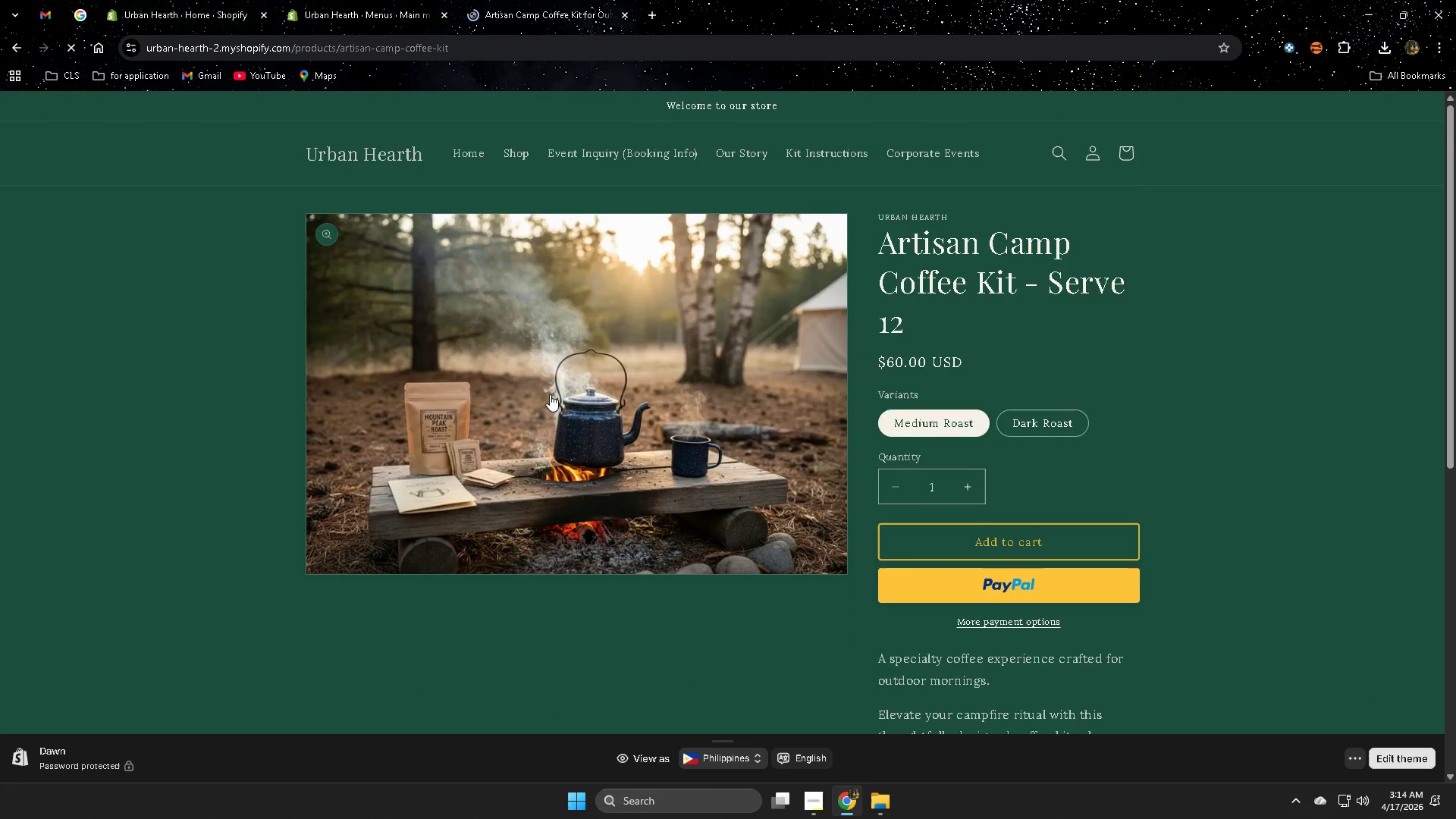 
scroll: coordinate [560, 396], scroll_direction: down, amount: 2.0
 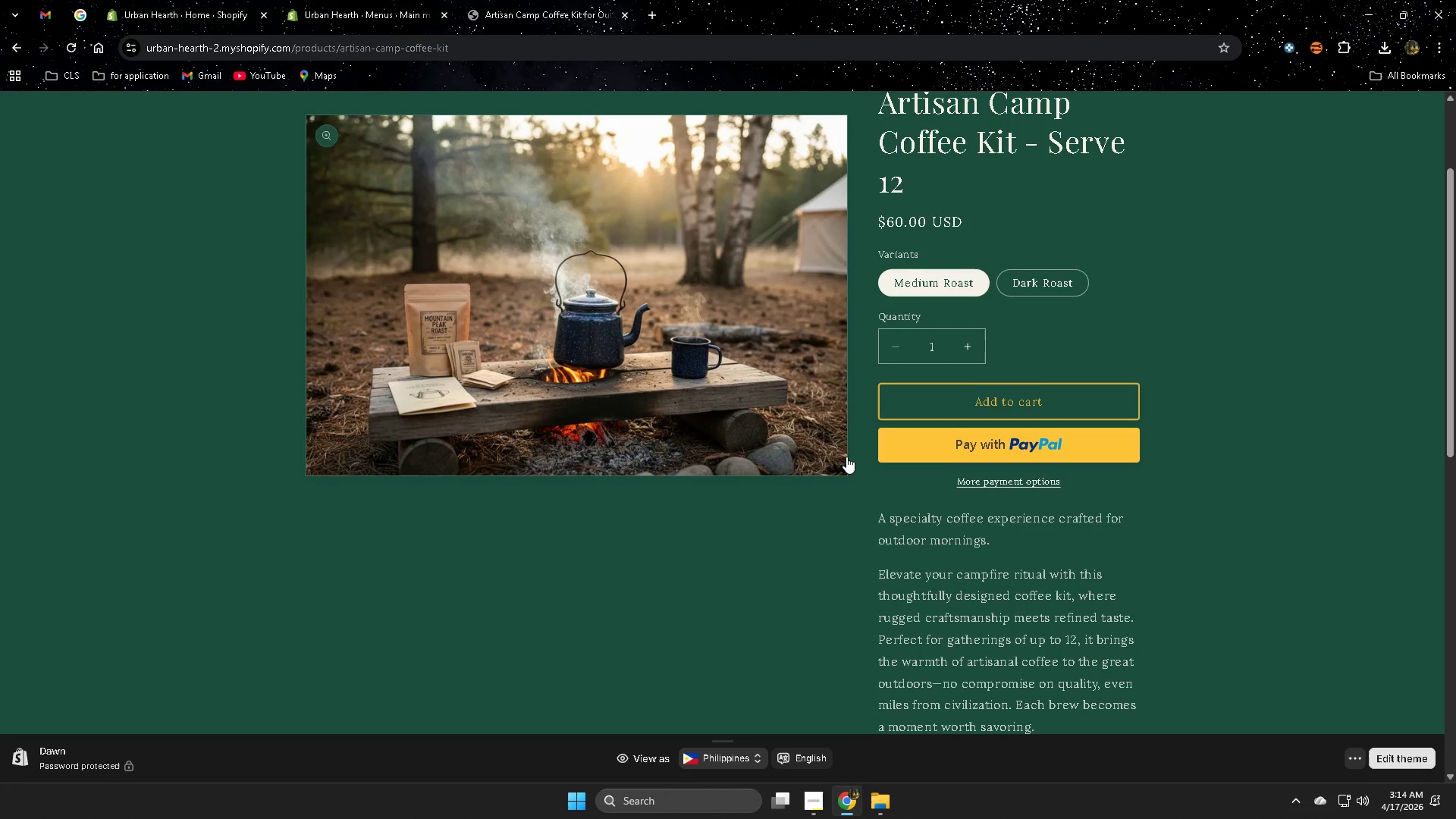 
left_click([1051, 284])
 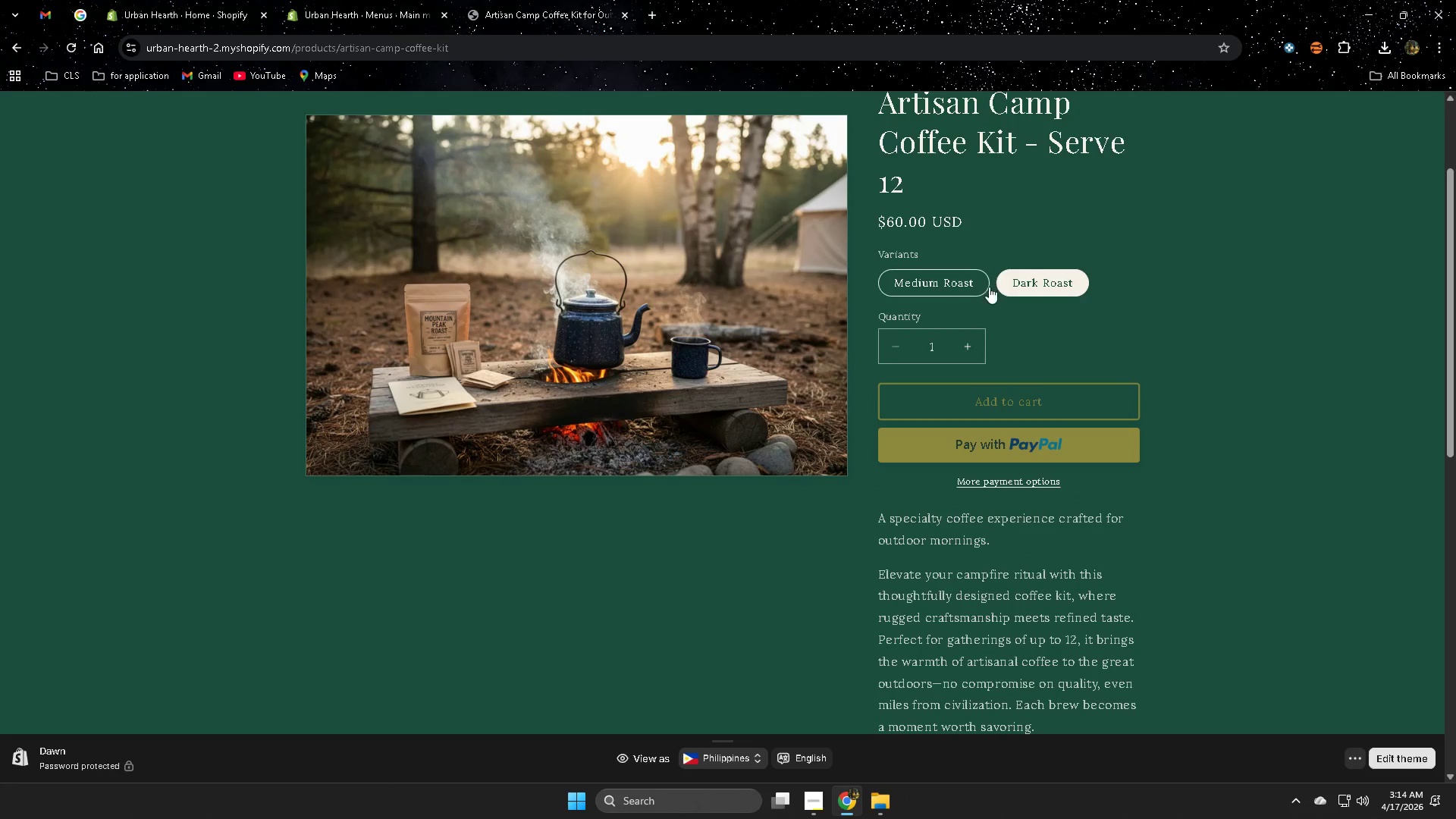 
left_click([946, 283])
 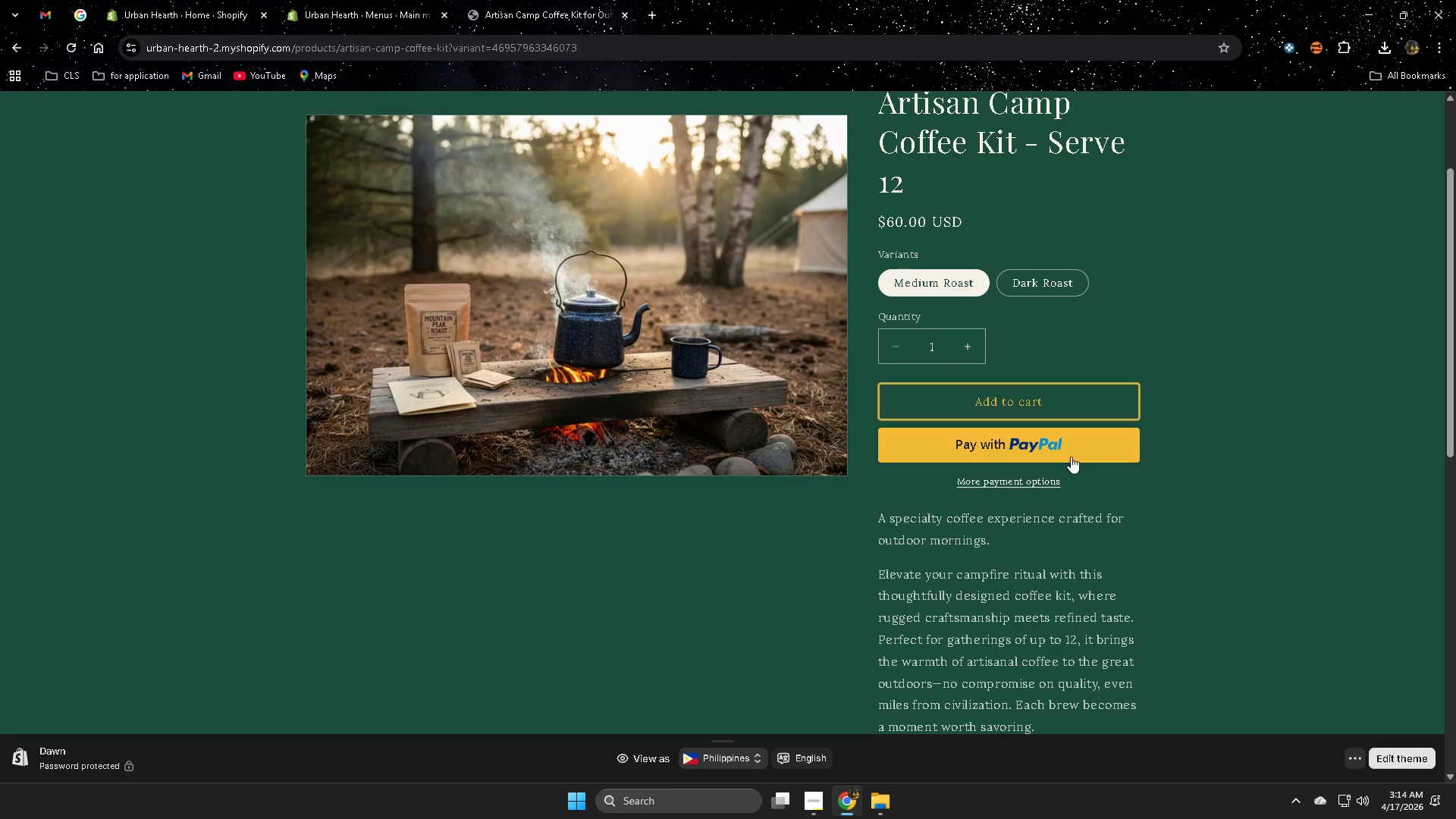 
left_click([1040, 399])
 